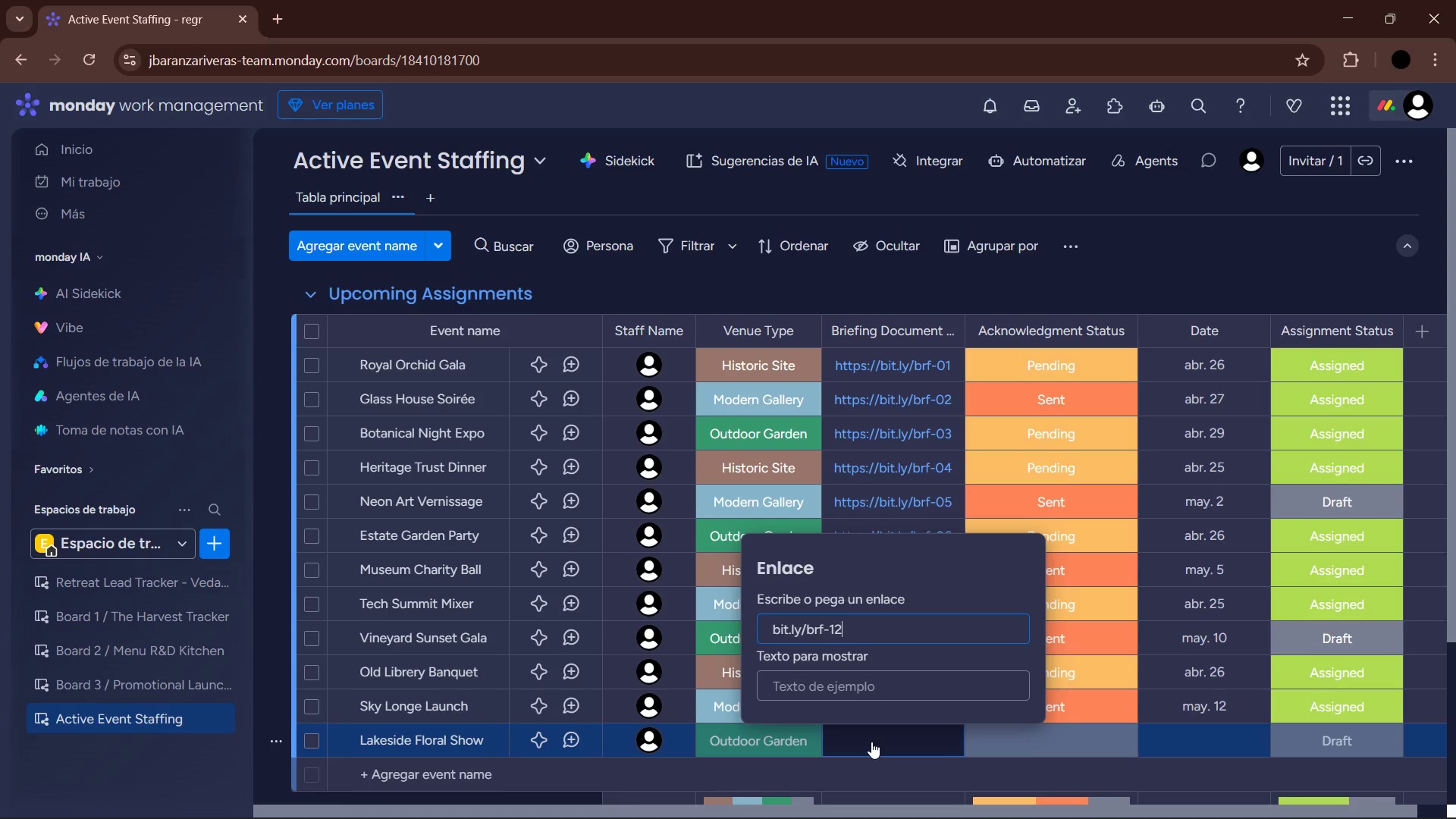 
key(Enter)
 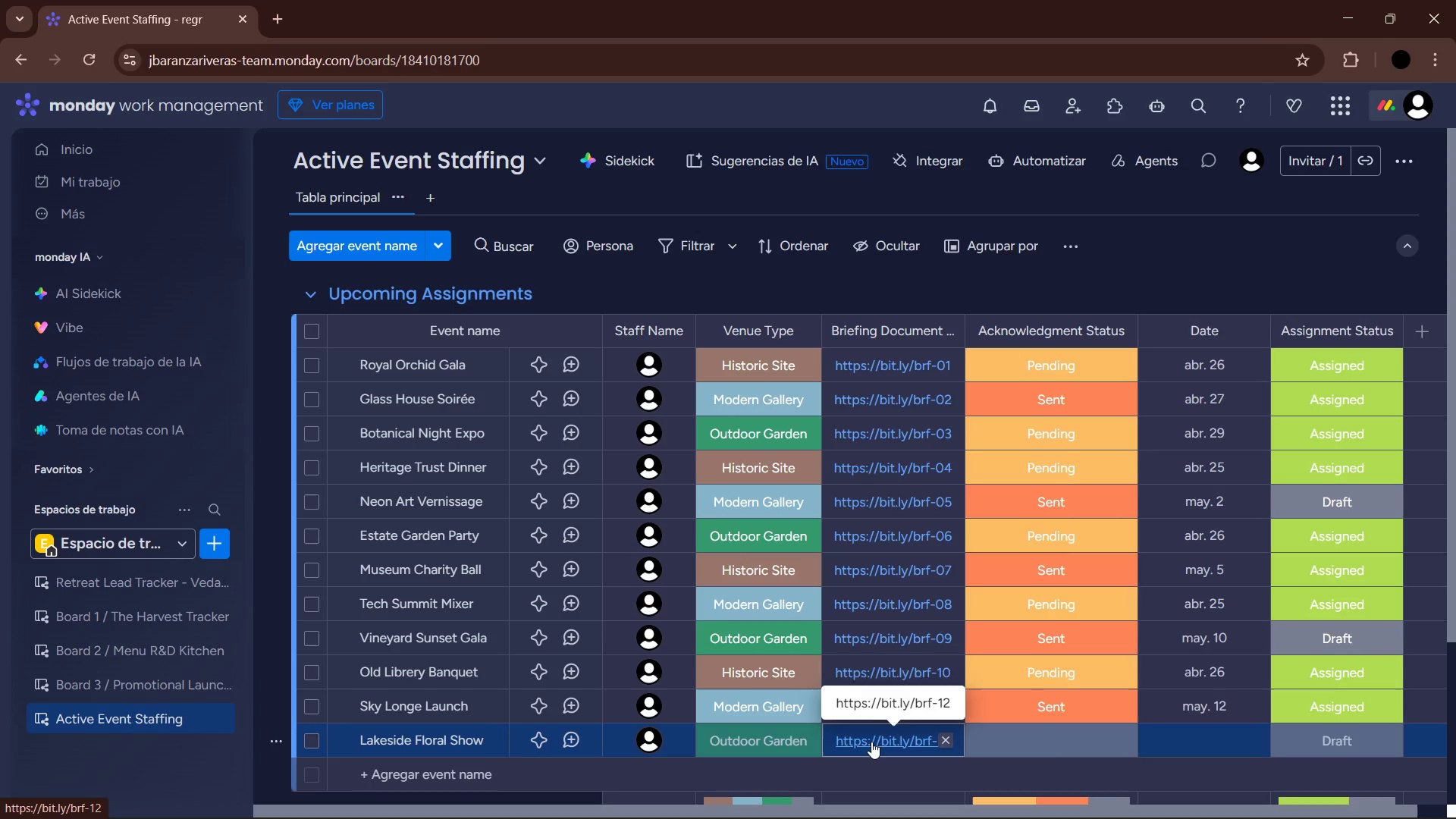 
mouse_move([1053, 730])
 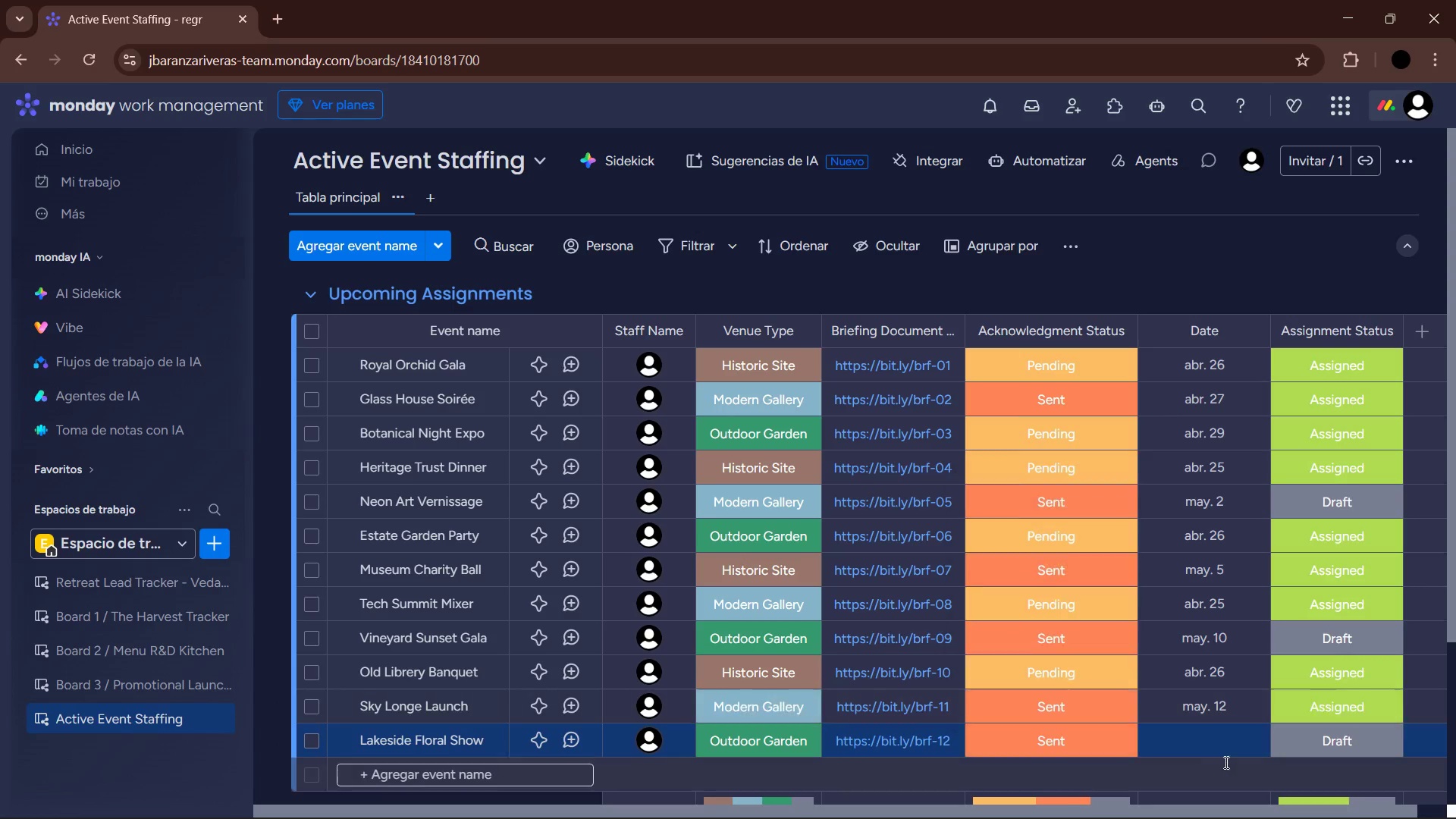 
left_click([1210, 749])
 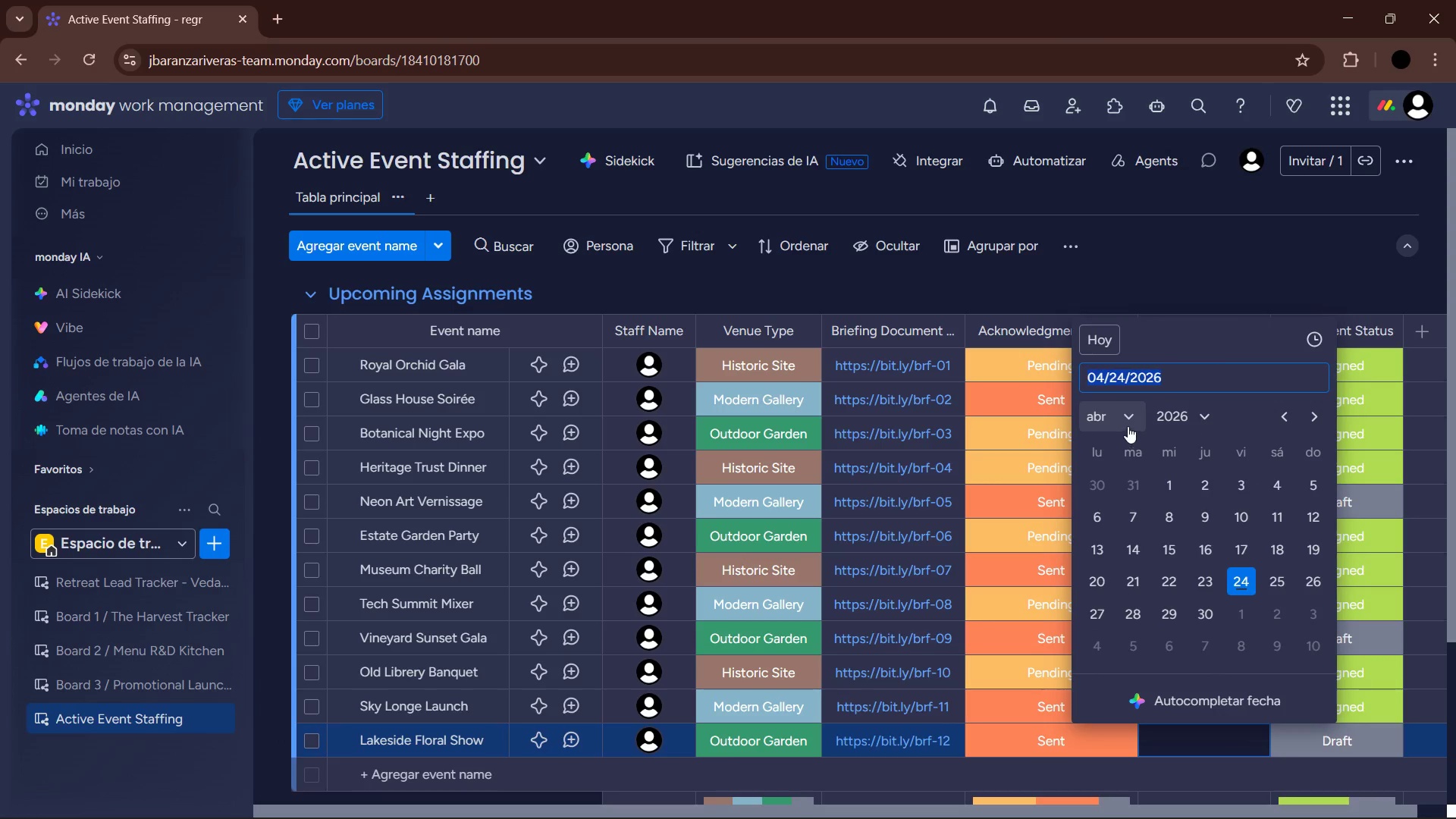 
left_click([1147, 581])
 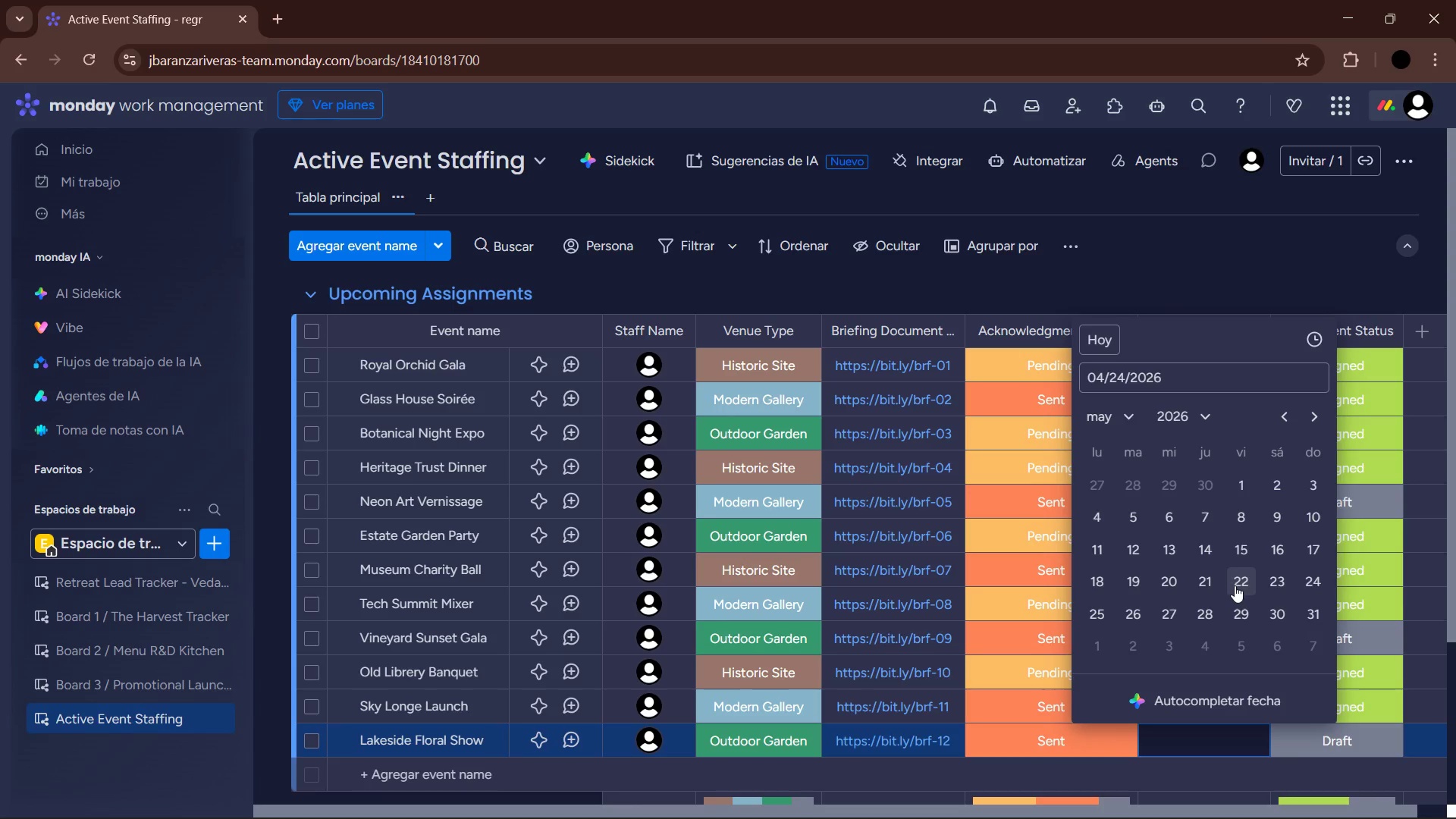 
left_click([1236, 553])
 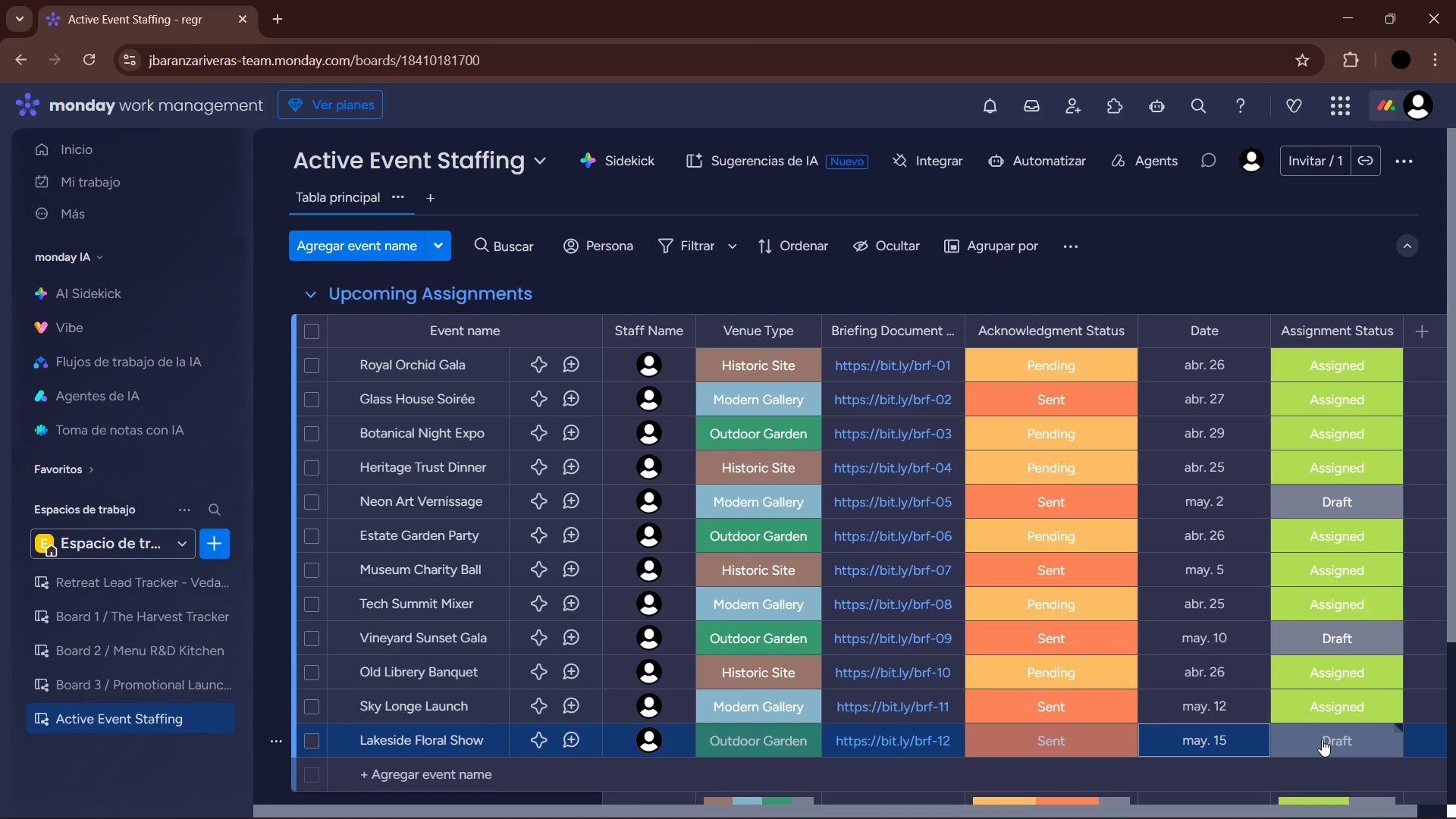 
left_click([1322, 739])
 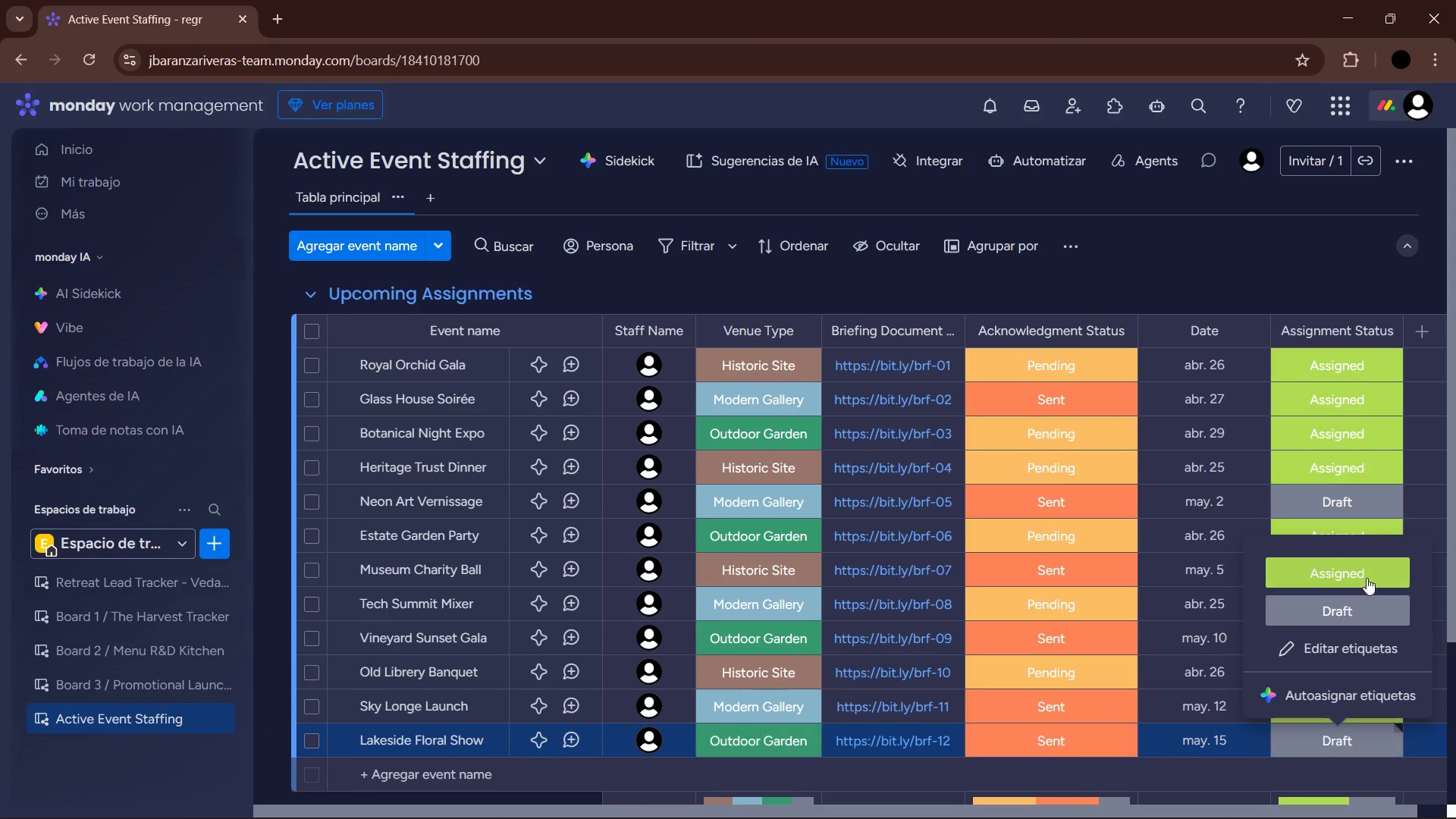 
left_click([1367, 577])
 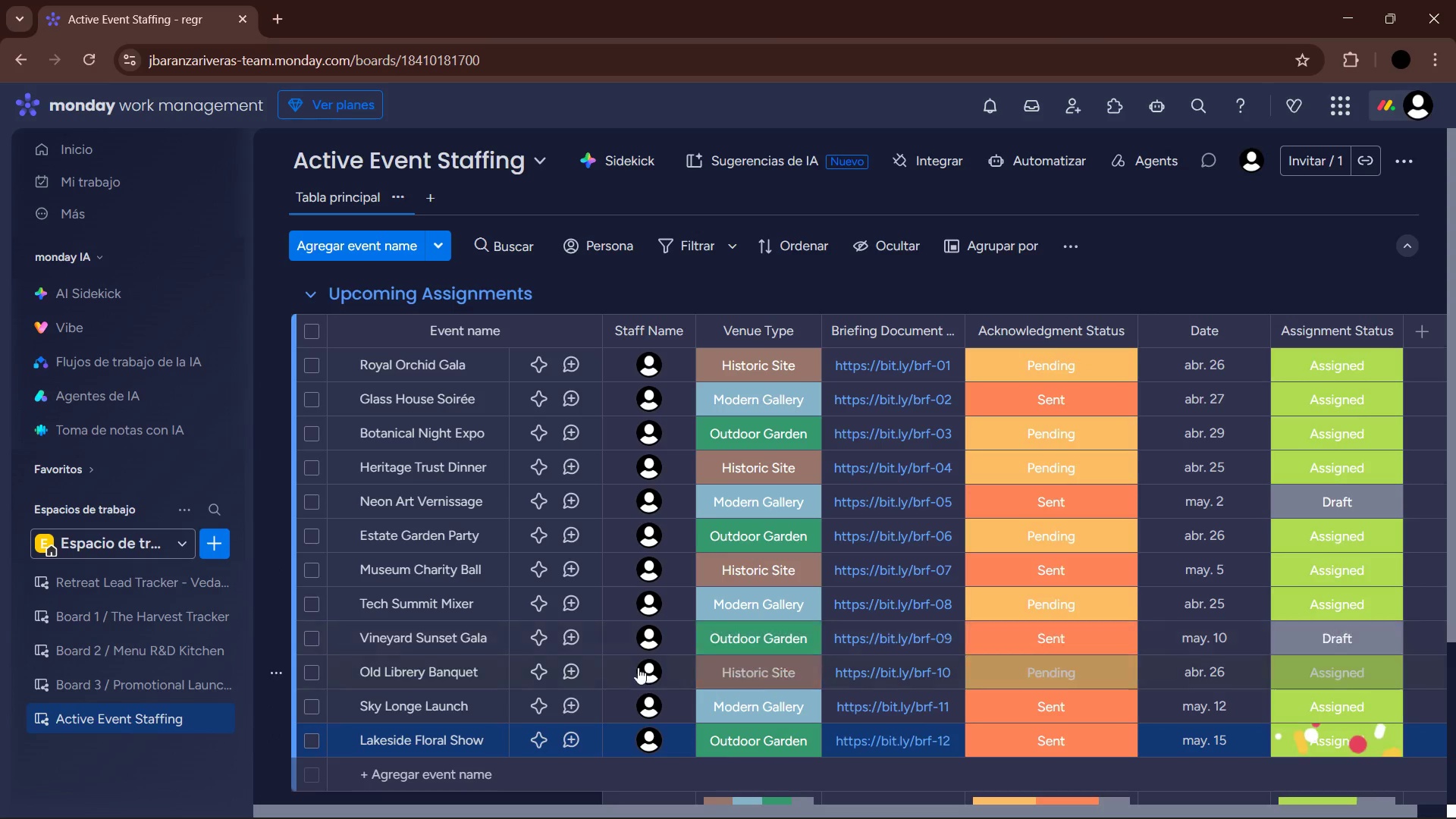 
scroll: coordinate [858, 670], scroll_direction: down, amount: 1.0
 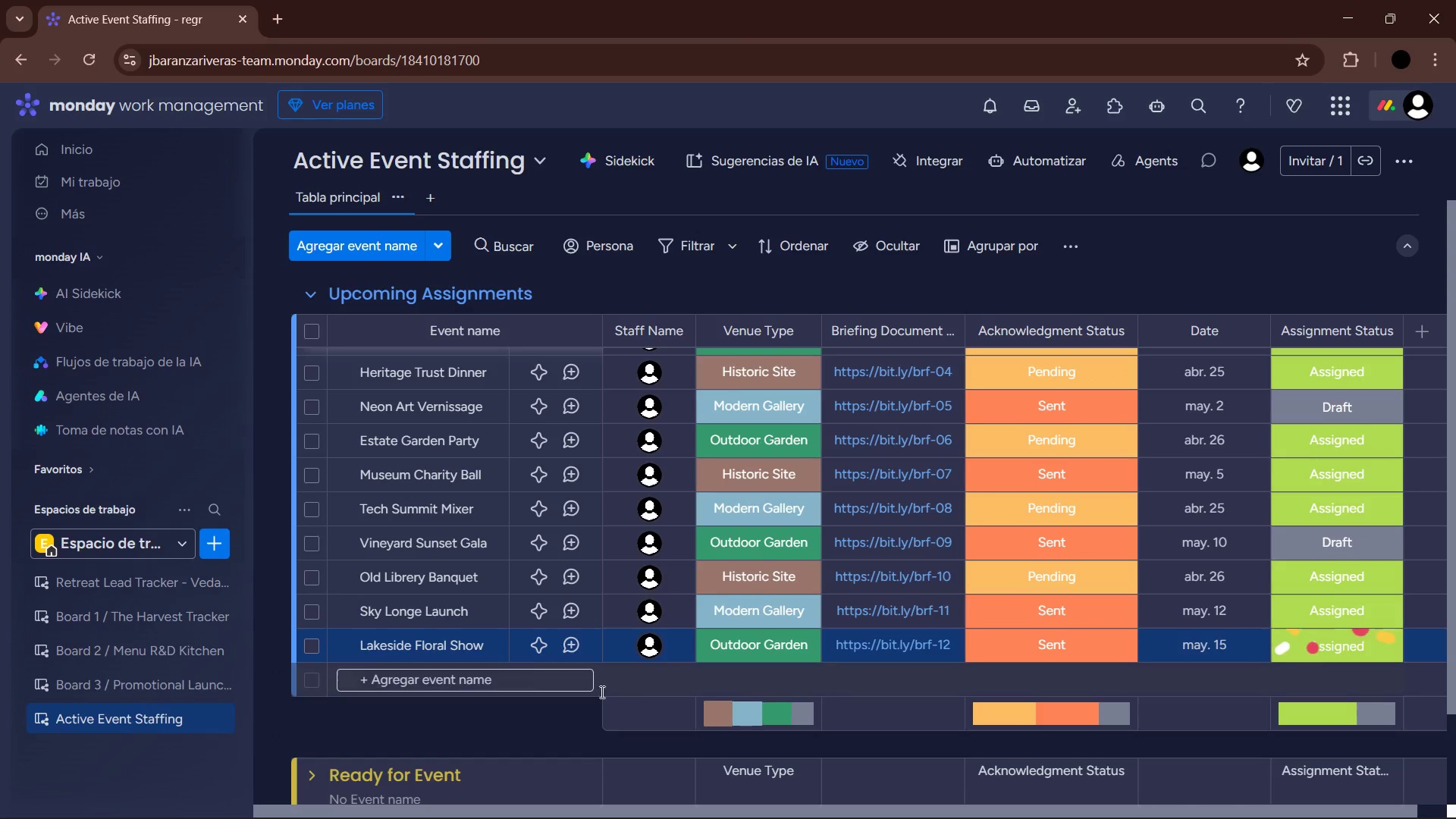 
left_click([500, 682])
 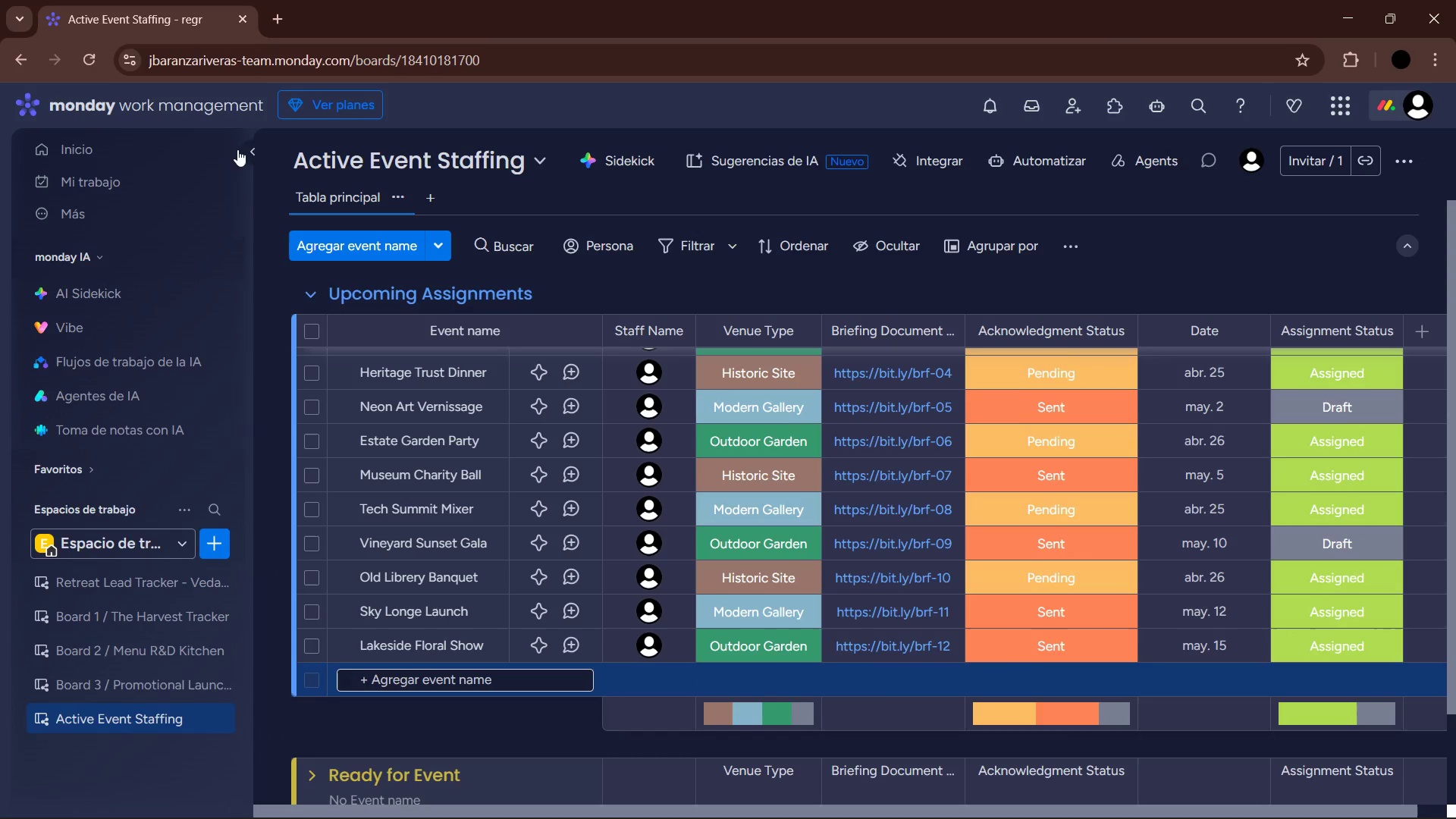 
left_click([246, 149])
 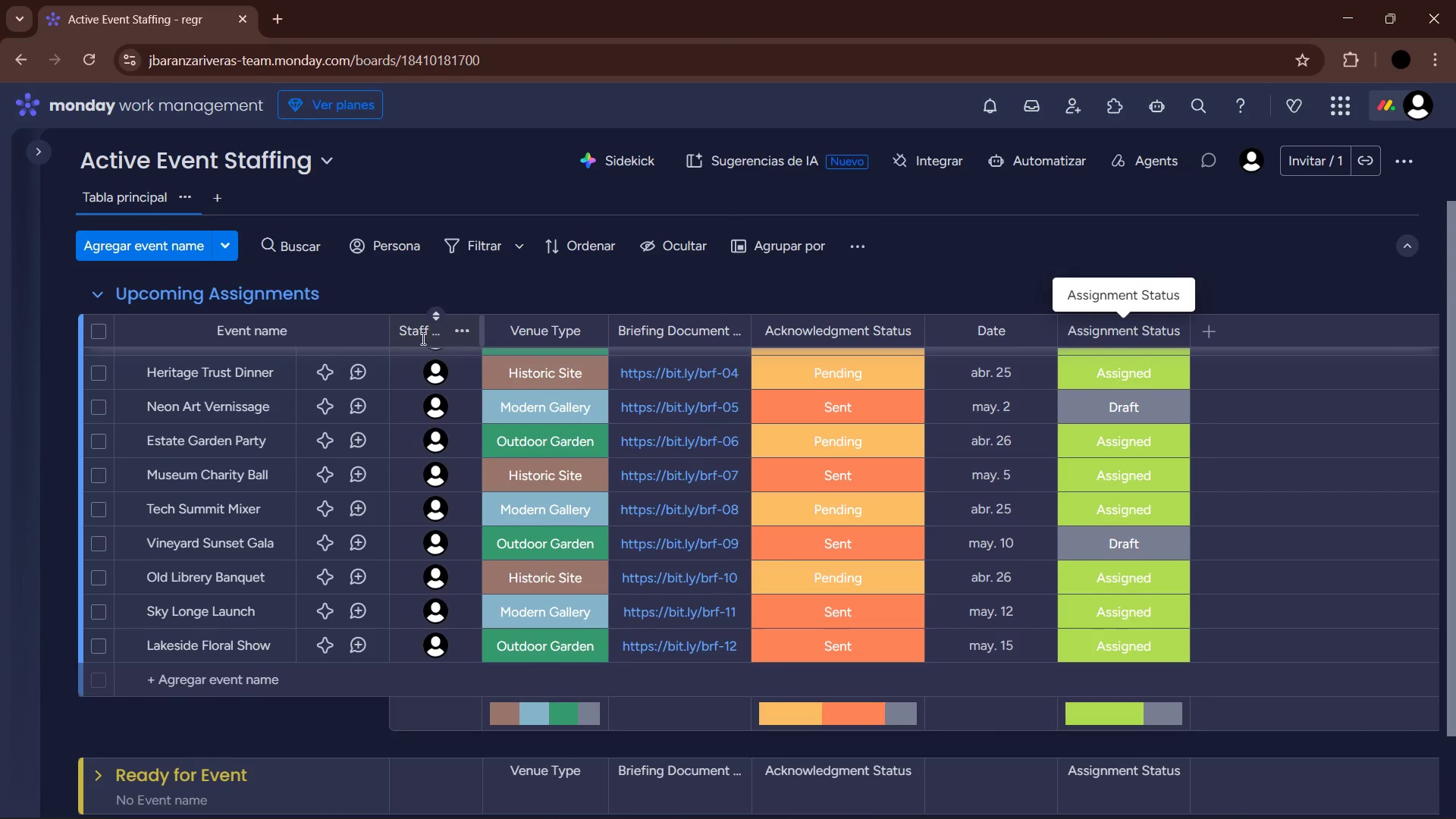 
left_click_drag(start_coordinate=[388, 339], to_coordinate=[397, 336])
 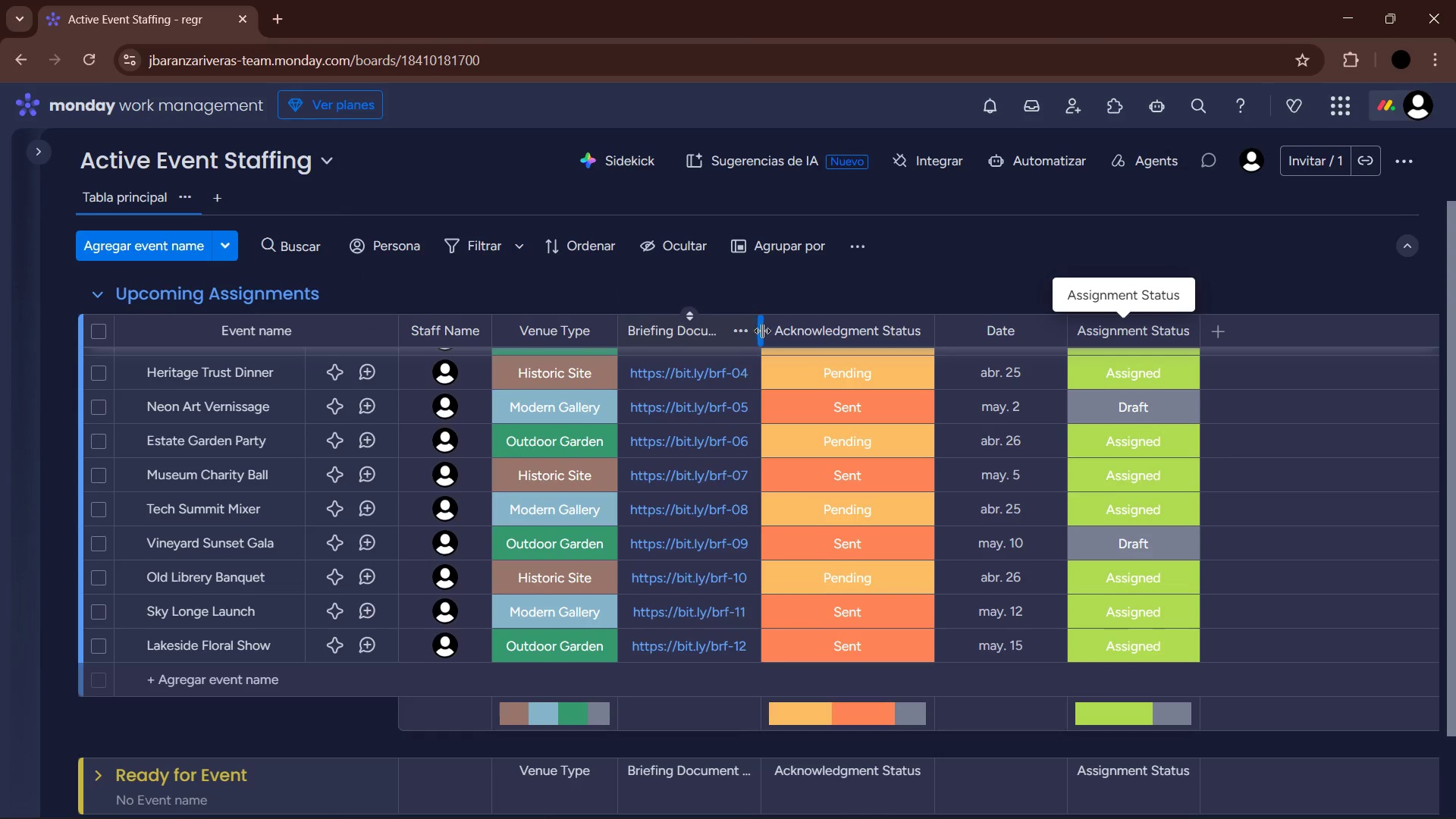 
left_click_drag(start_coordinate=[763, 331], to_coordinate=[777, 328])
 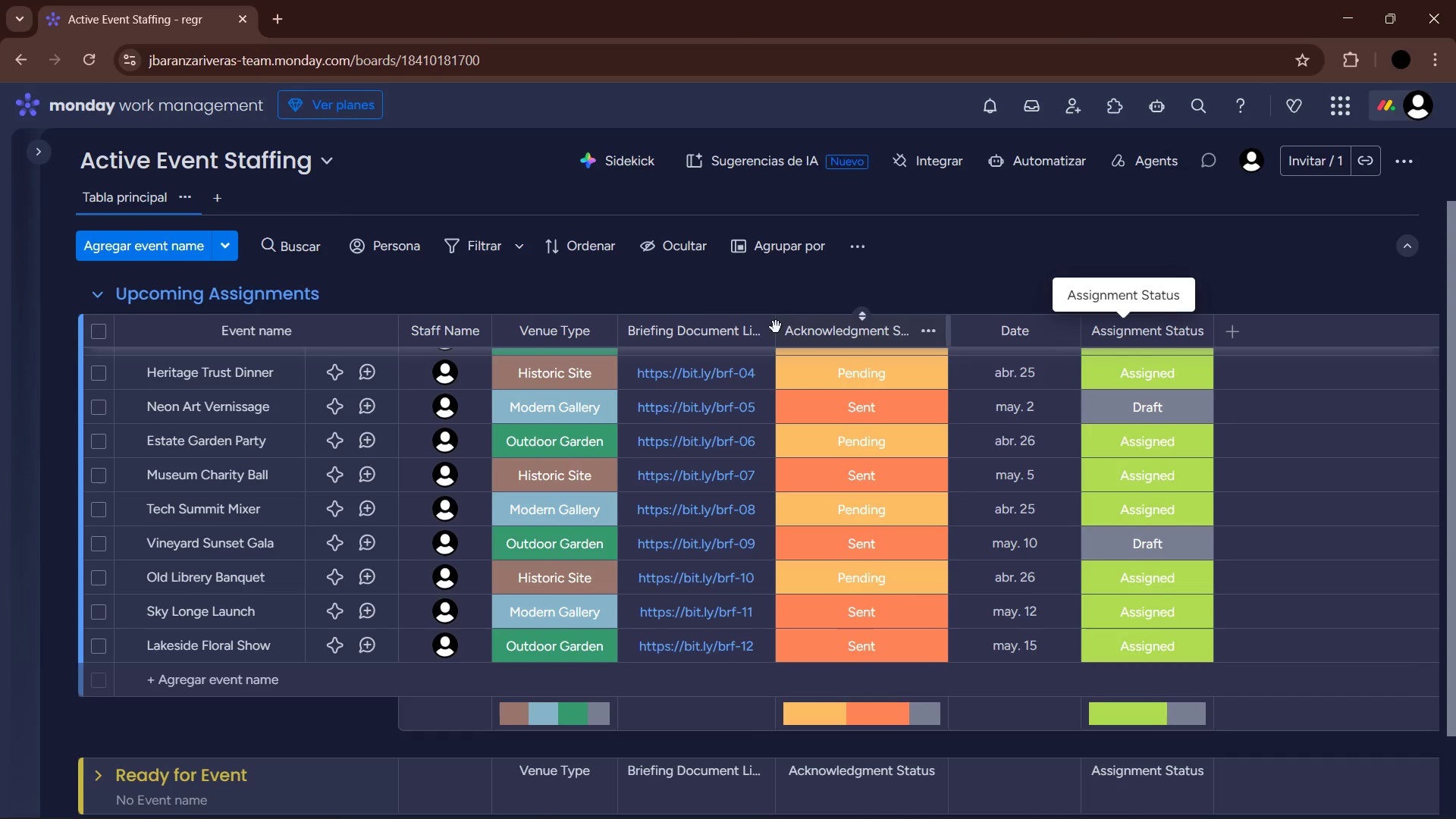 
left_click_drag(start_coordinate=[774, 329], to_coordinate=[819, 330])
 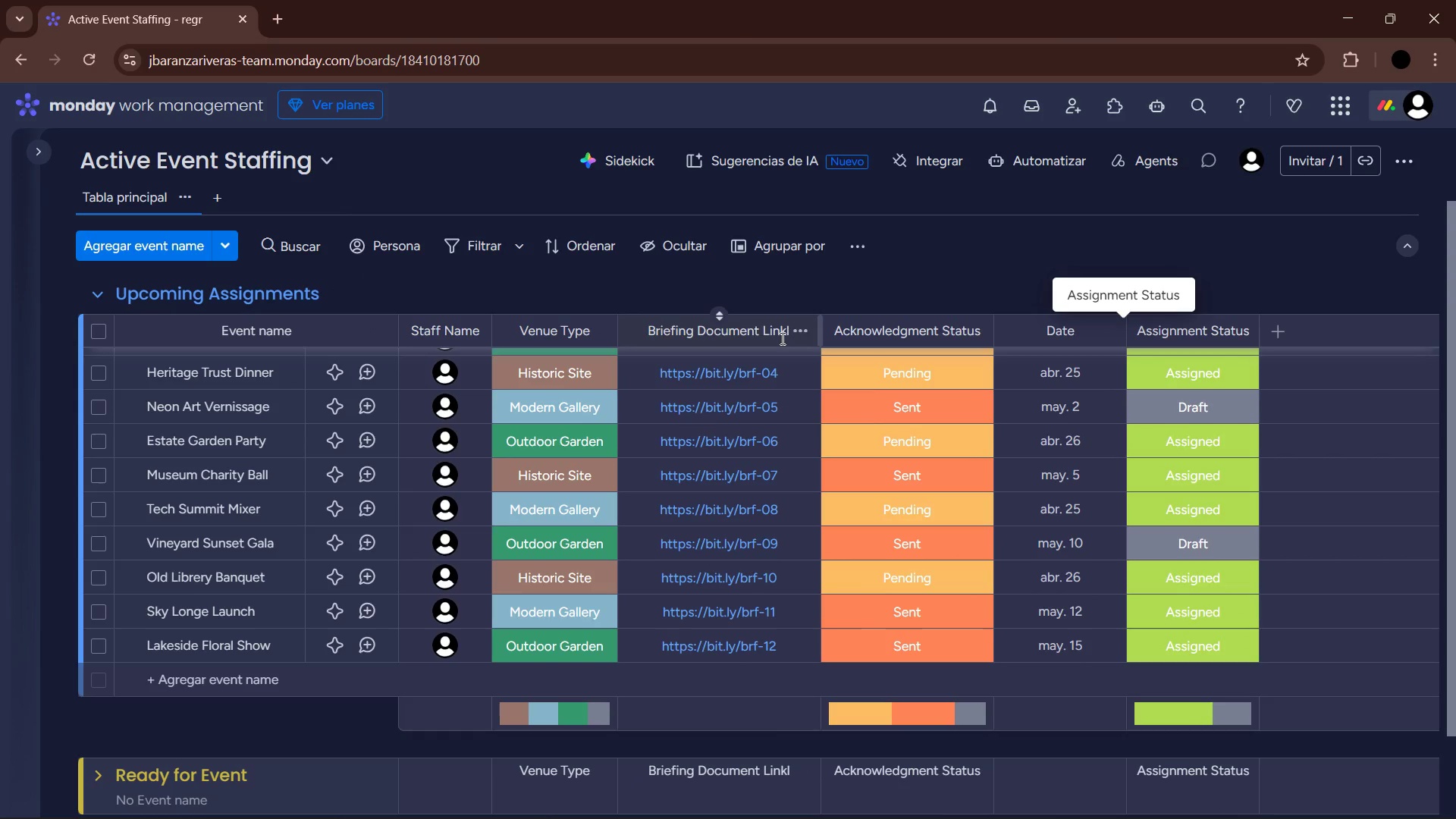 
left_click([779, 338])
 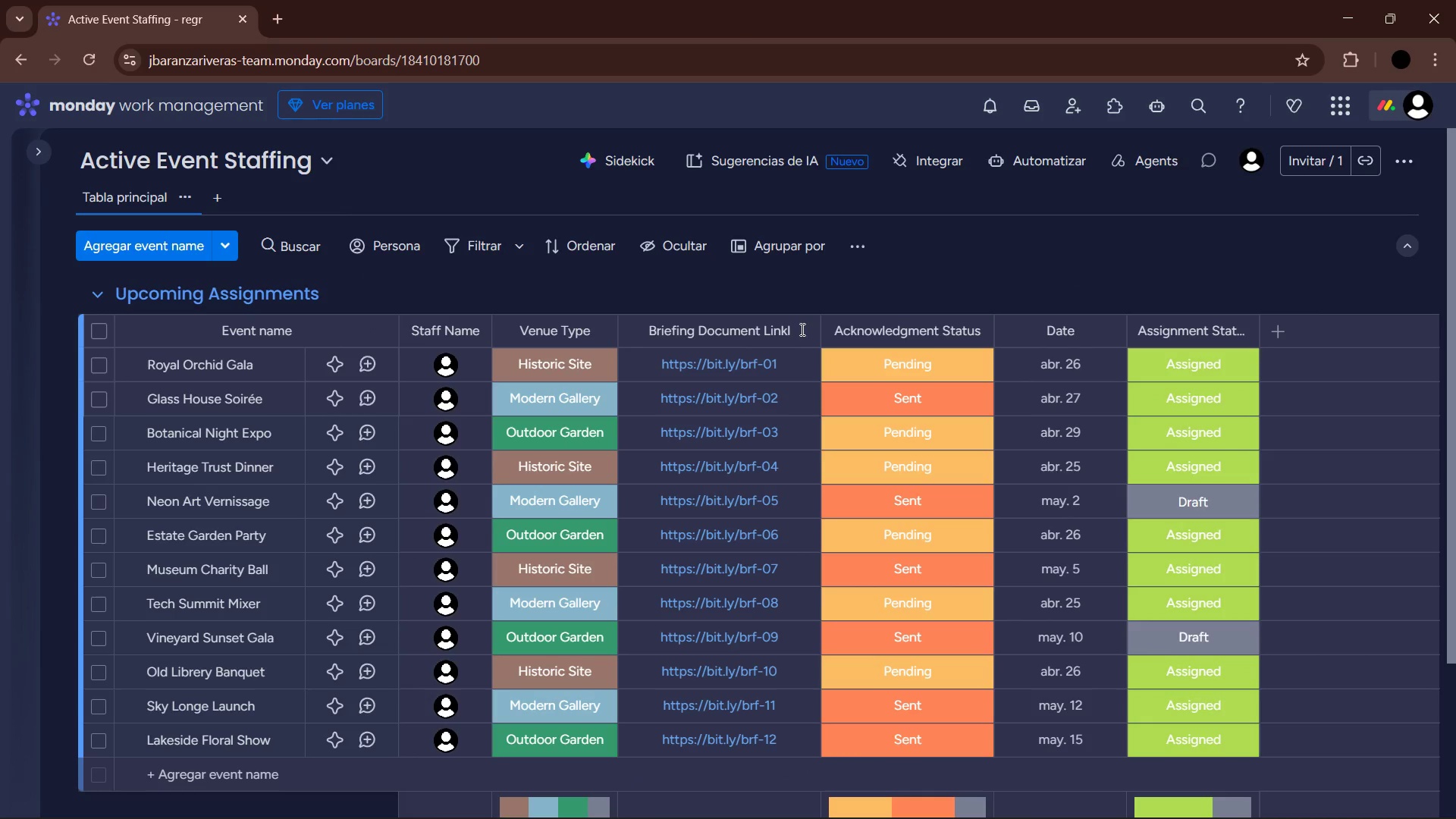 
left_click([786, 328])
 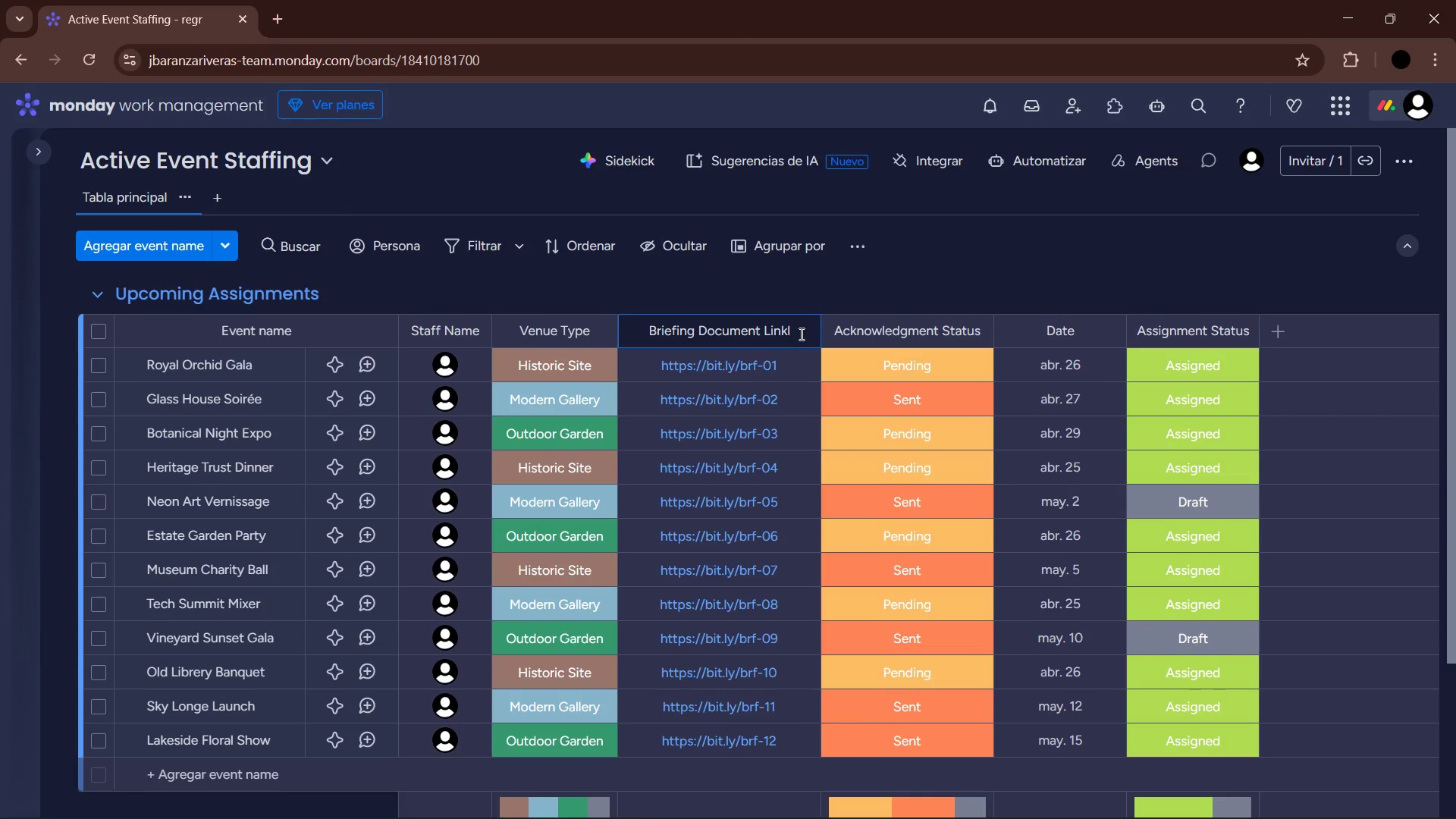 
key(ArrowRight)
 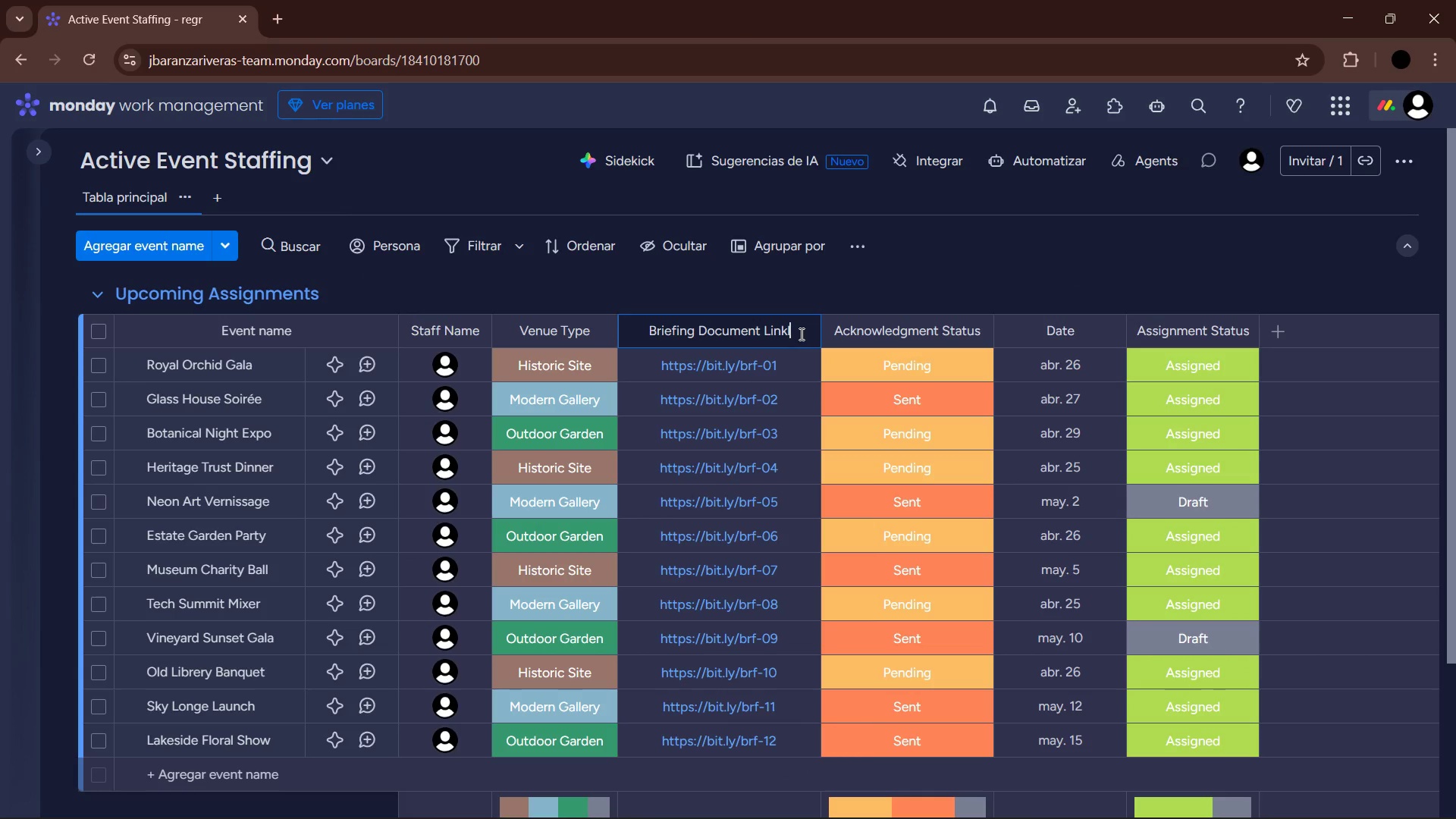 
key(Backspace)
 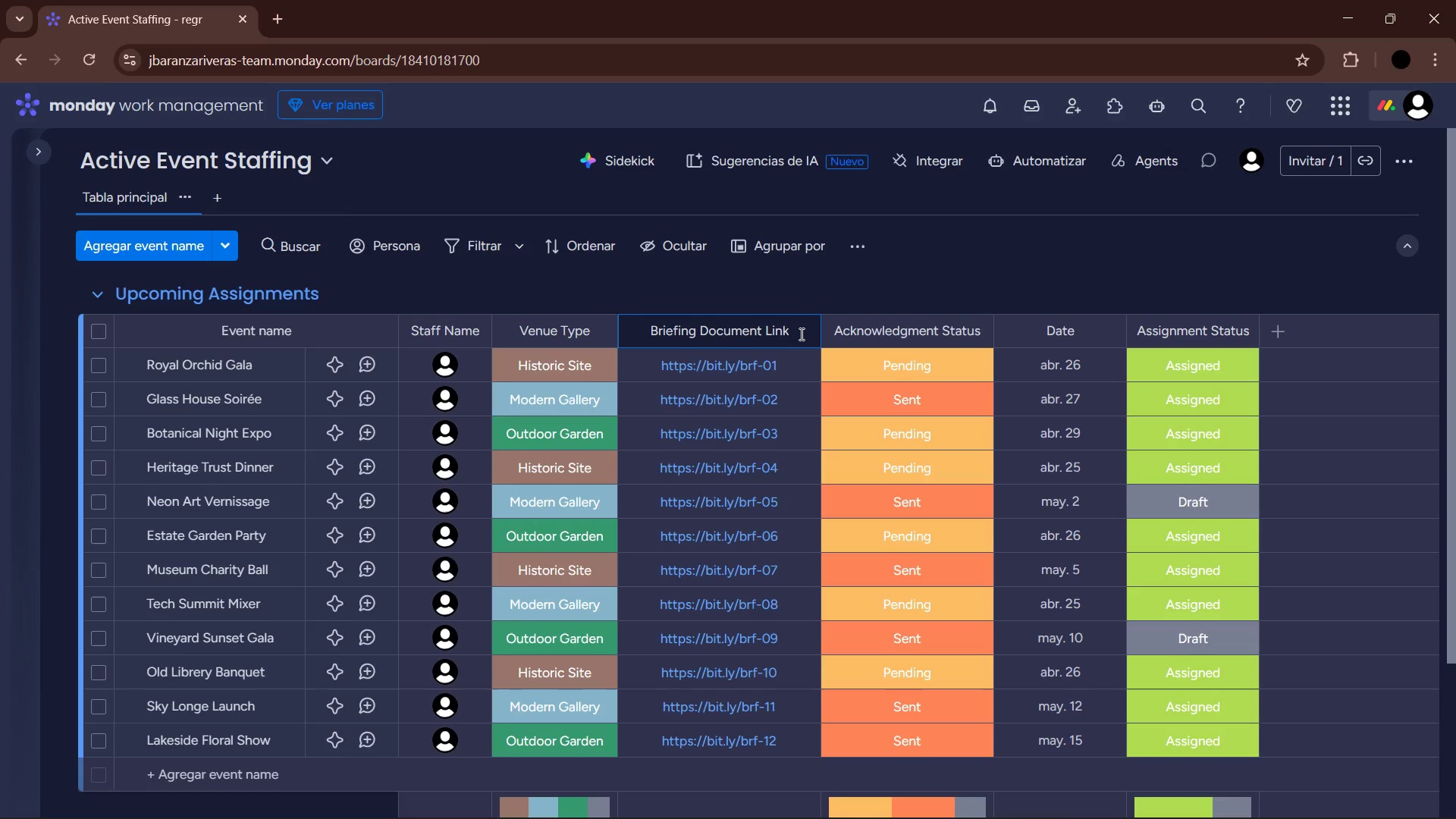 
key(Backspace)
 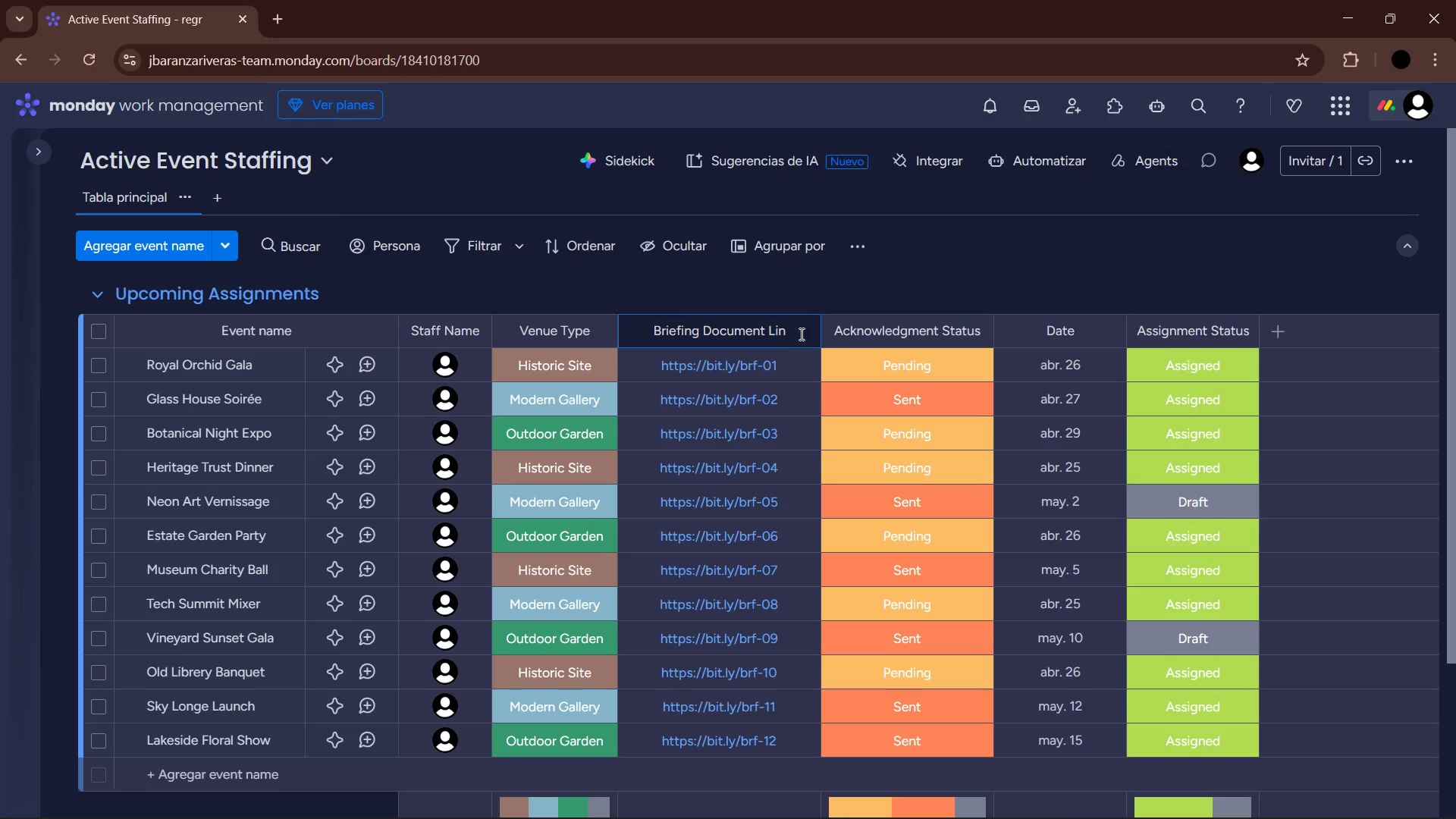 
key(K)
 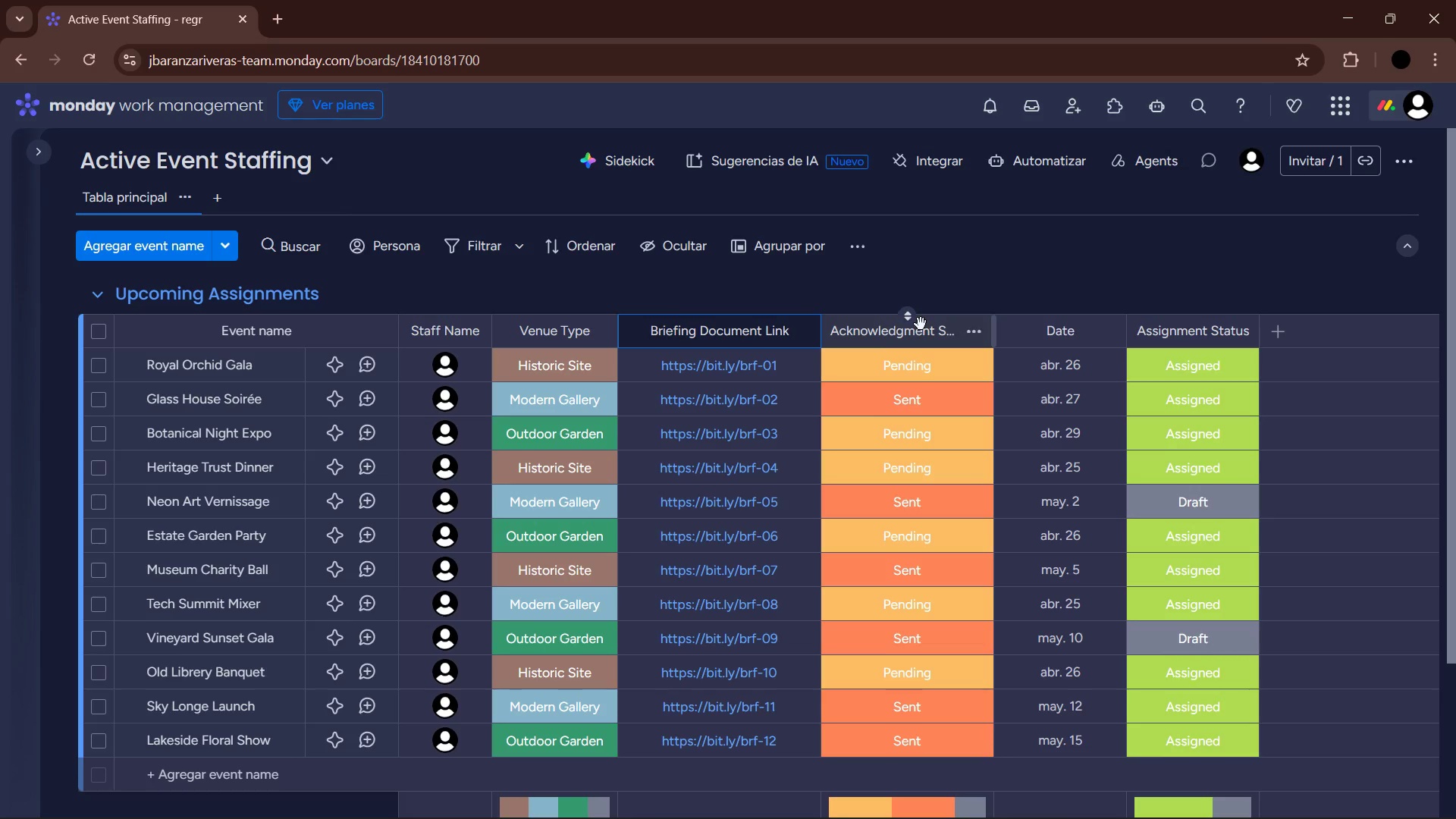 
left_click([922, 305])
 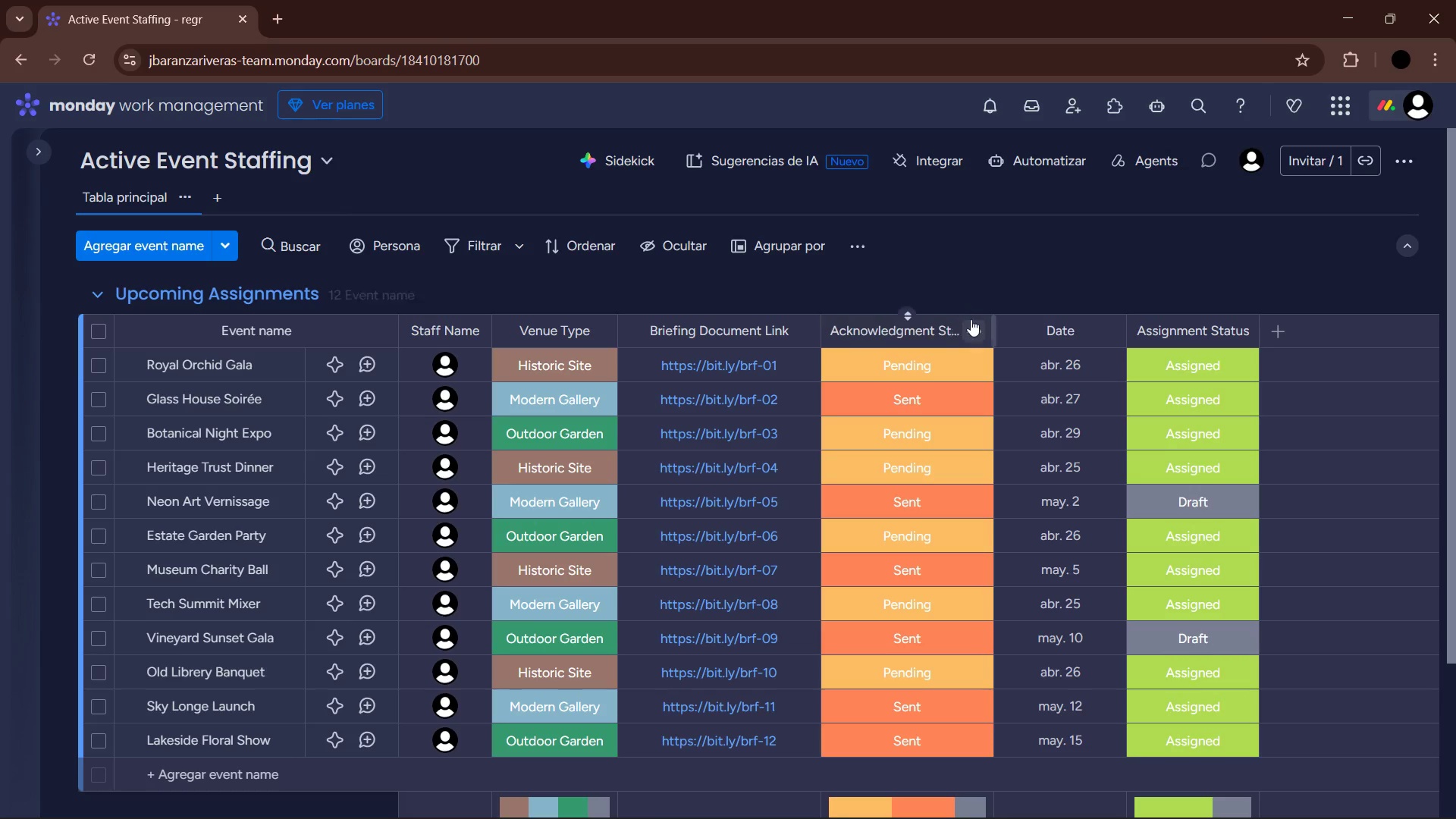 
left_click([1021, 283])
 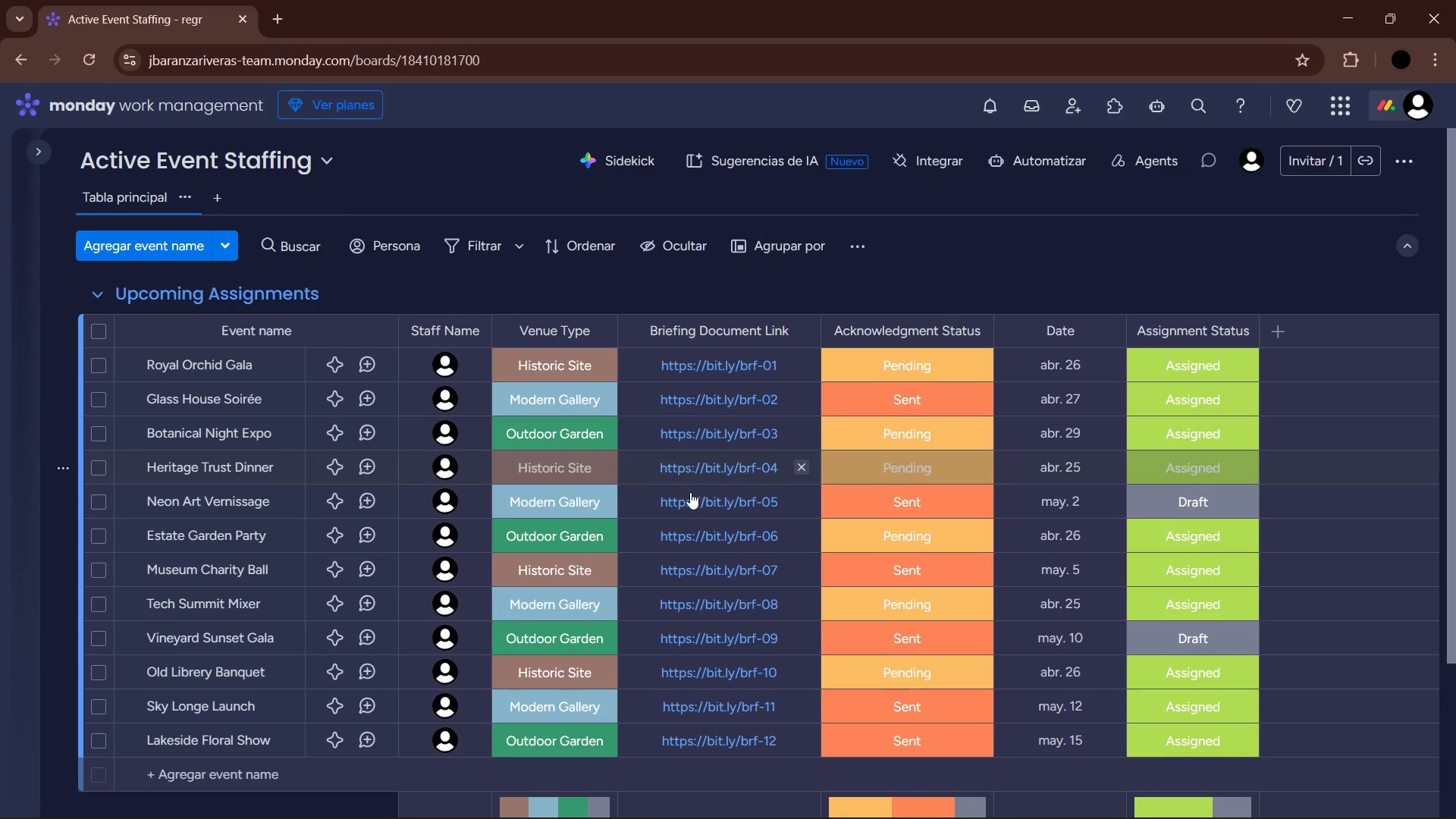 
scroll: coordinate [661, 520], scroll_direction: down, amount: 3.0
 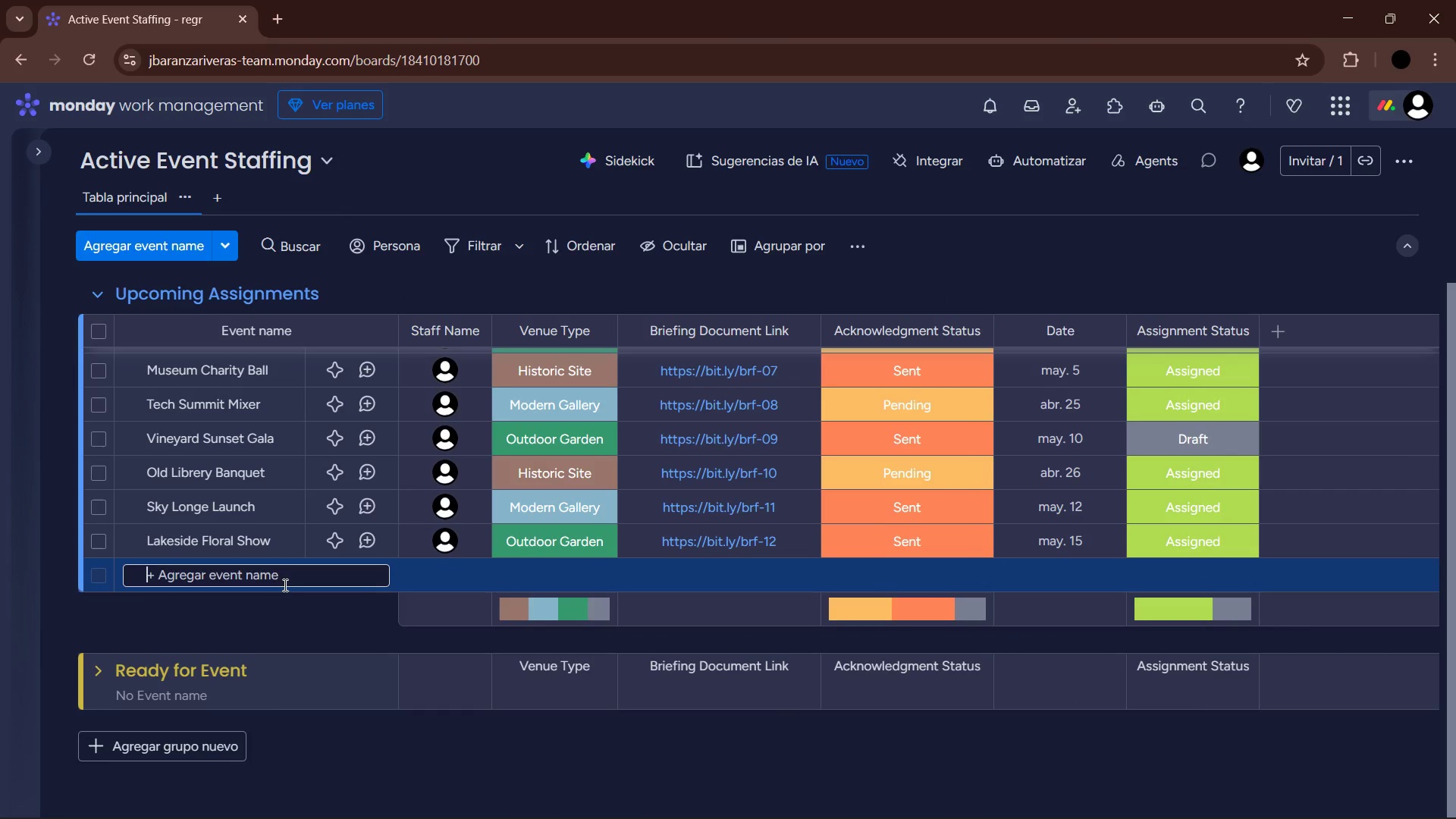 
wait(5.62)
 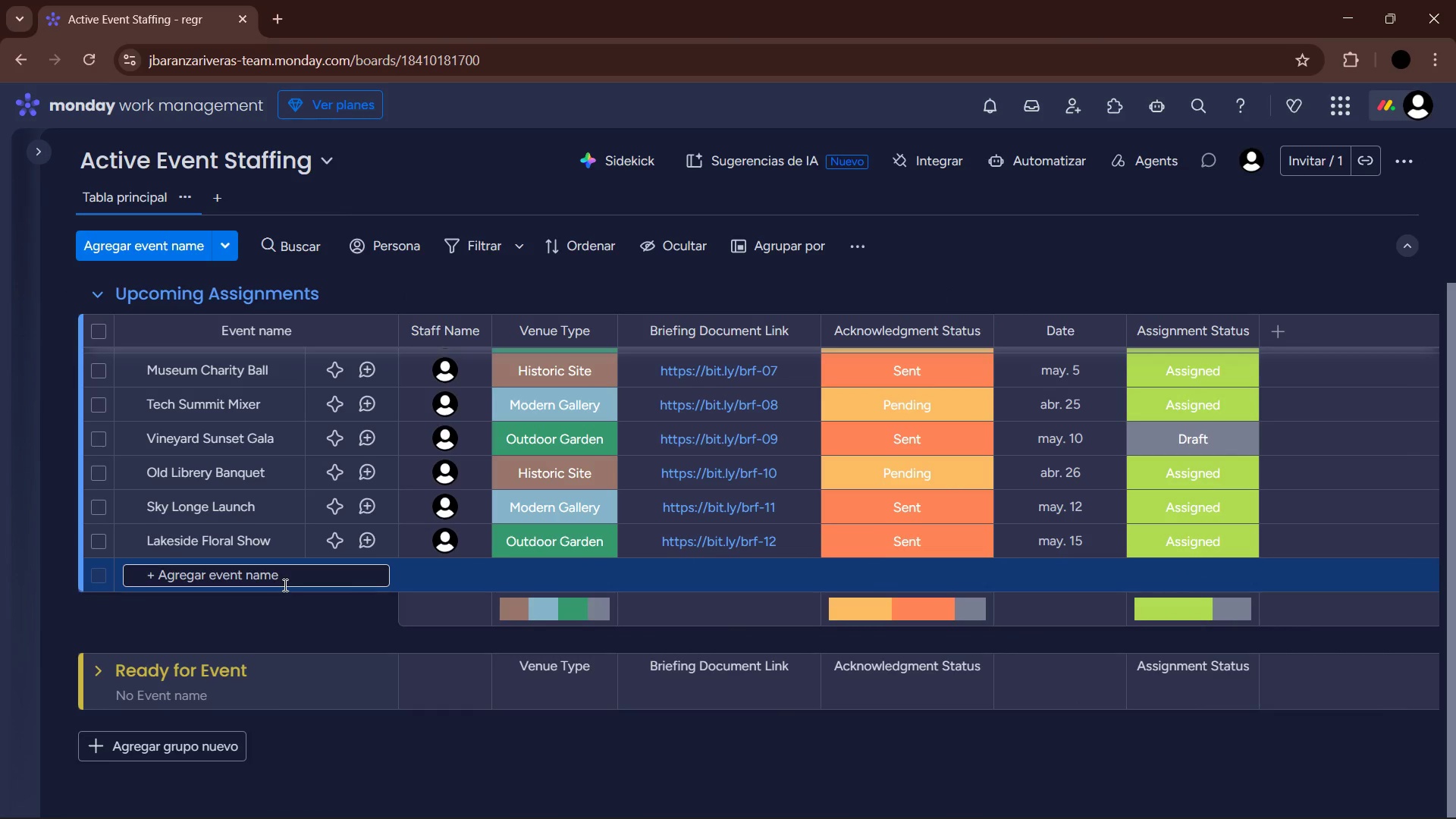 
type(Victorian ,)
key(Backspace)
type(Manor Tea )
 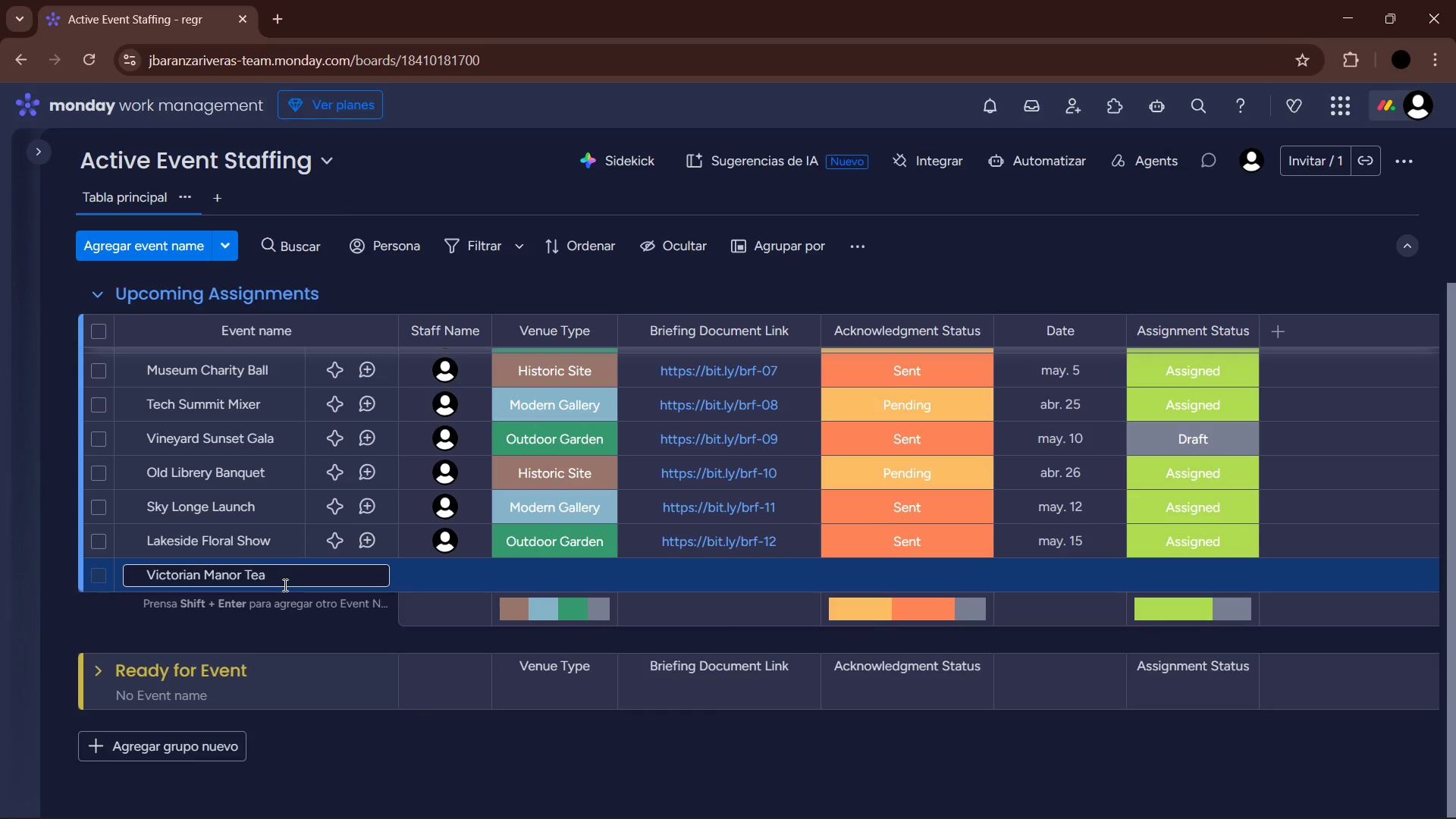 
key(Enter)
 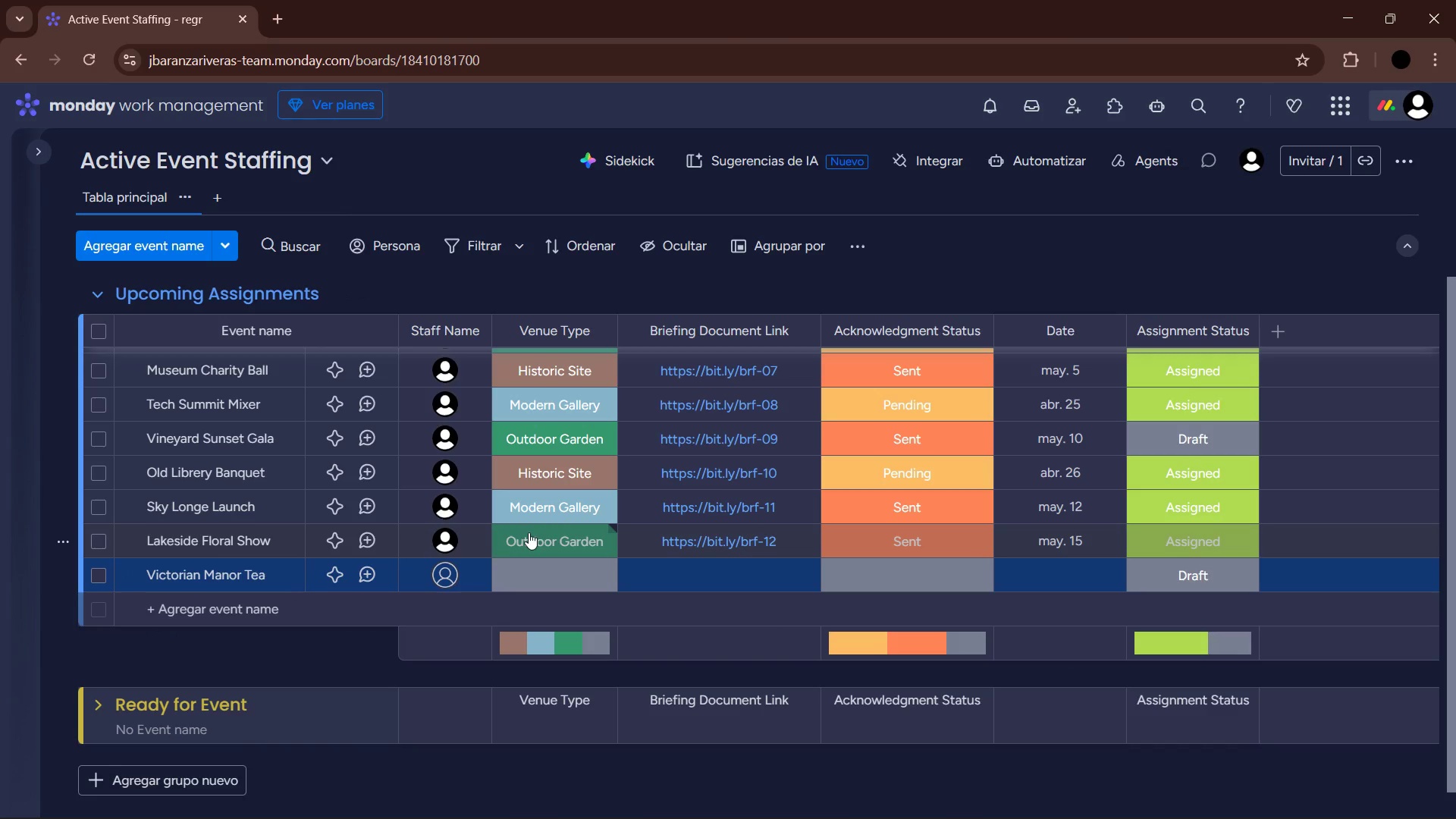 
left_click([535, 581])
 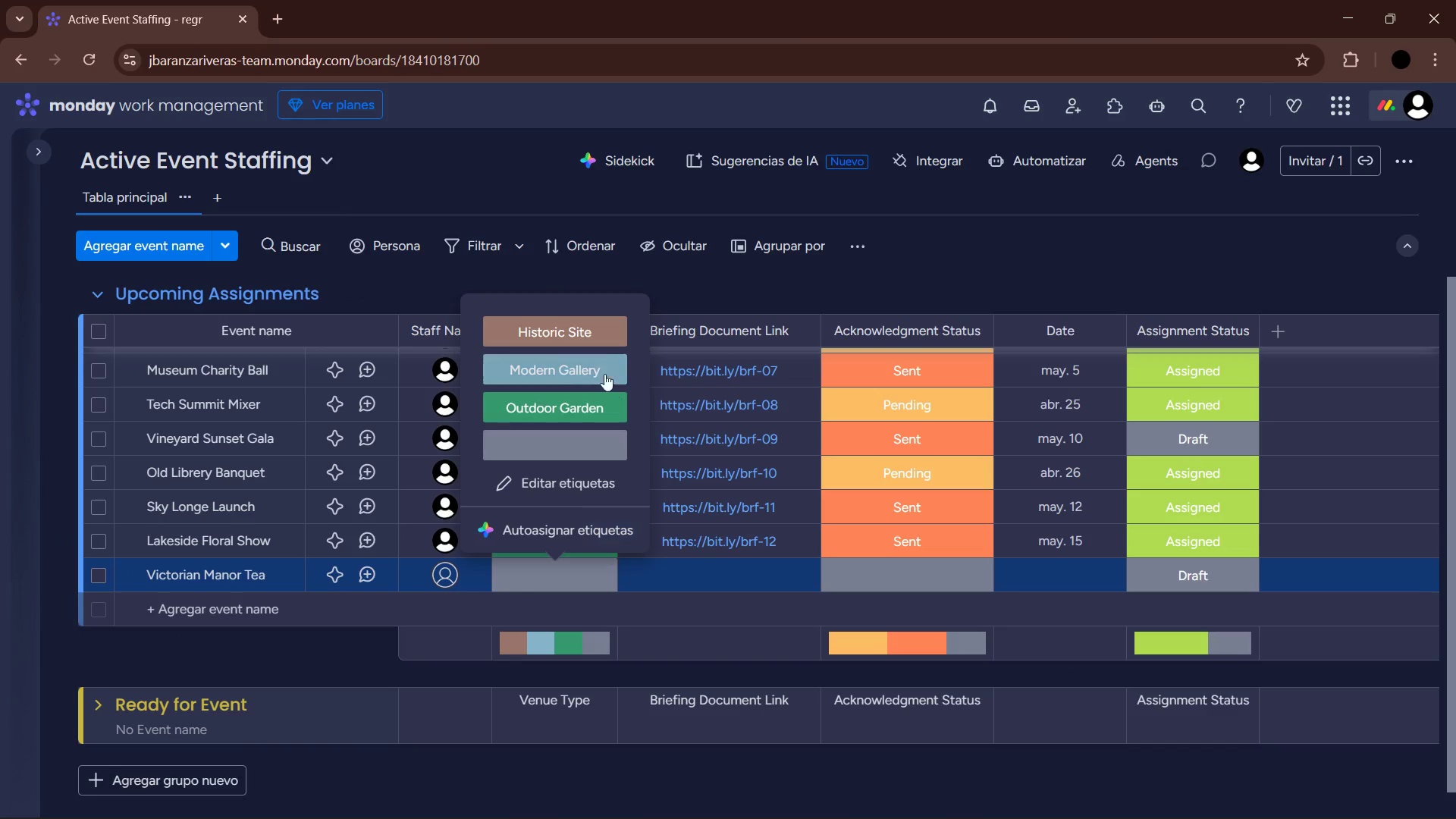 
left_click([595, 328])
 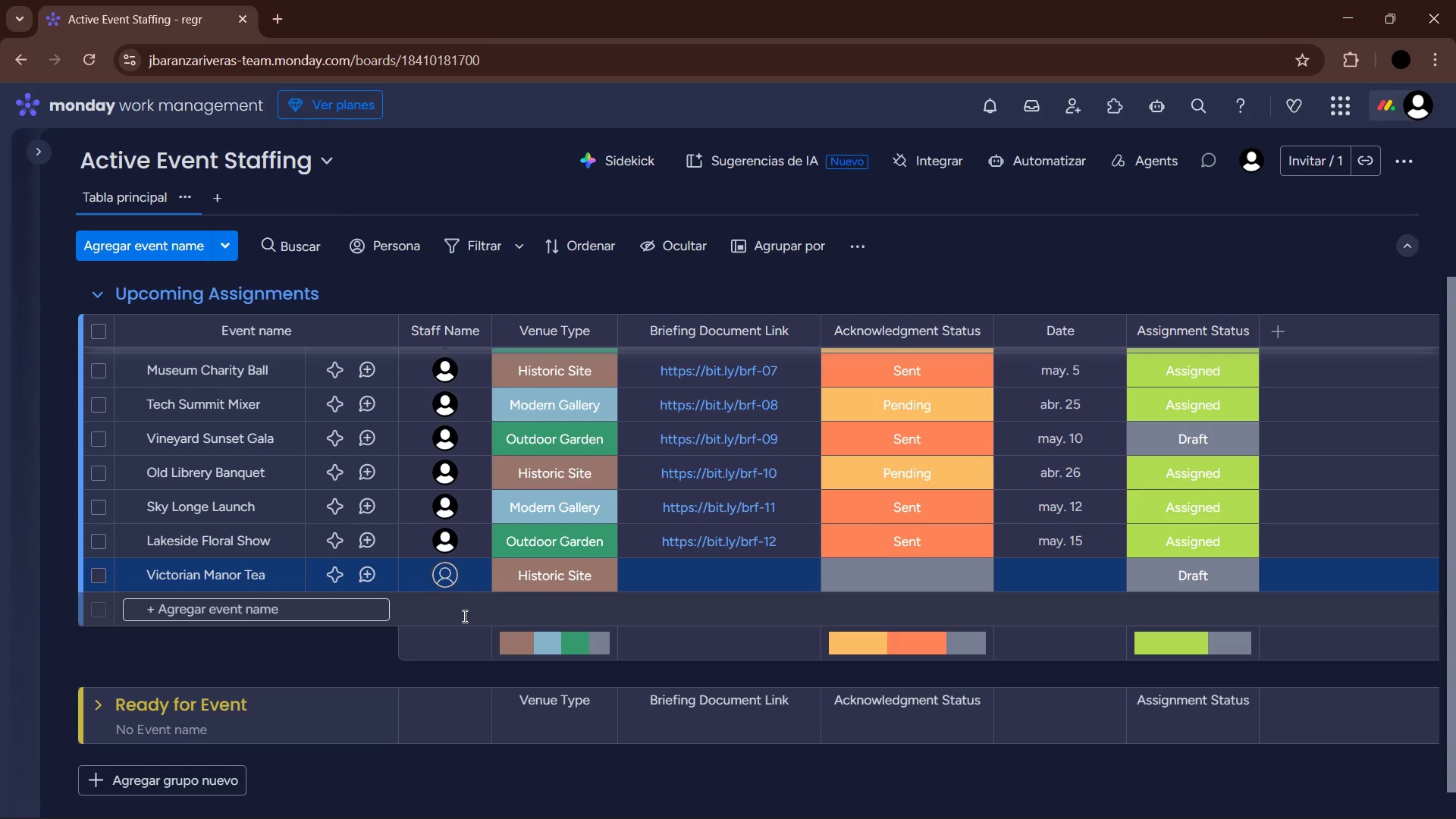 
wait(6.56)
 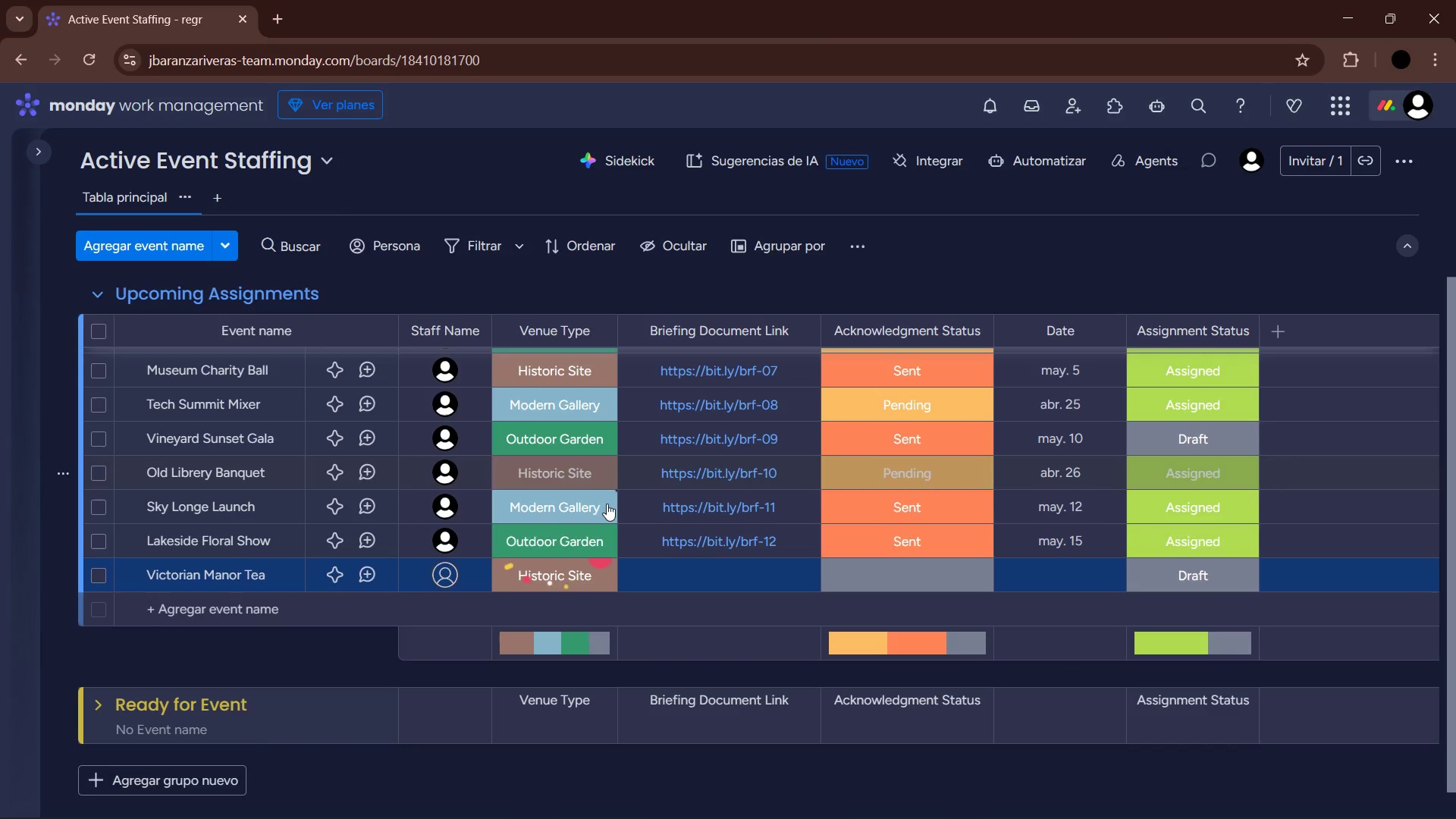 
left_click([749, 578])
 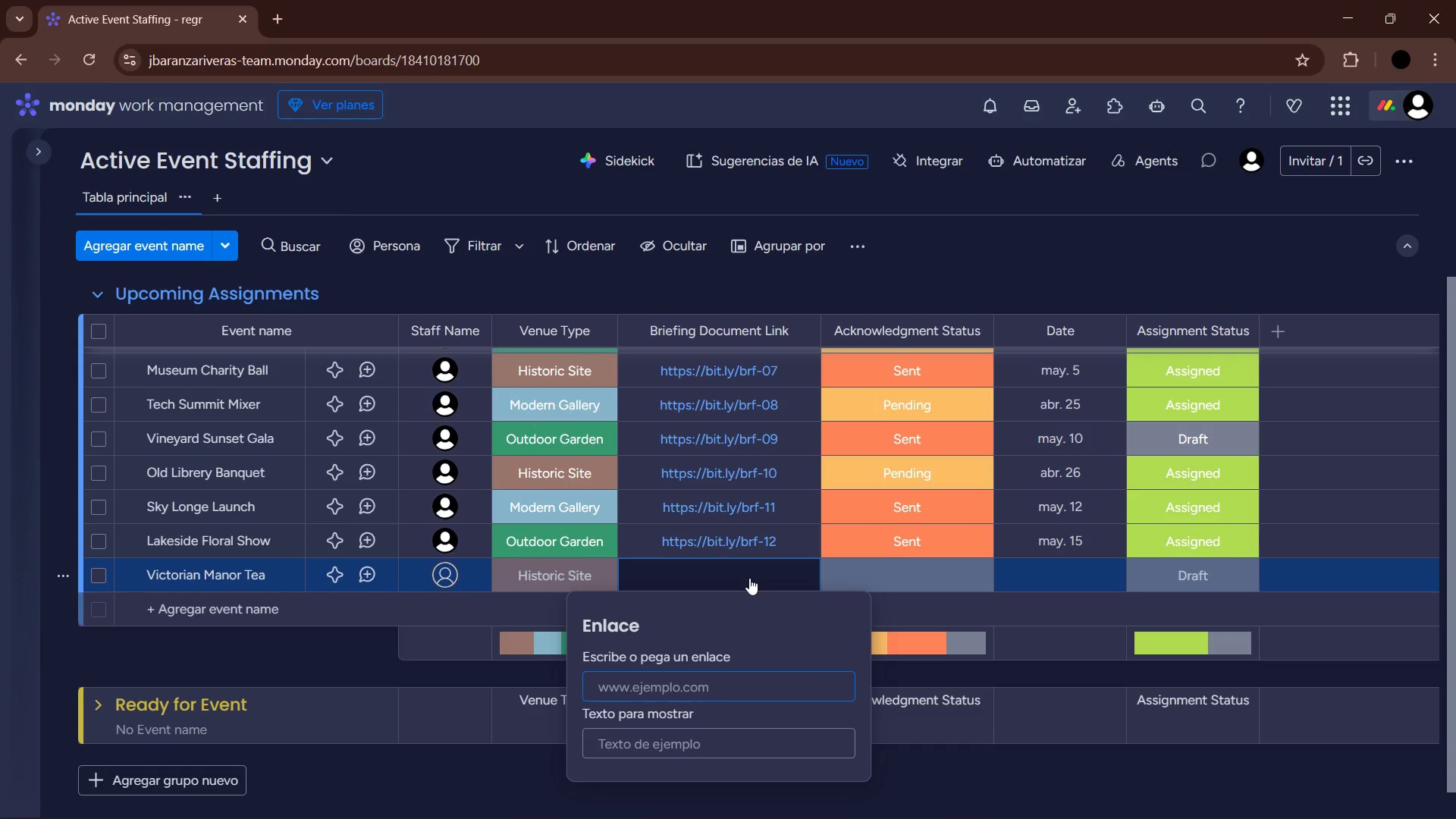 
type(bit.ly&brf-13)
 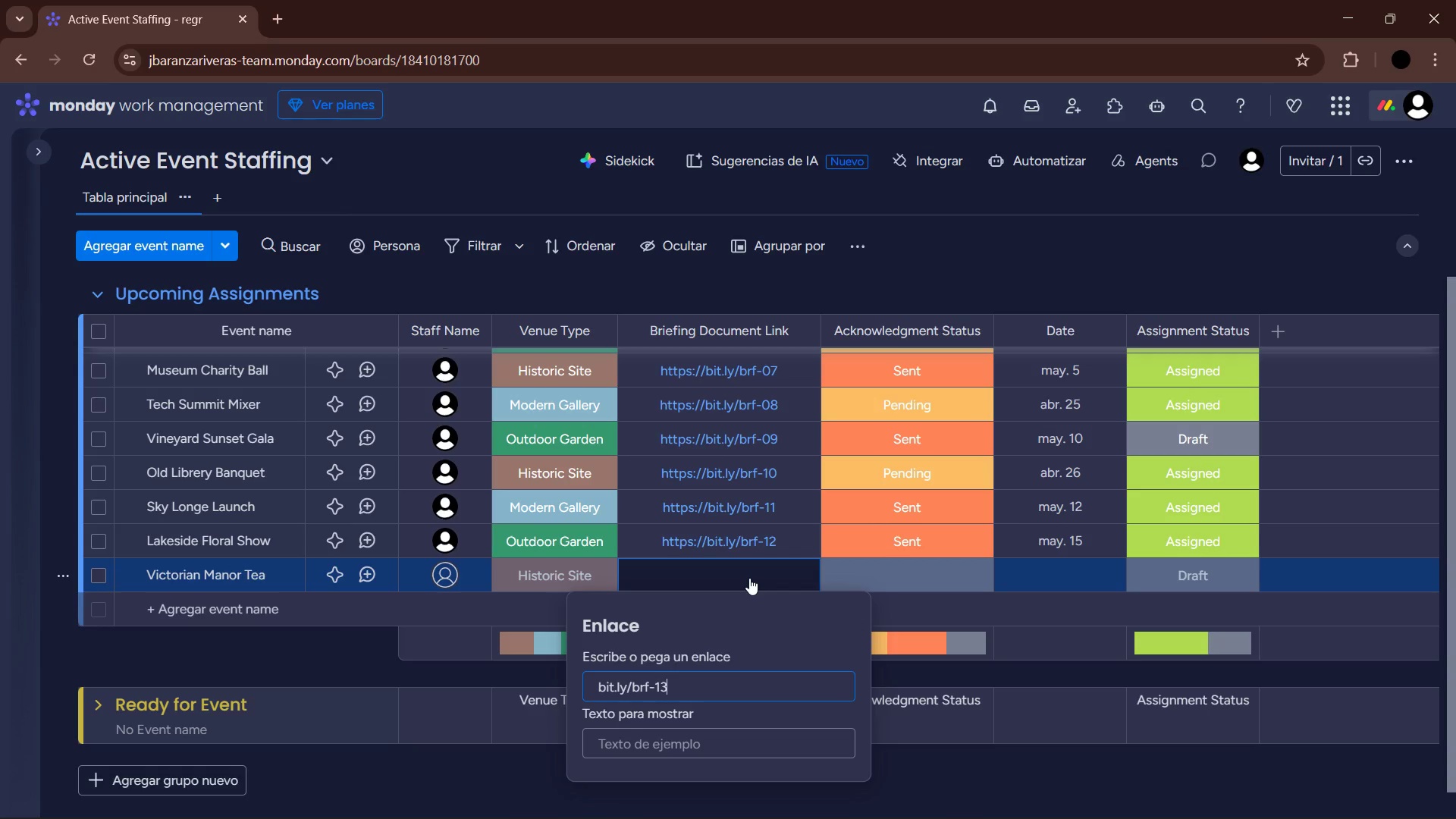 
key(Enter)
 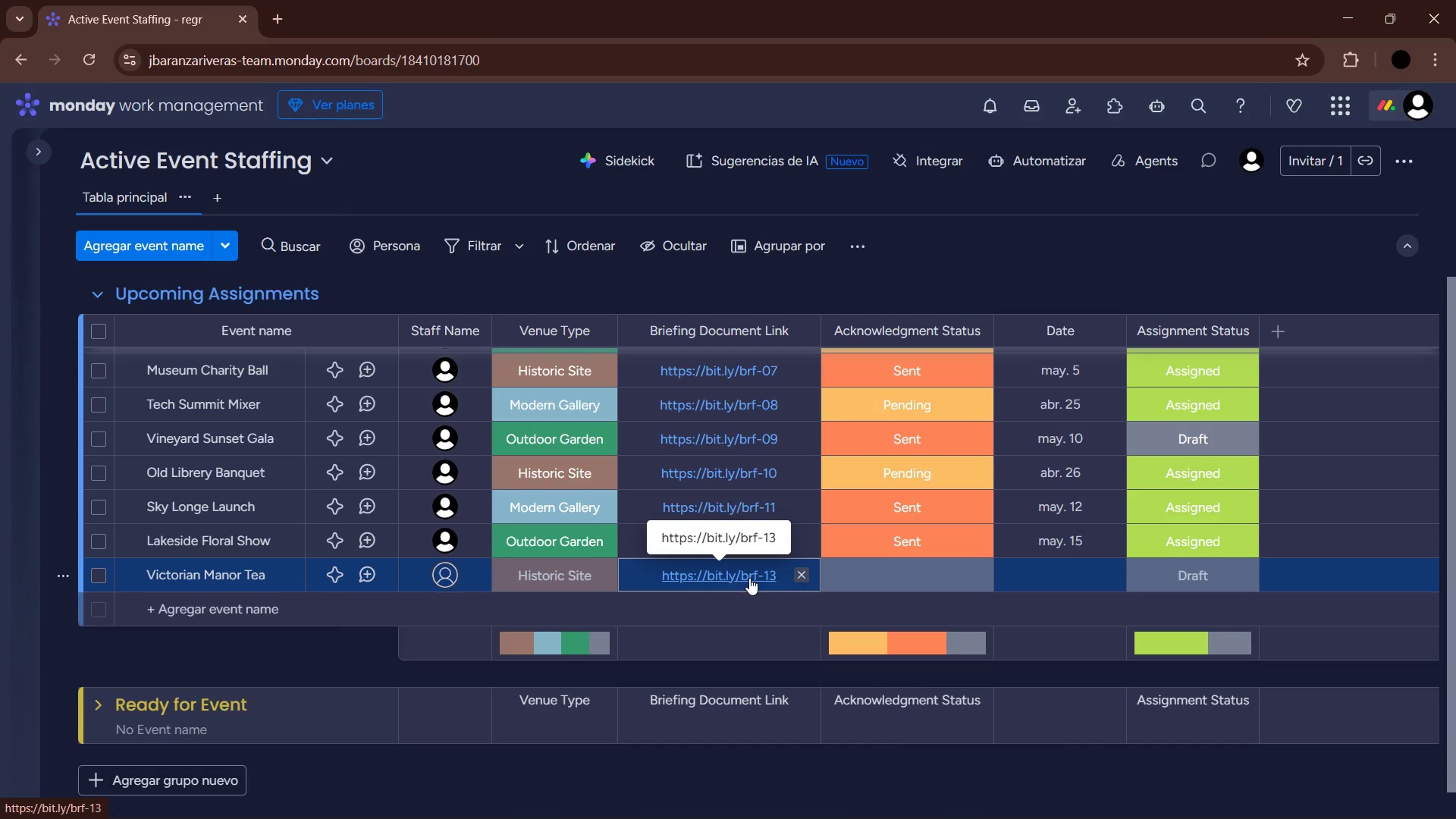 
wait(9.92)
 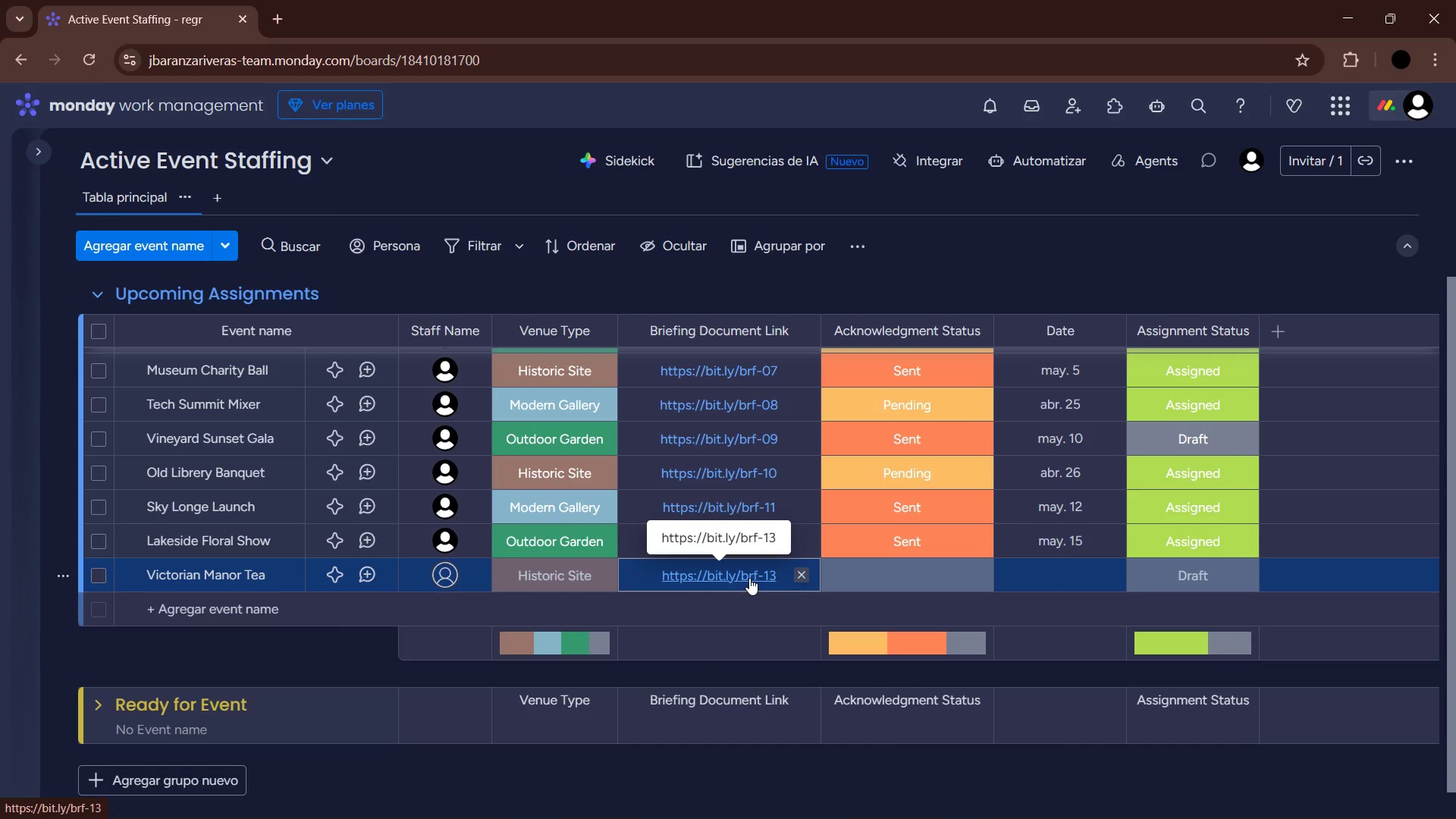 
left_click([898, 587])
 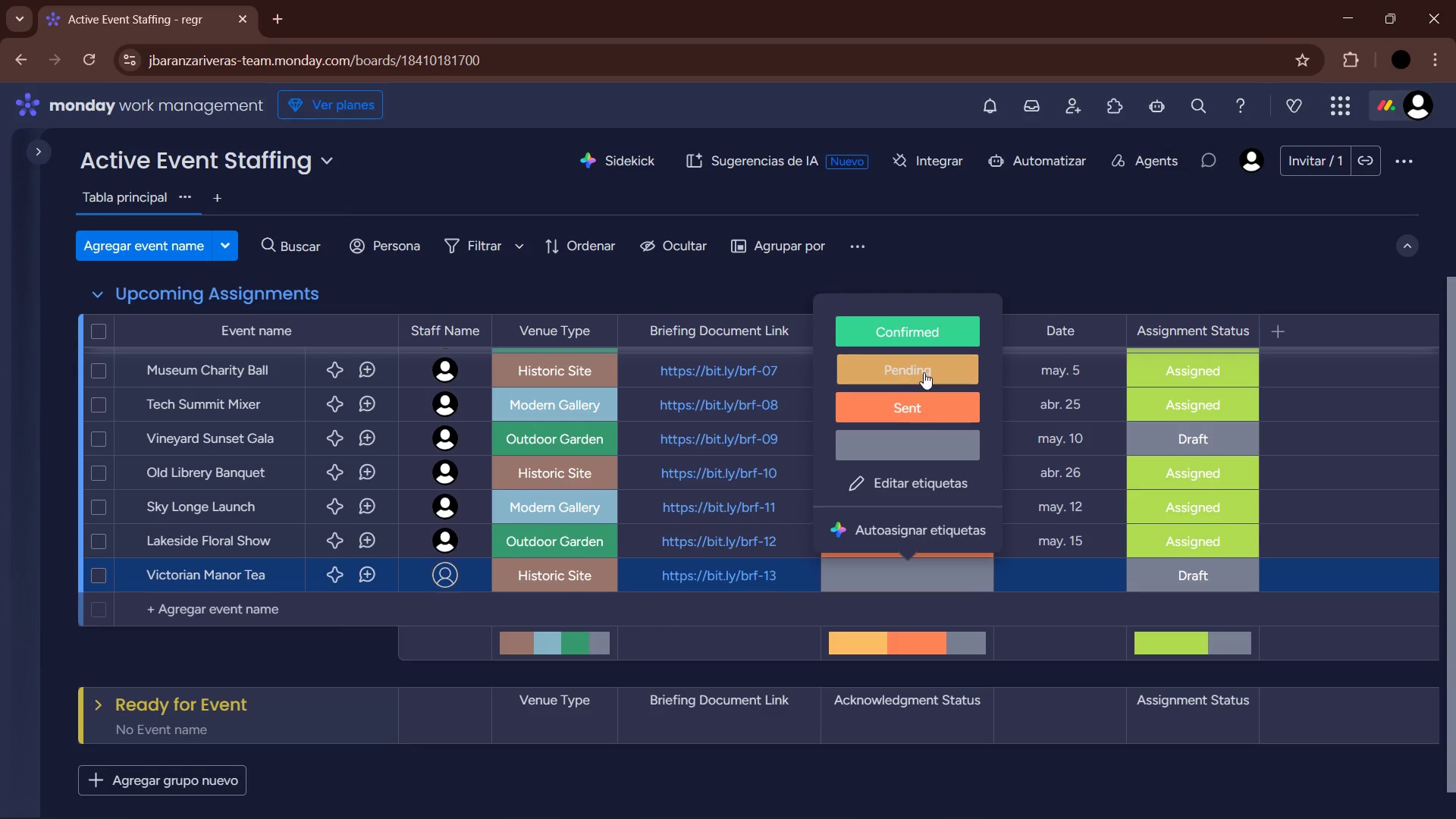 
double_click([1064, 576])
 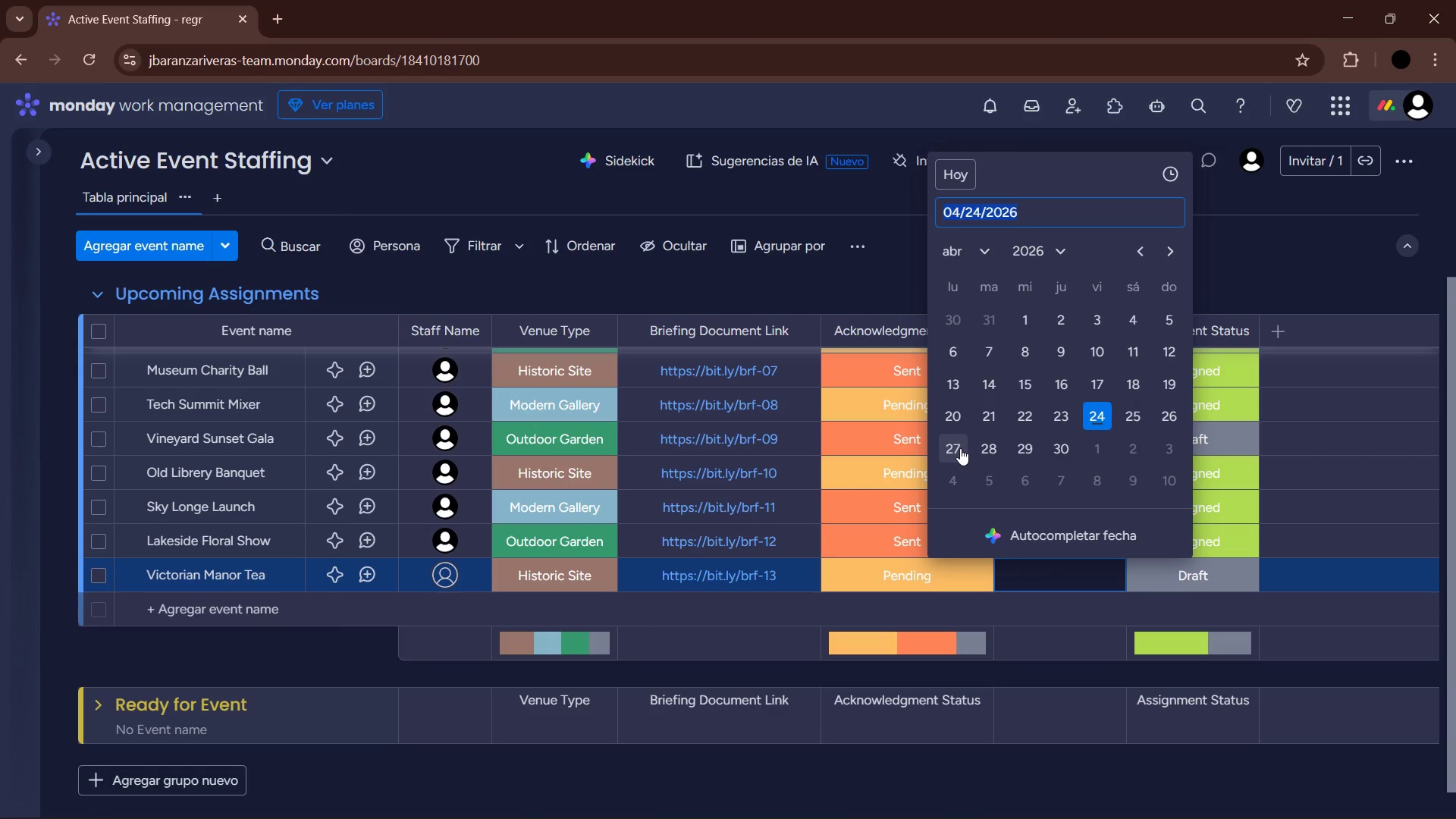 
left_click([960, 448])
 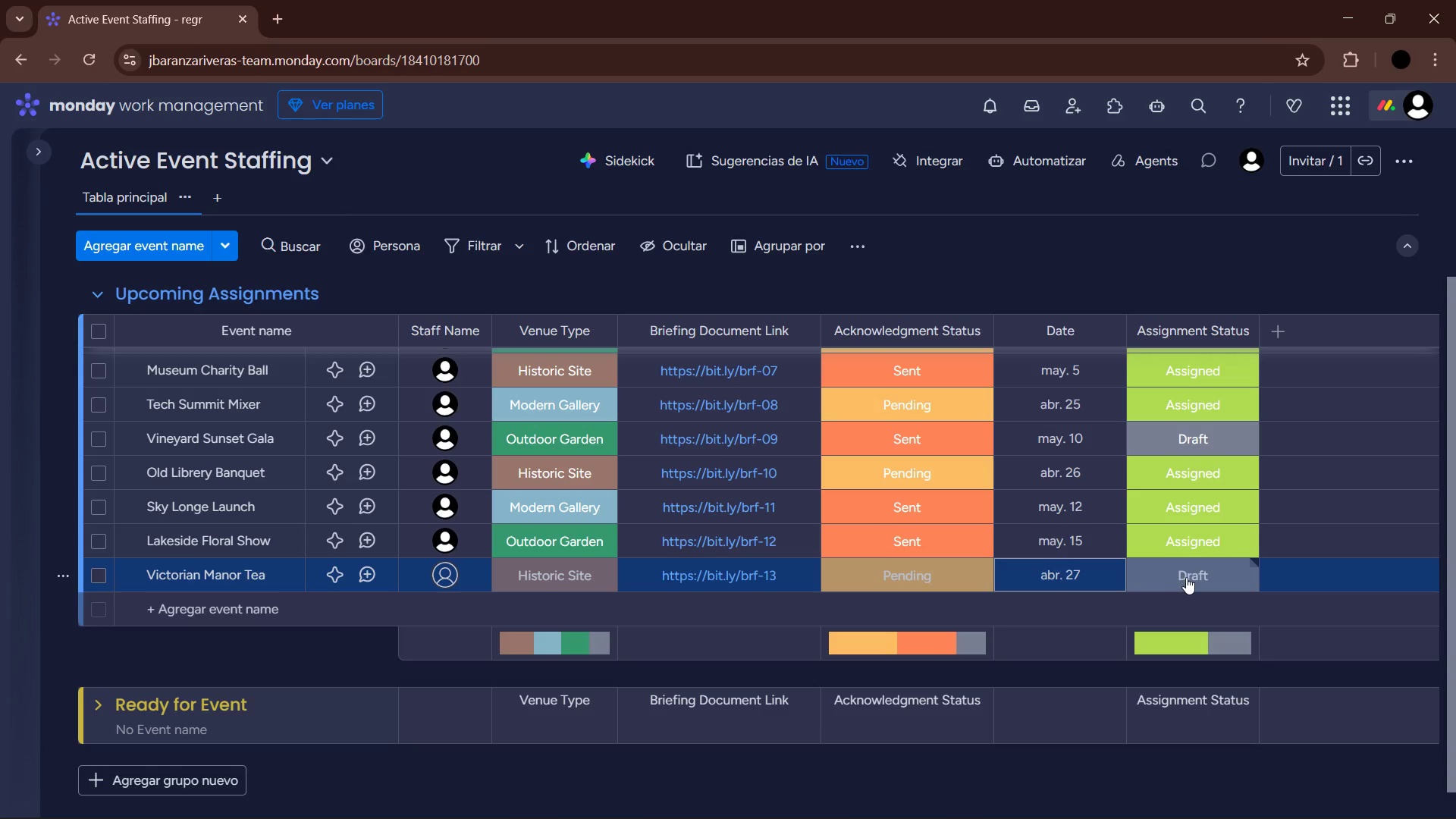 
left_click([1186, 576])
 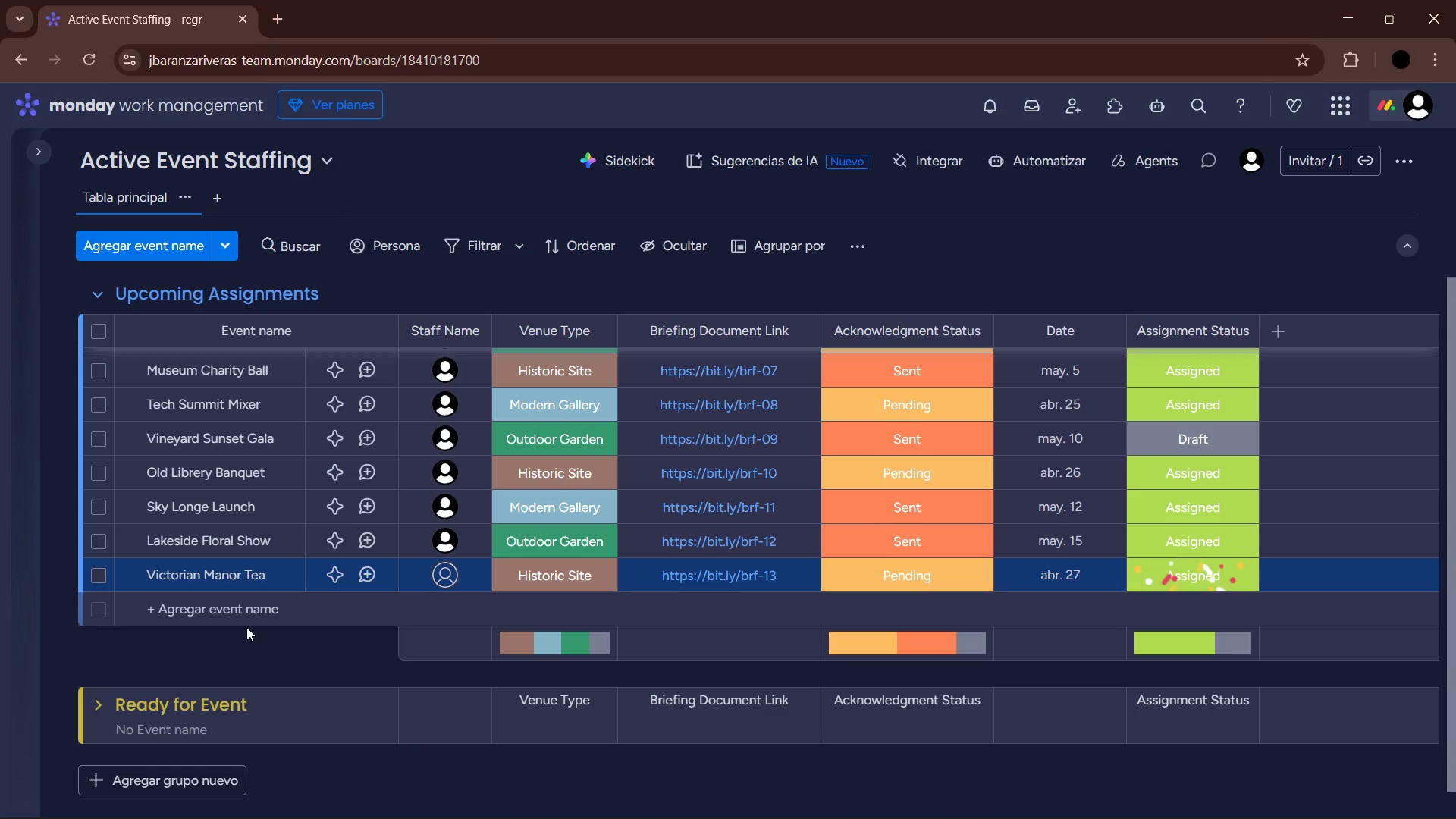 
left_click([448, 574])
 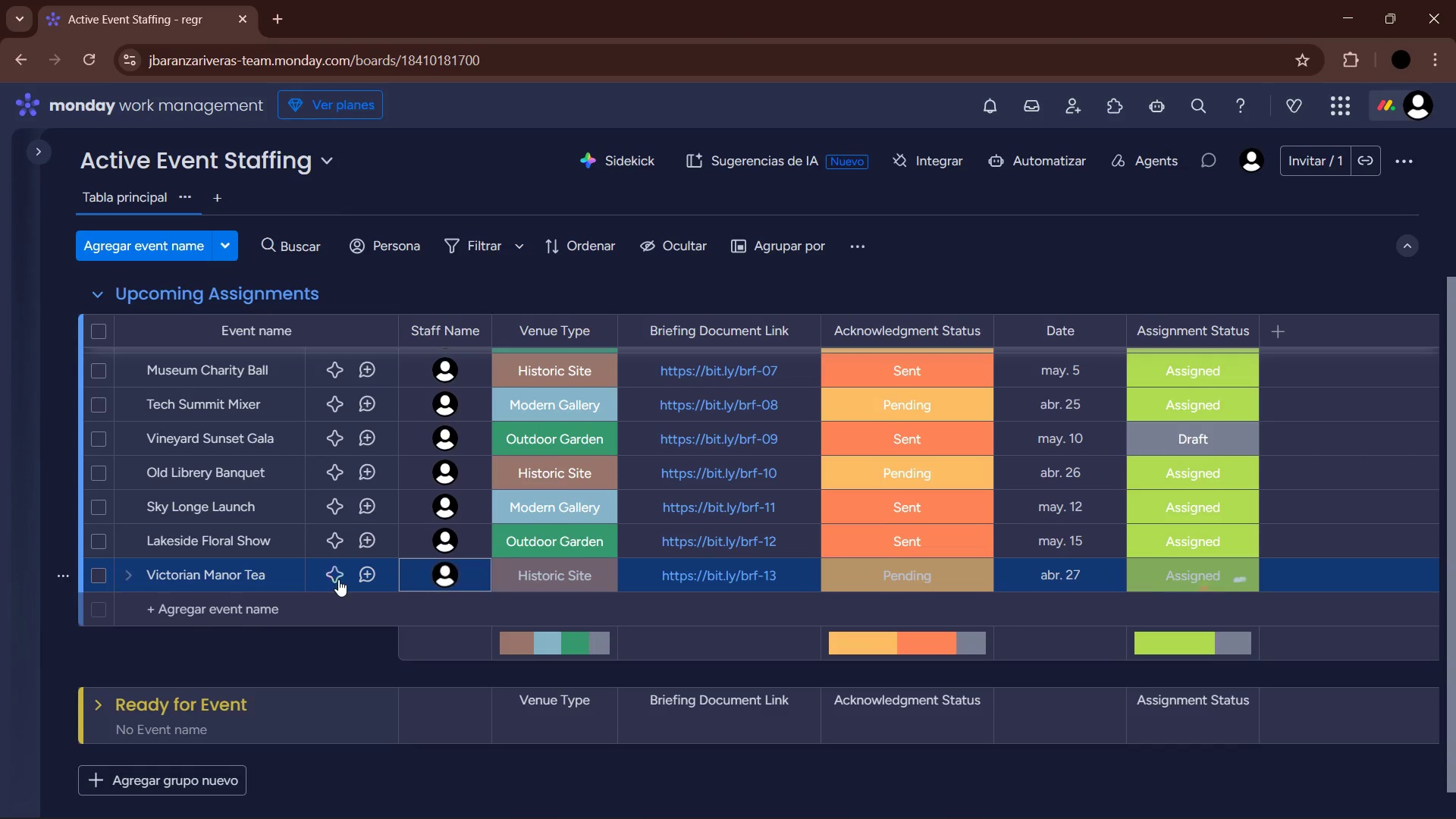 
left_click([338, 619])
 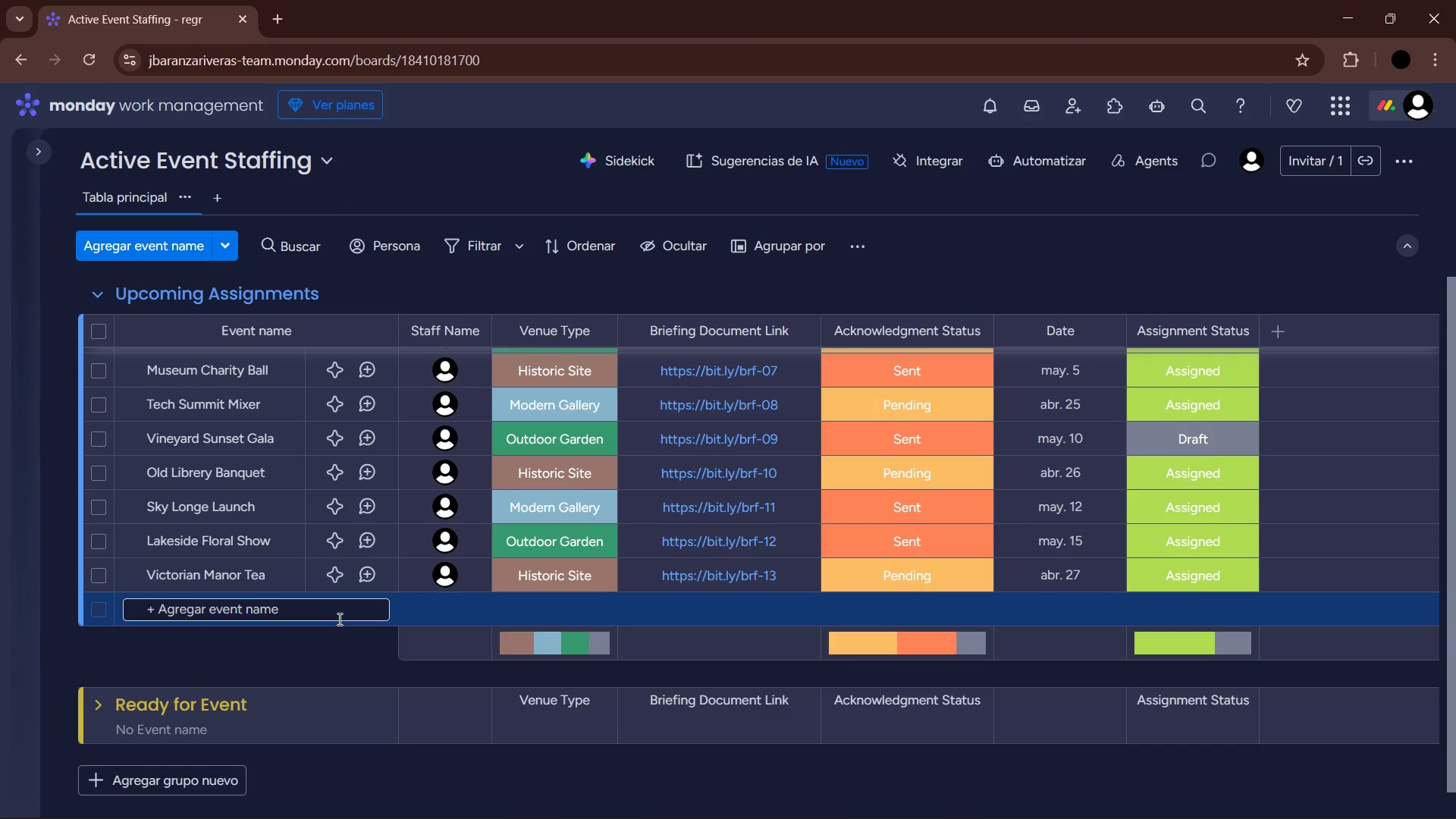 
wait(6.66)
 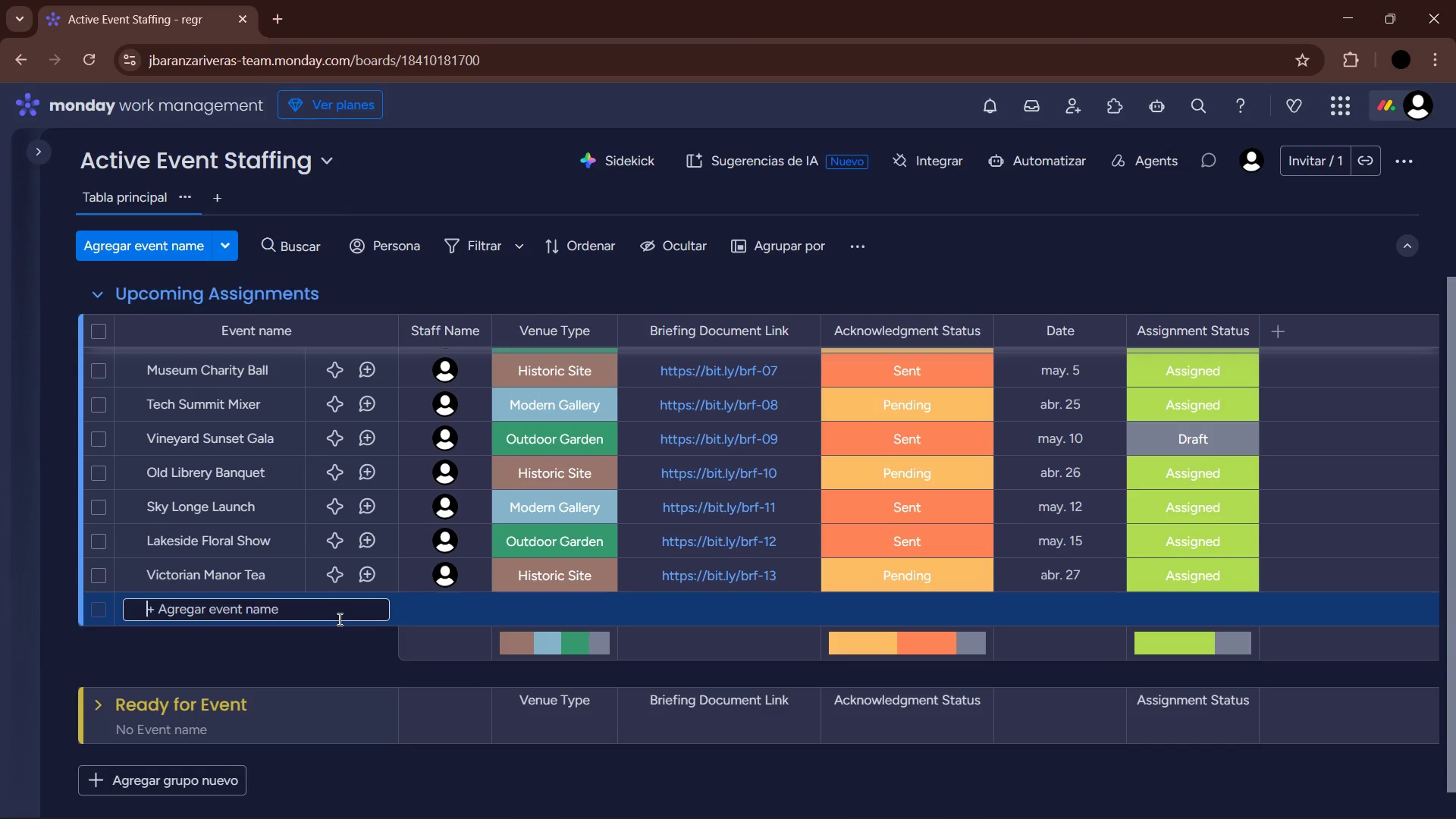 
type(Industrial Chic Wedding)
 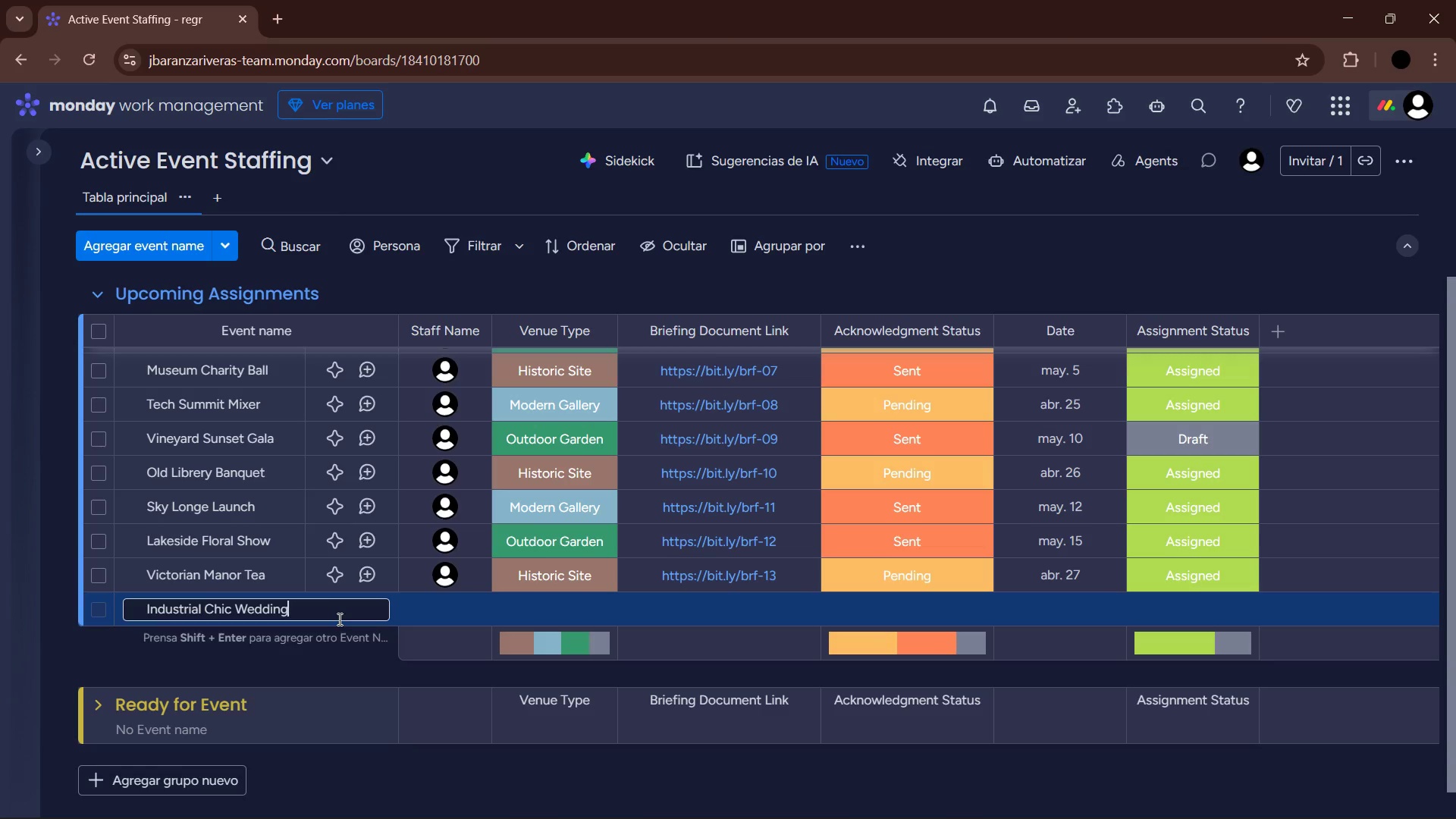 
key(Enter)
 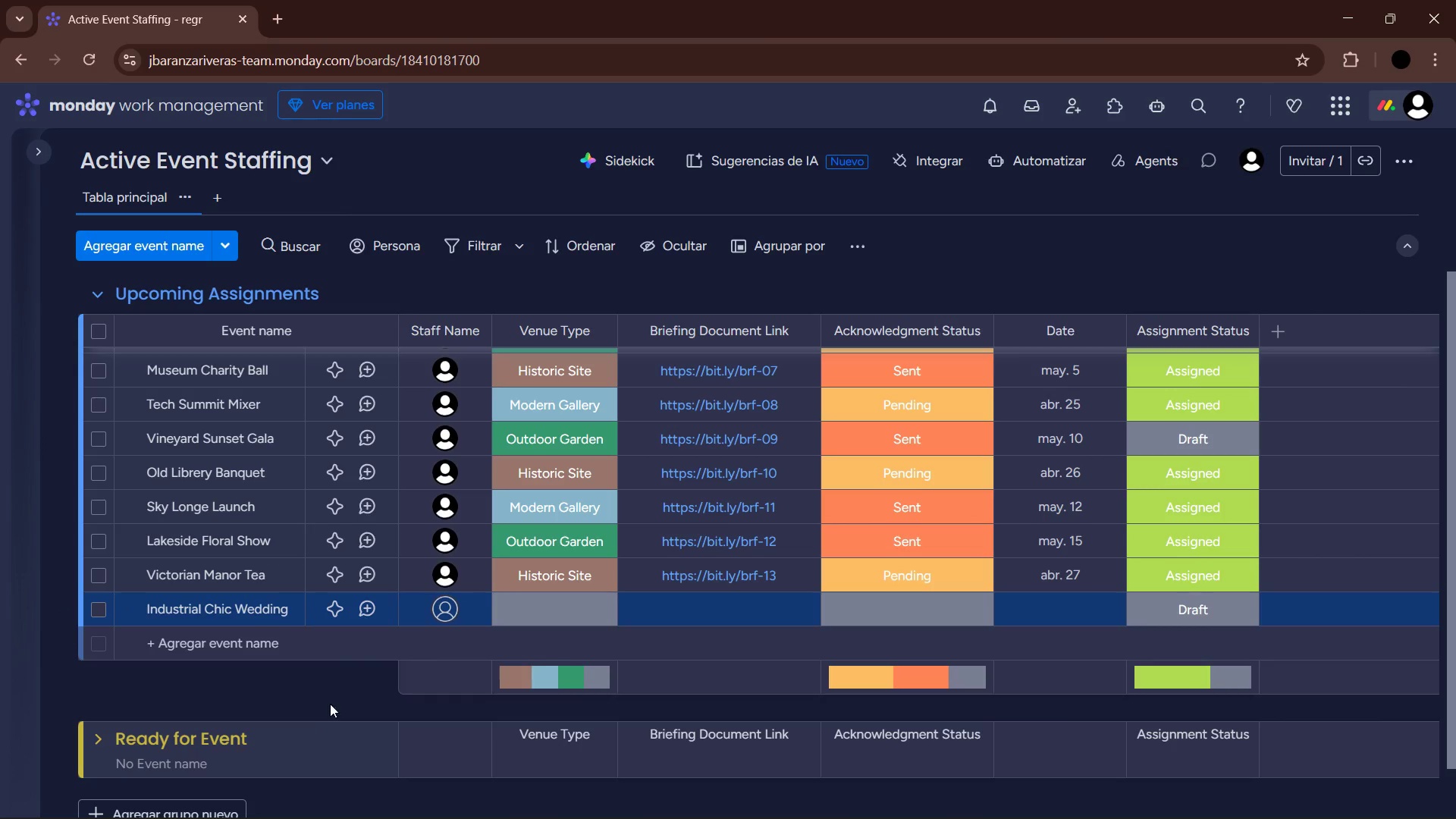 
left_click([576, 616])
 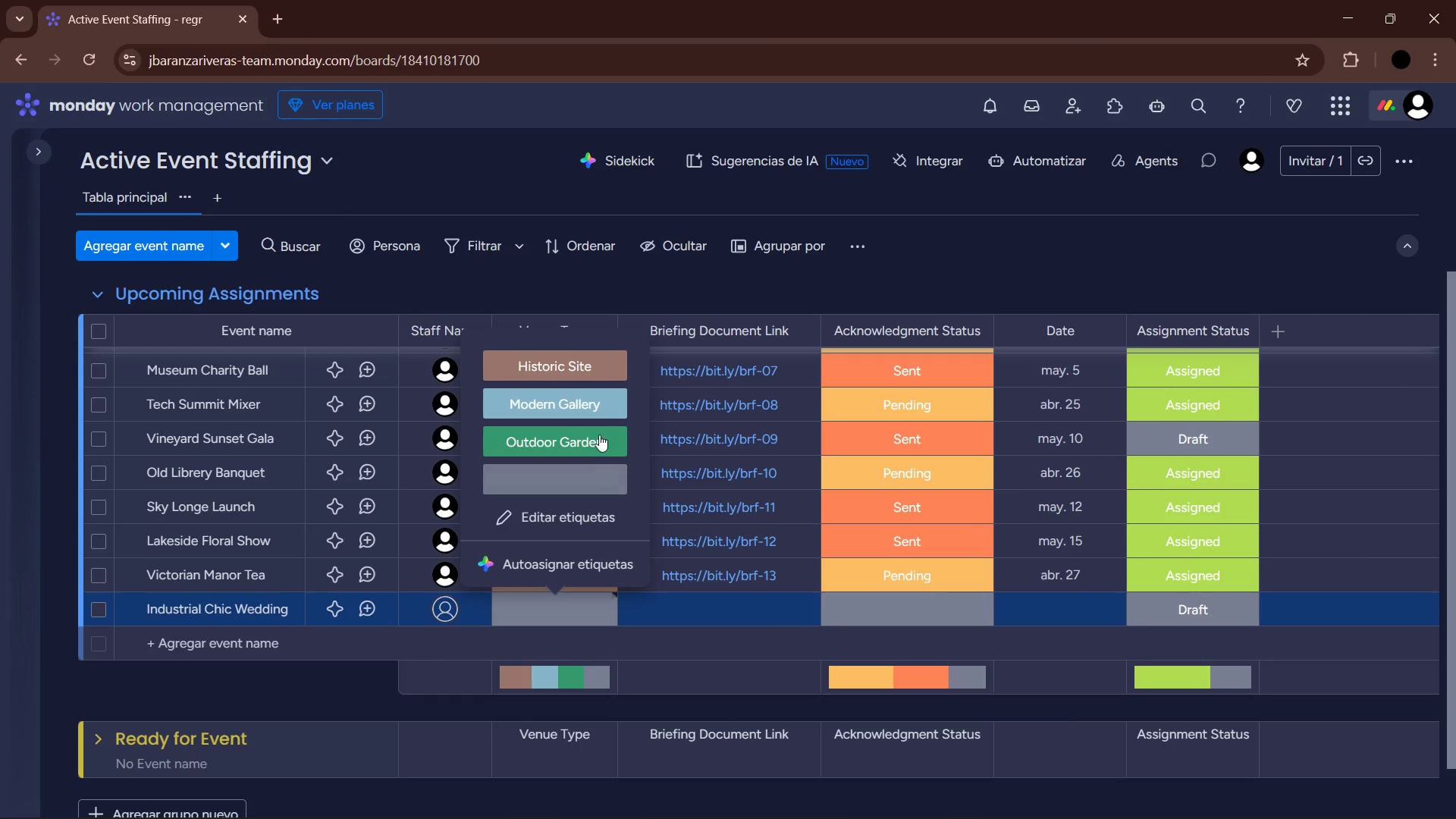 
left_click([600, 420])
 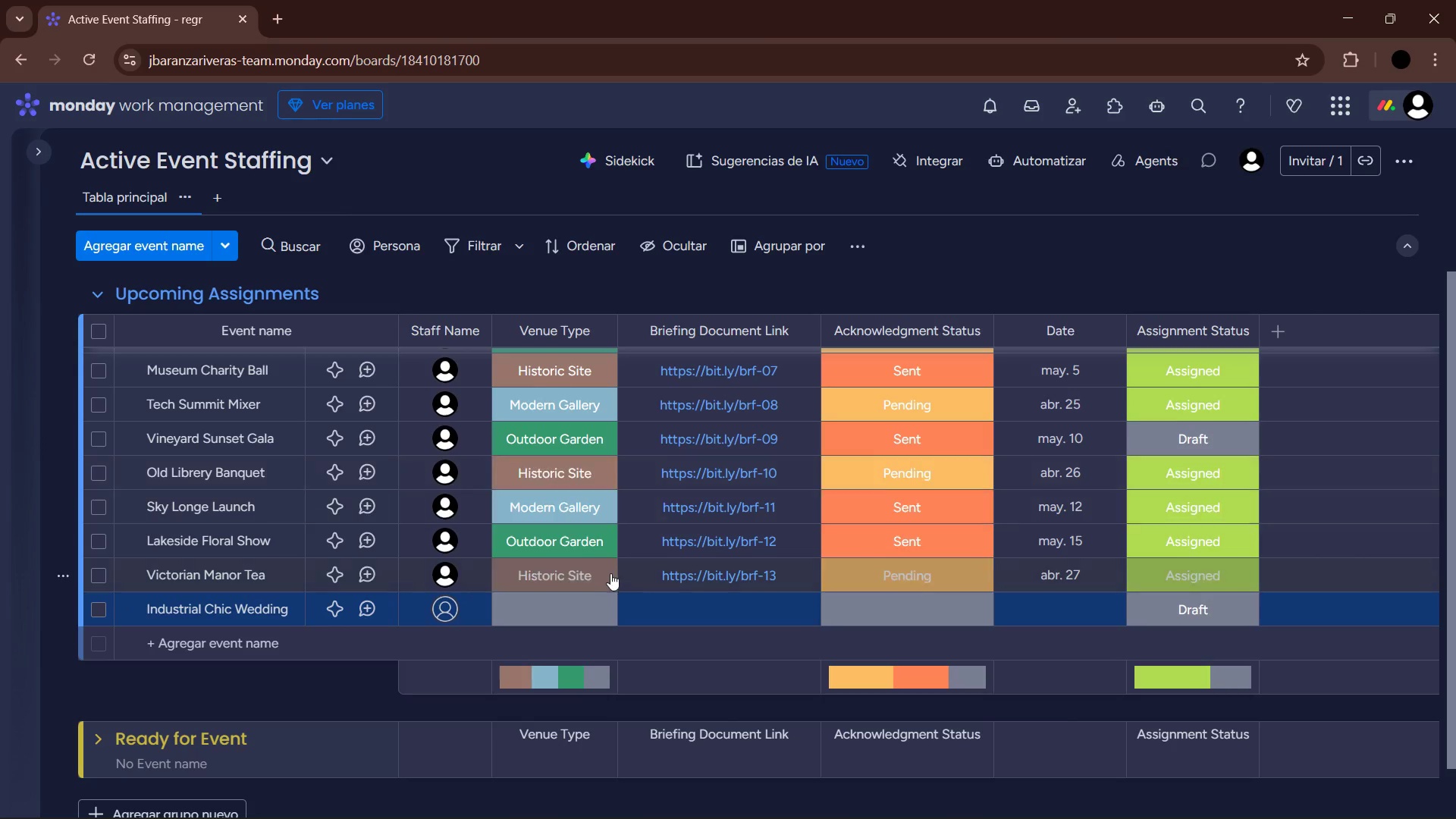 
left_click([574, 614])
 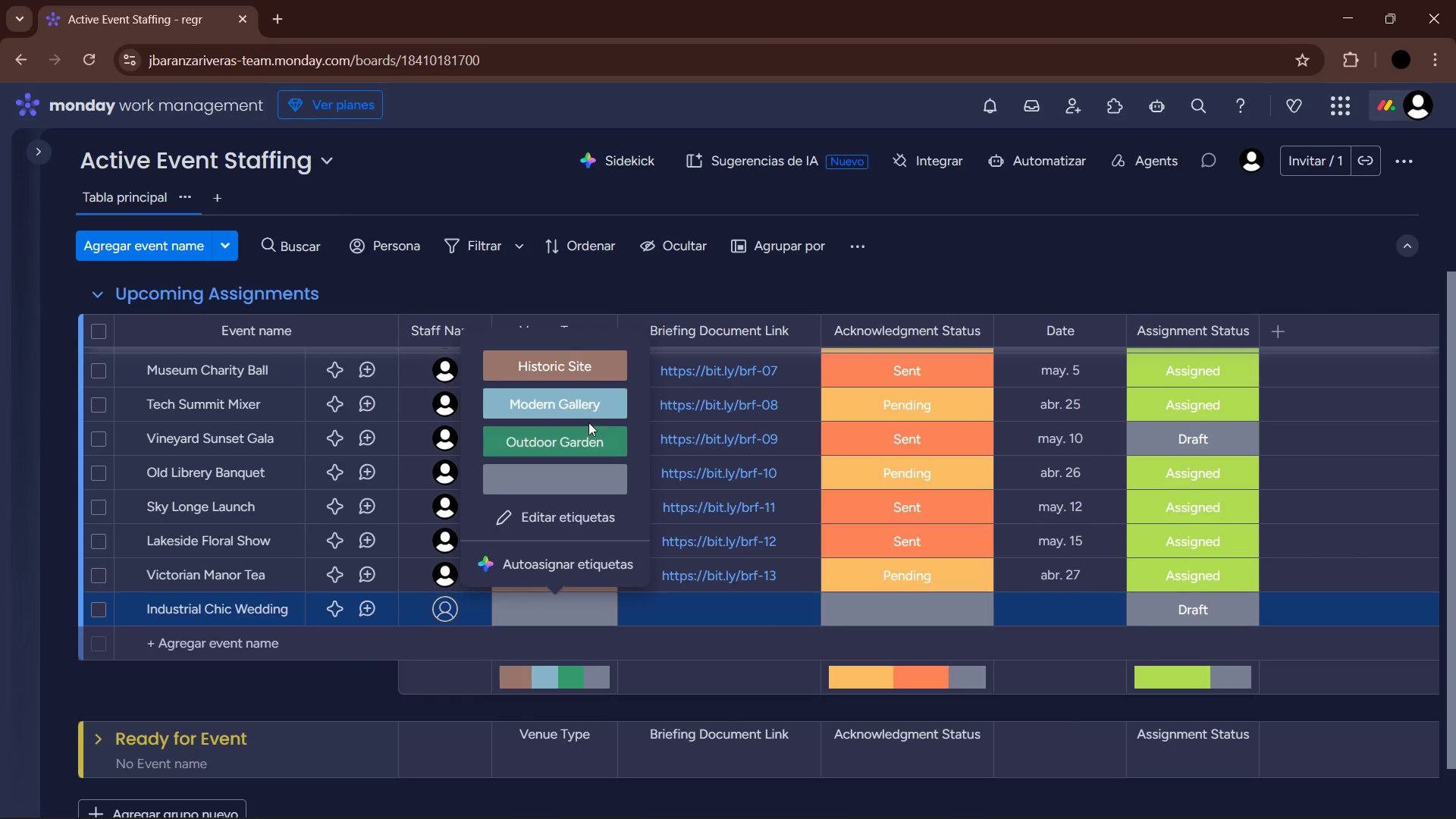 
left_click([584, 400])
 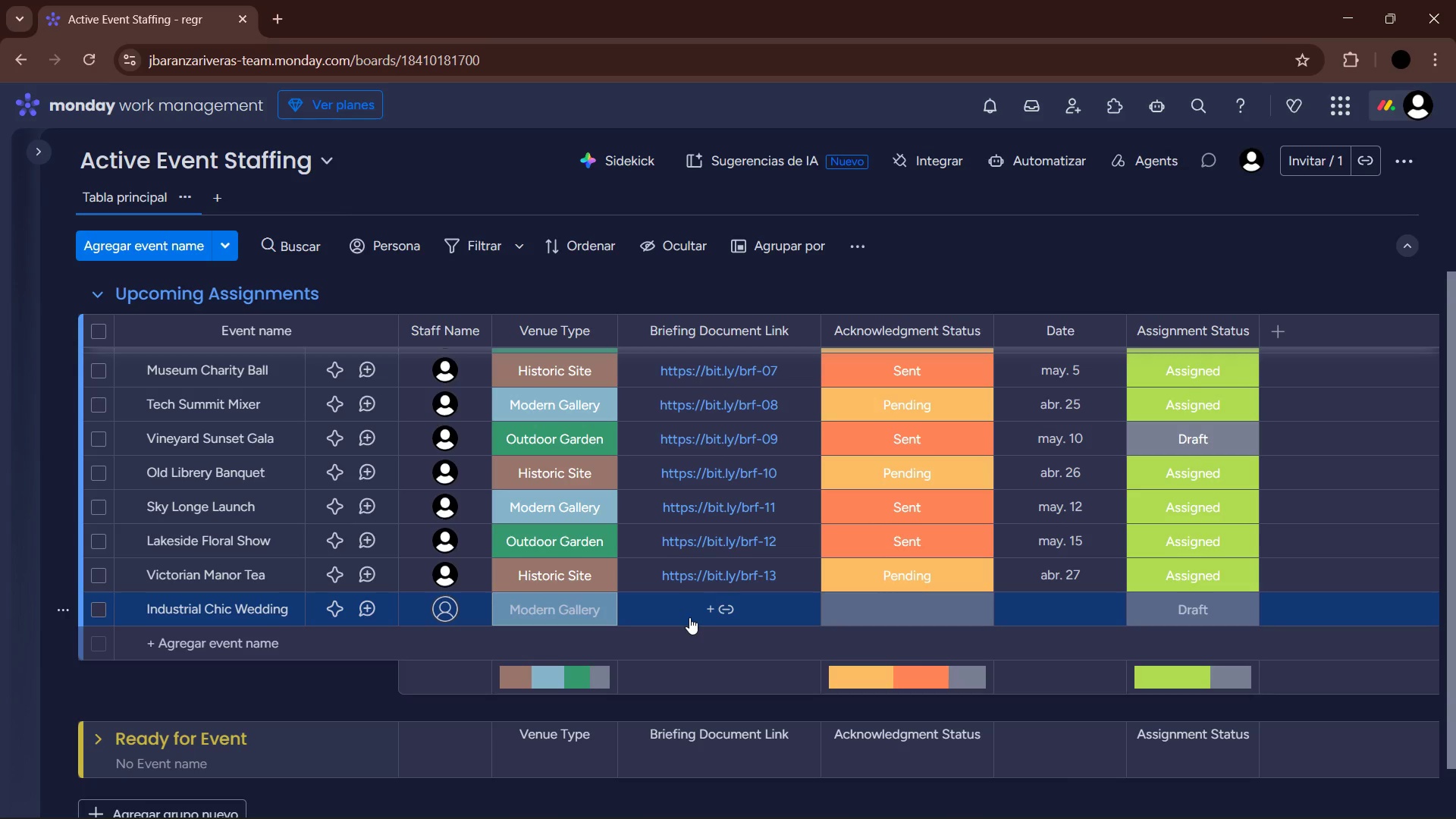 
wait(22.67)
 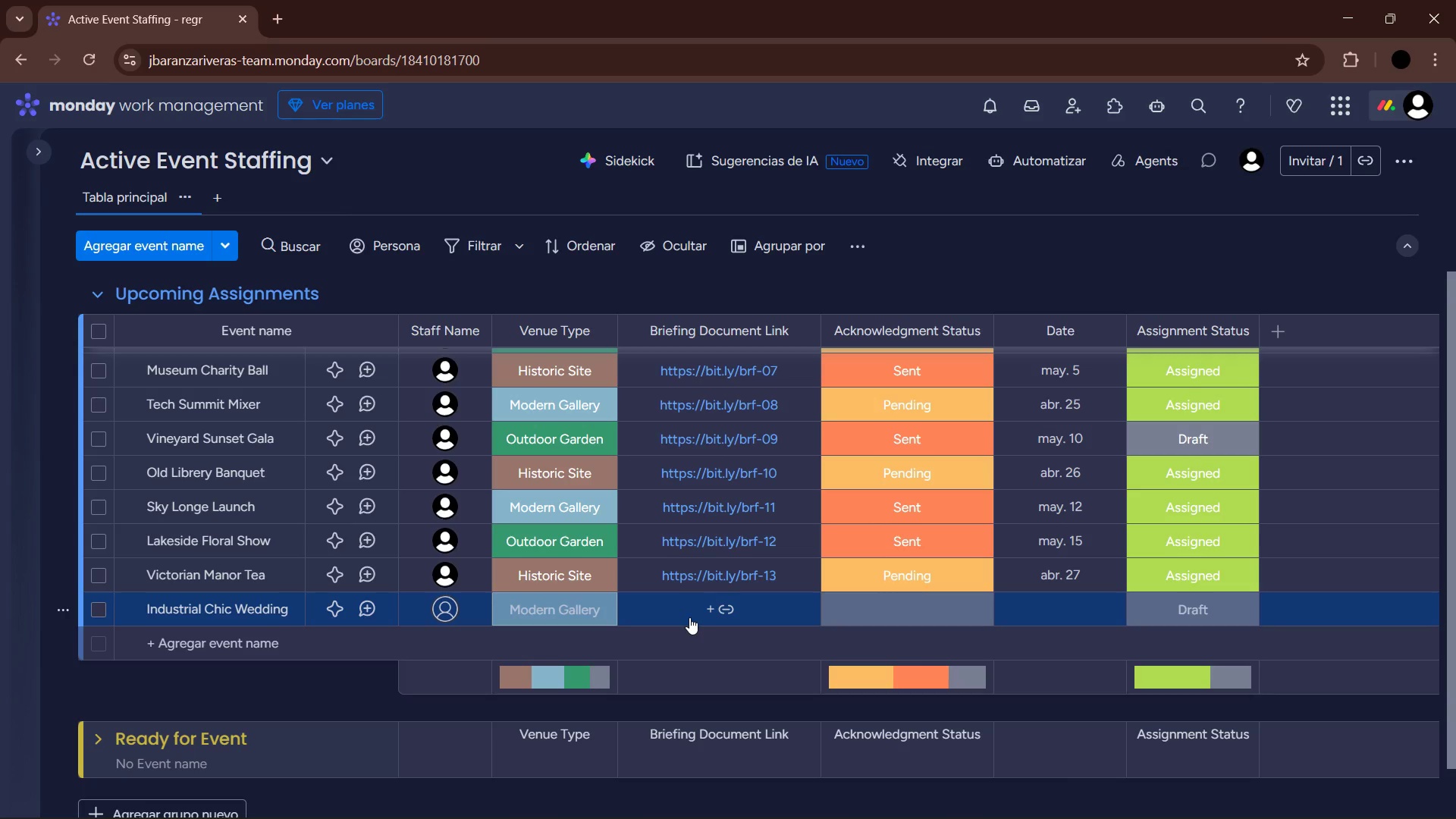 
left_click([691, 617])
 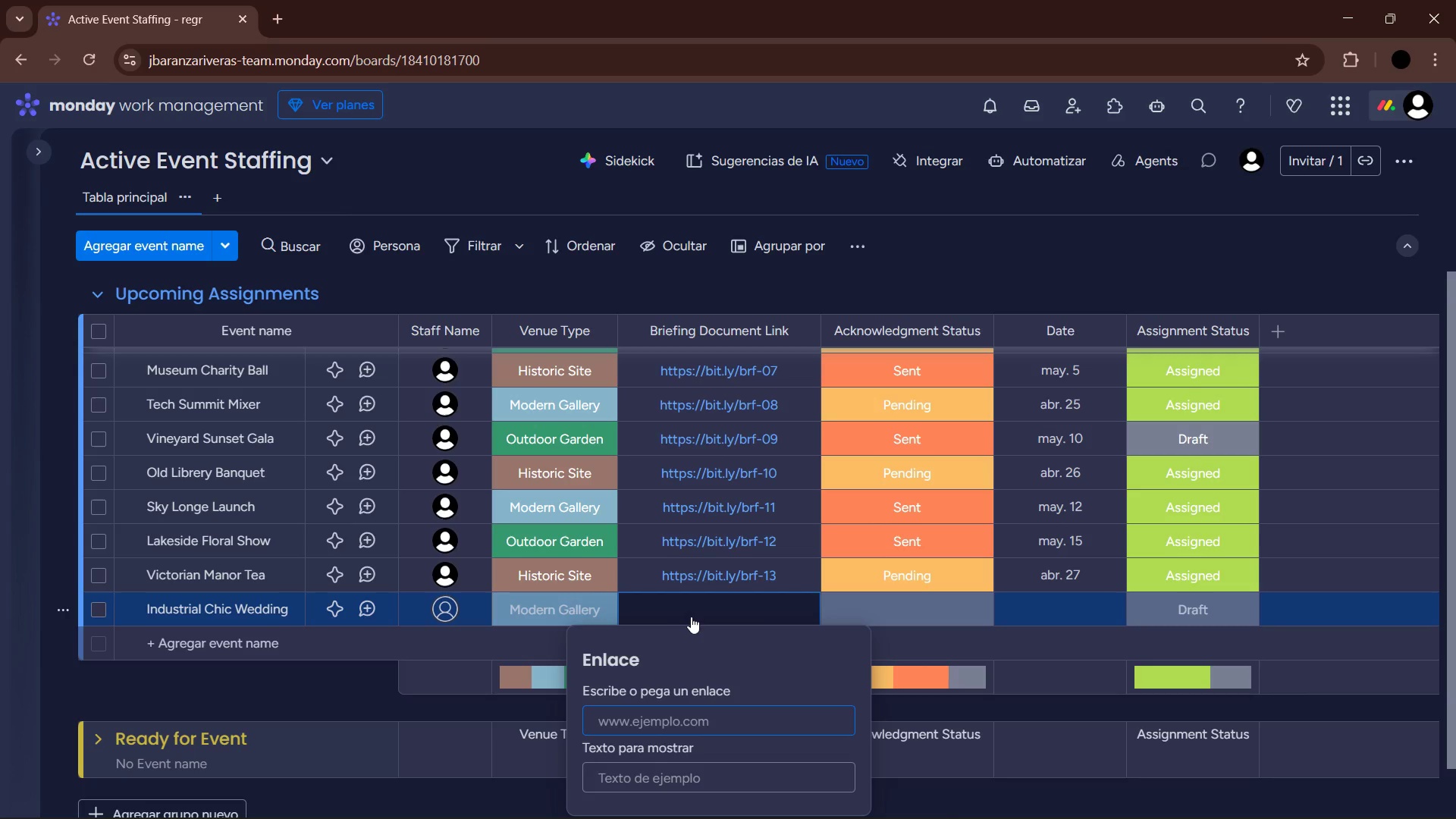 
type(bit.ly)
 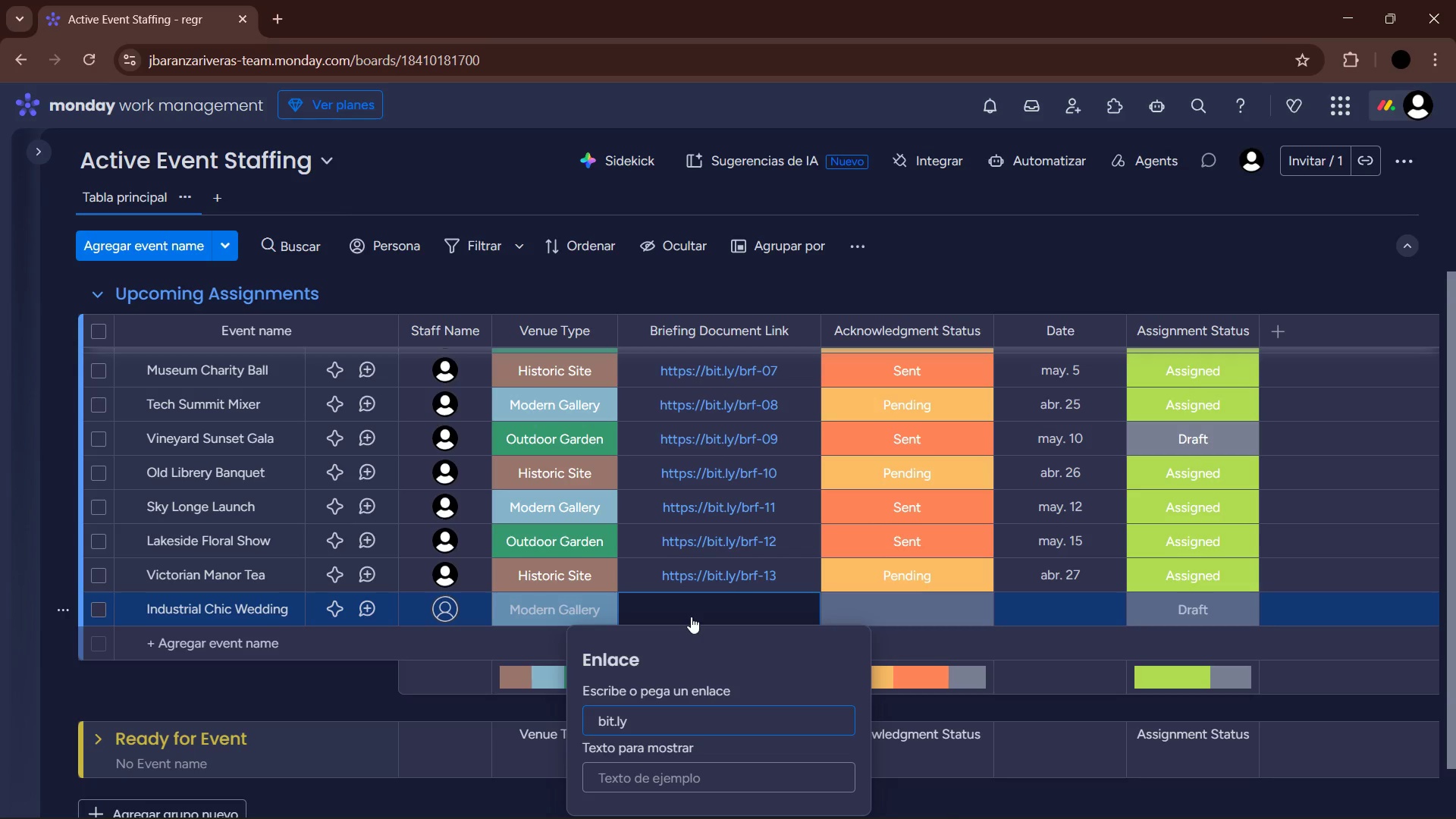 
type(&brf-14)
 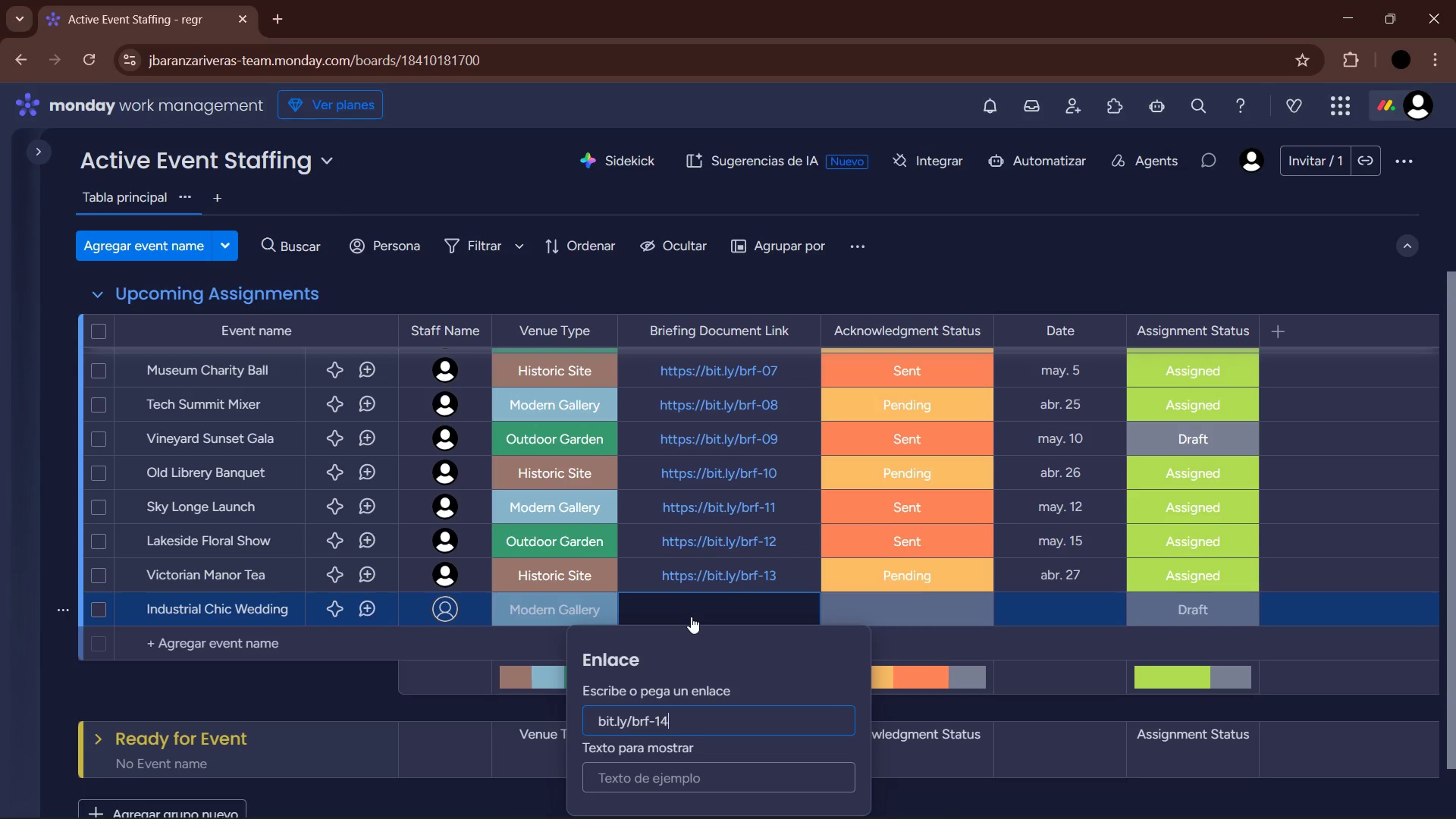 
key(Enter)
 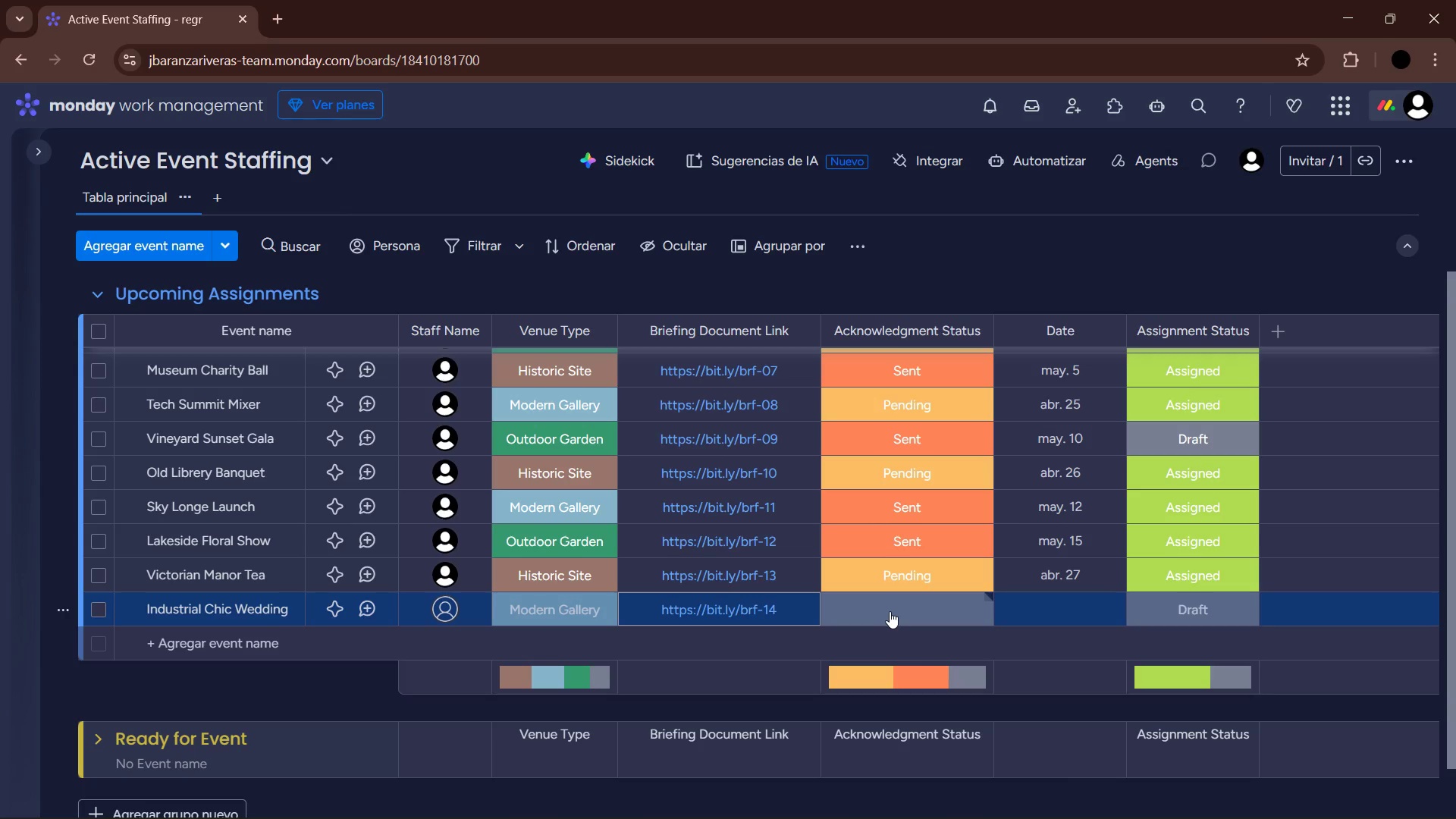 
wait(21.84)
 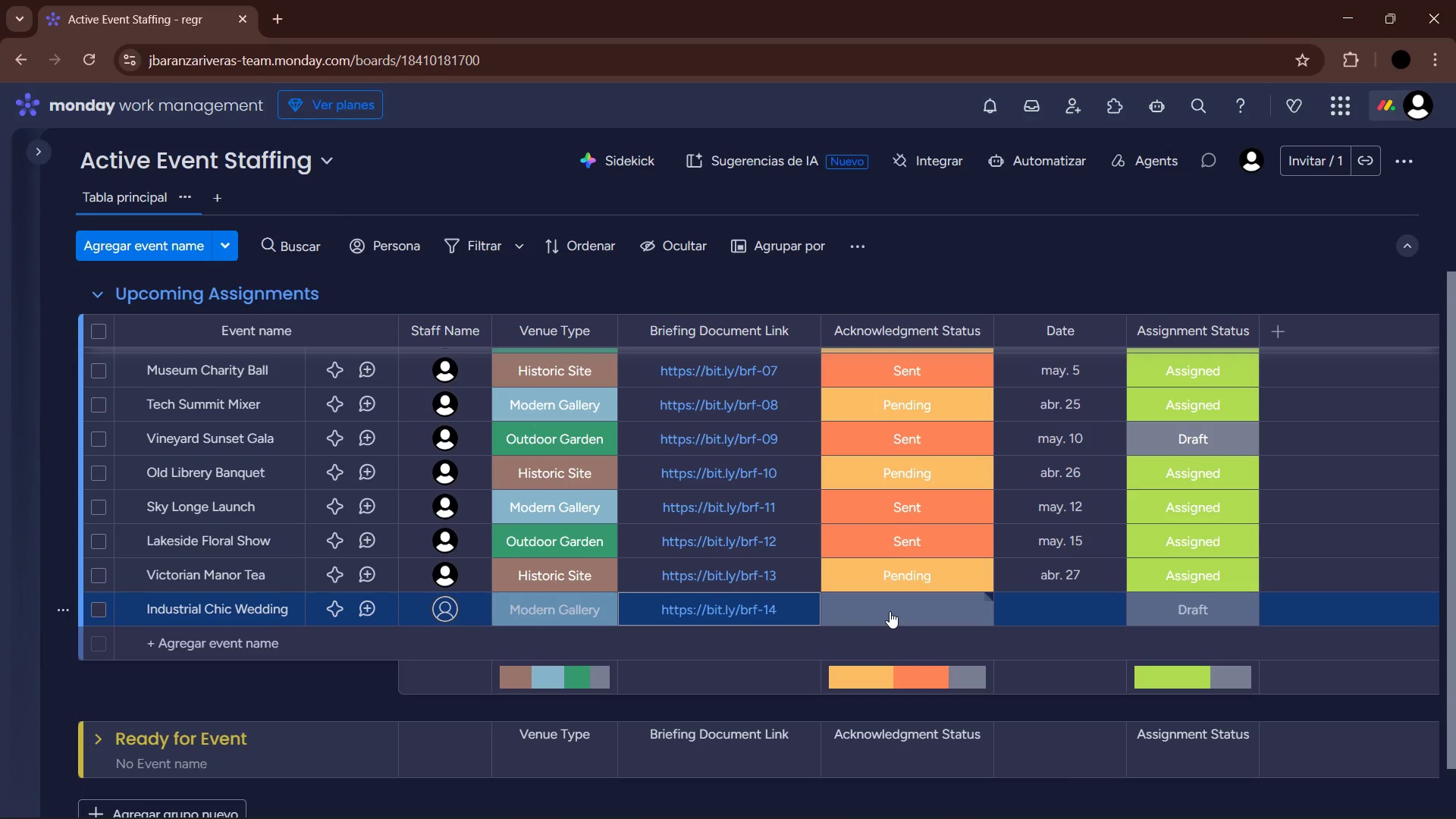 
left_click([890, 611])
 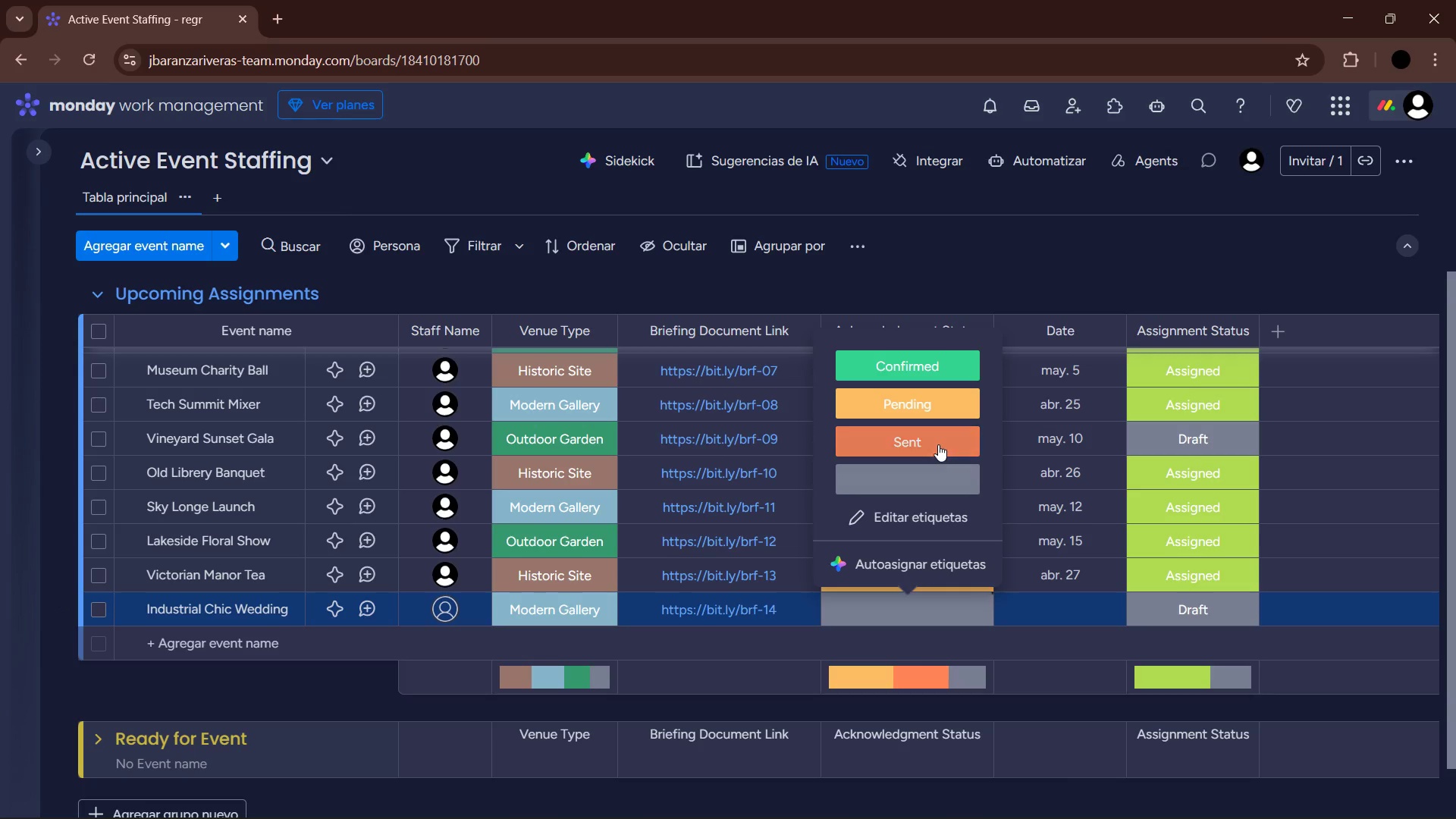 
left_click([937, 403])
 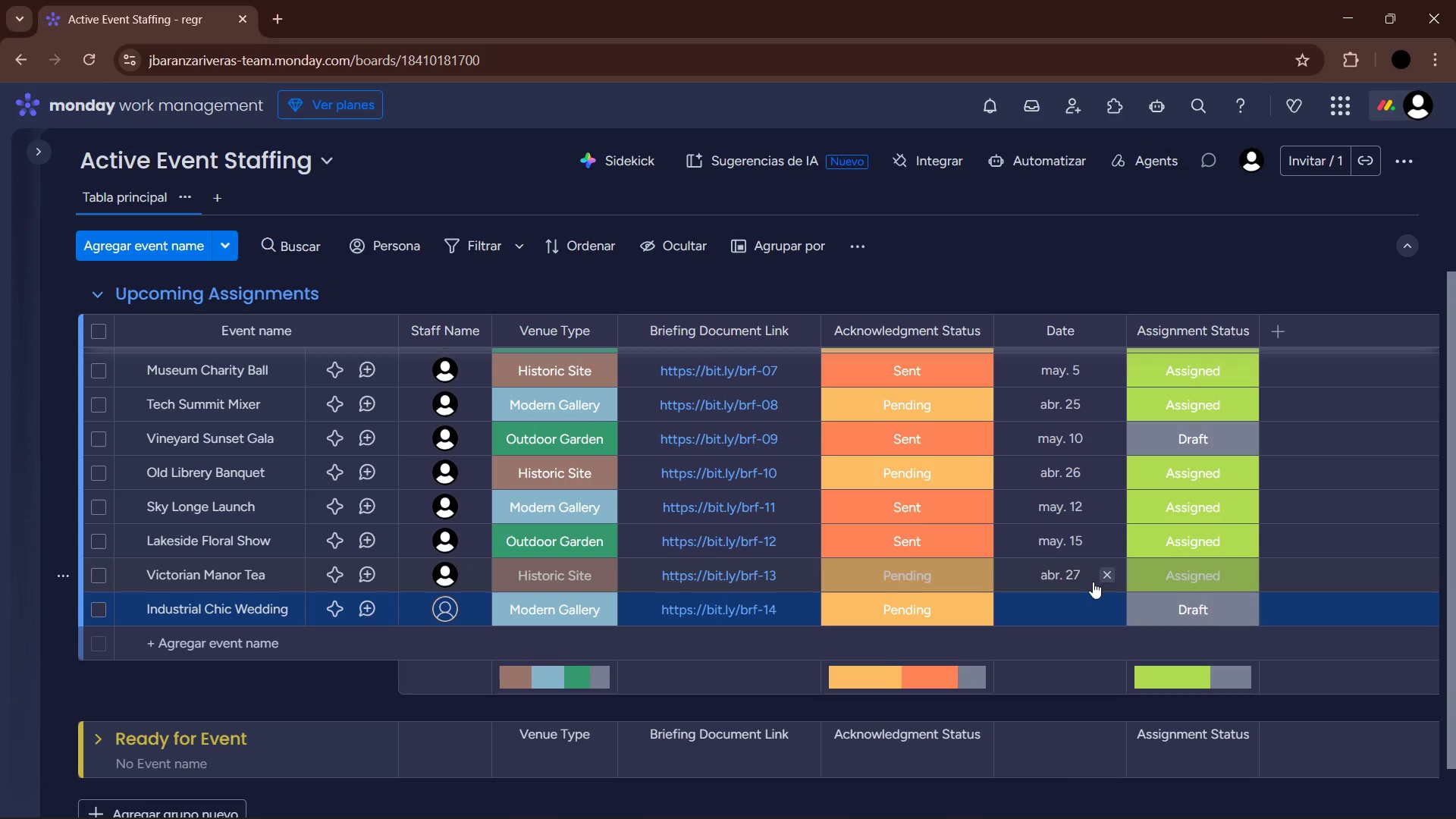 
left_click([1066, 599])
 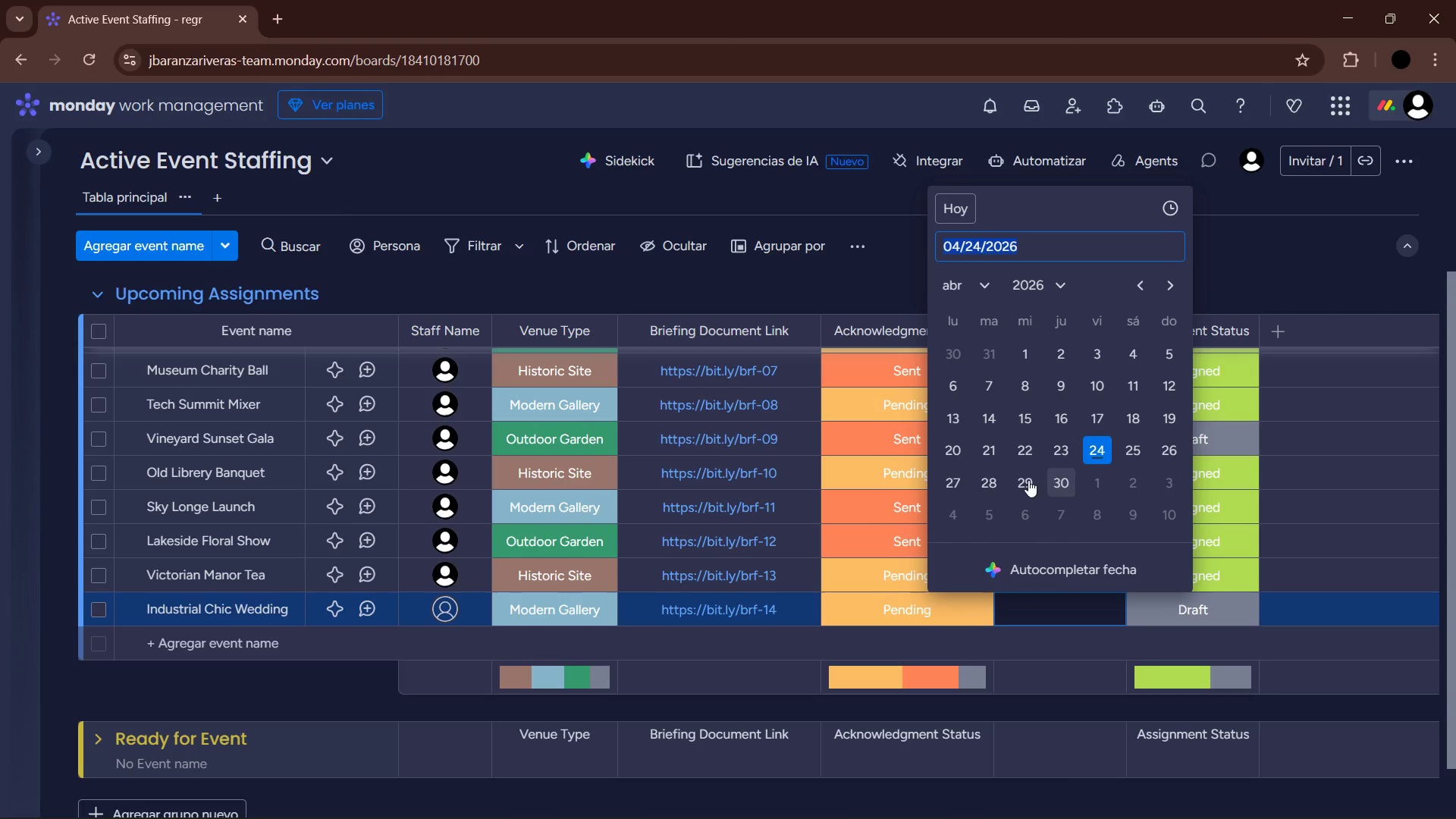 
left_click([987, 484])
 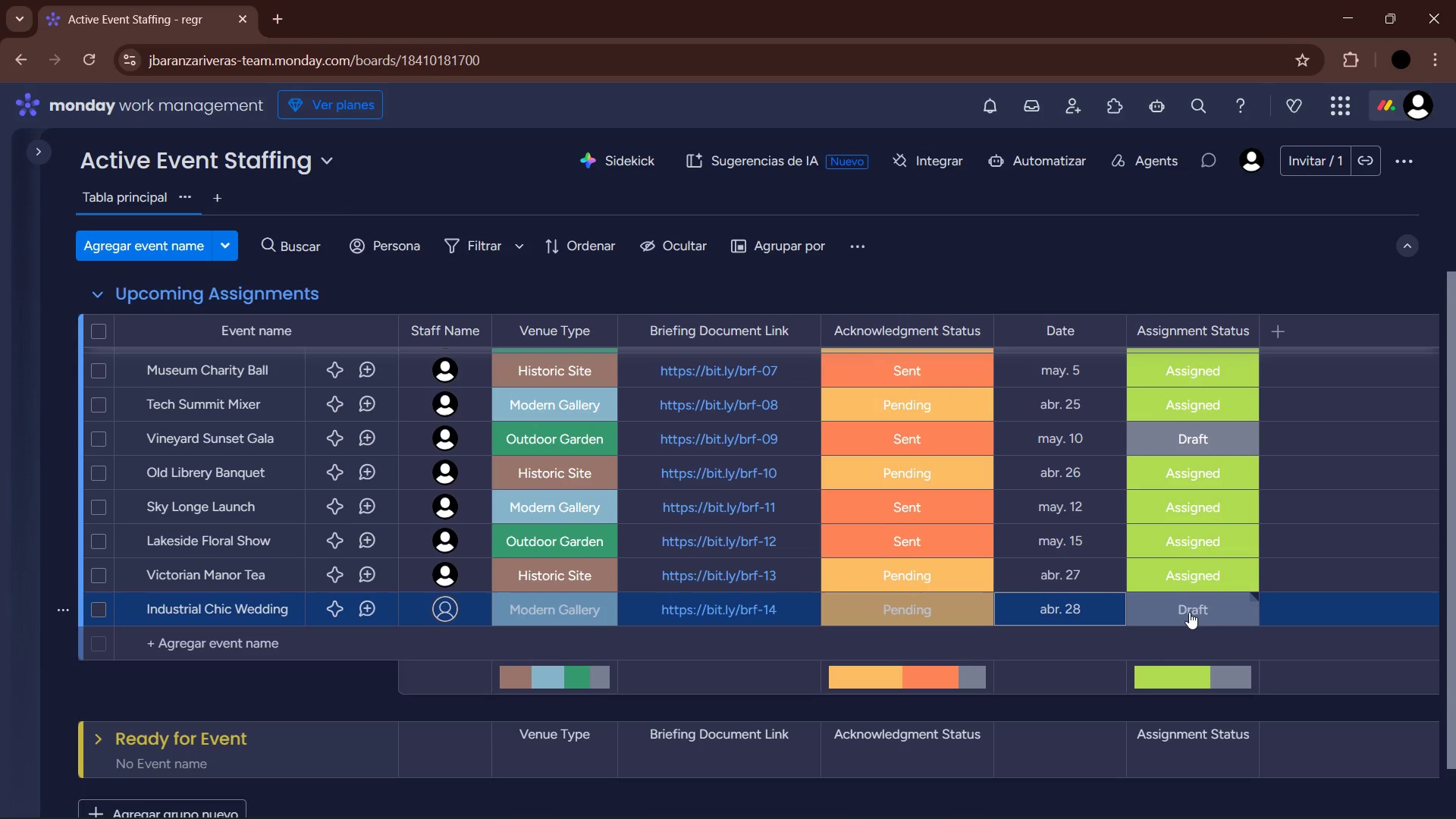 
left_click([1189, 612])
 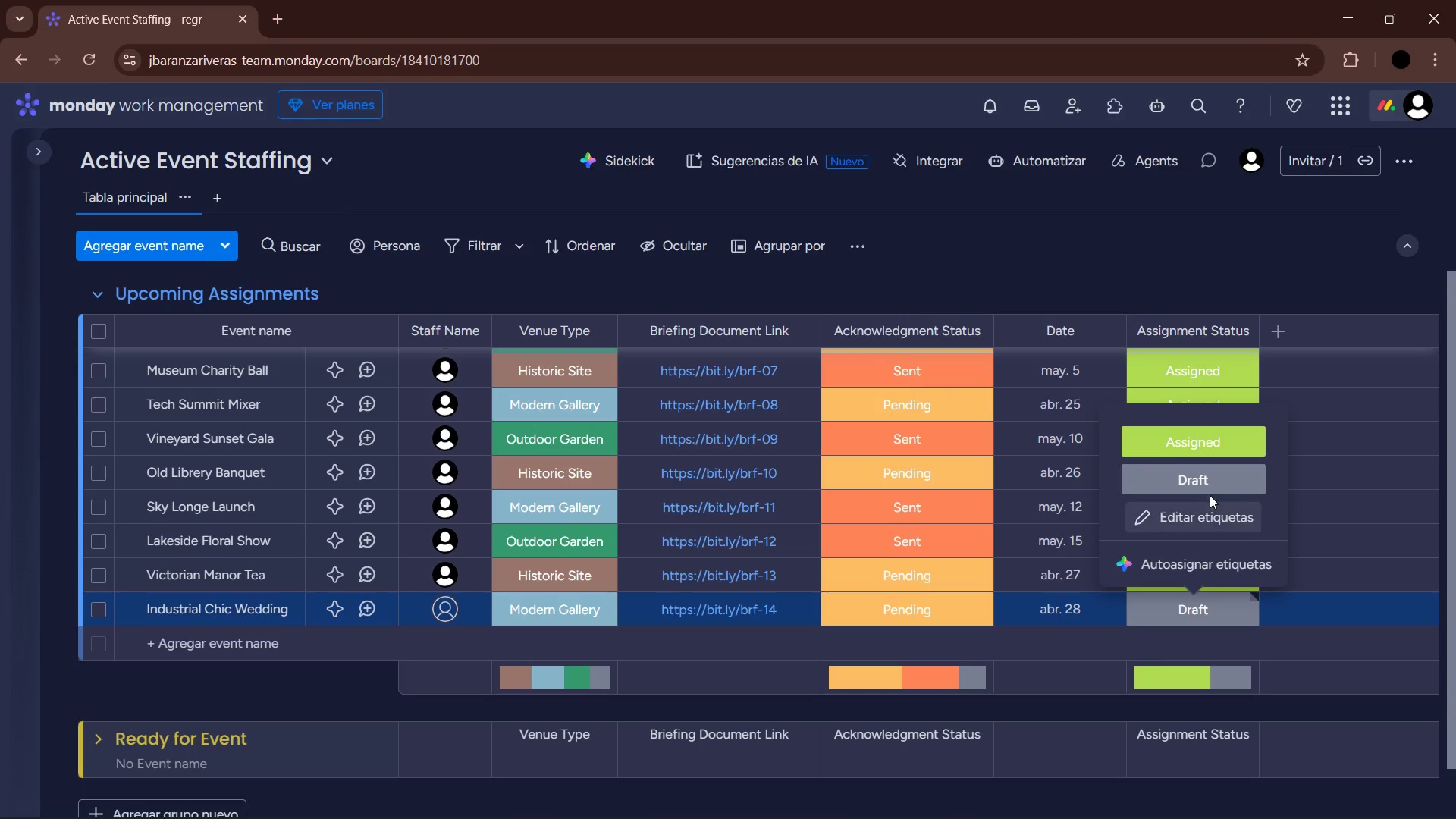 
left_click([1199, 443])
 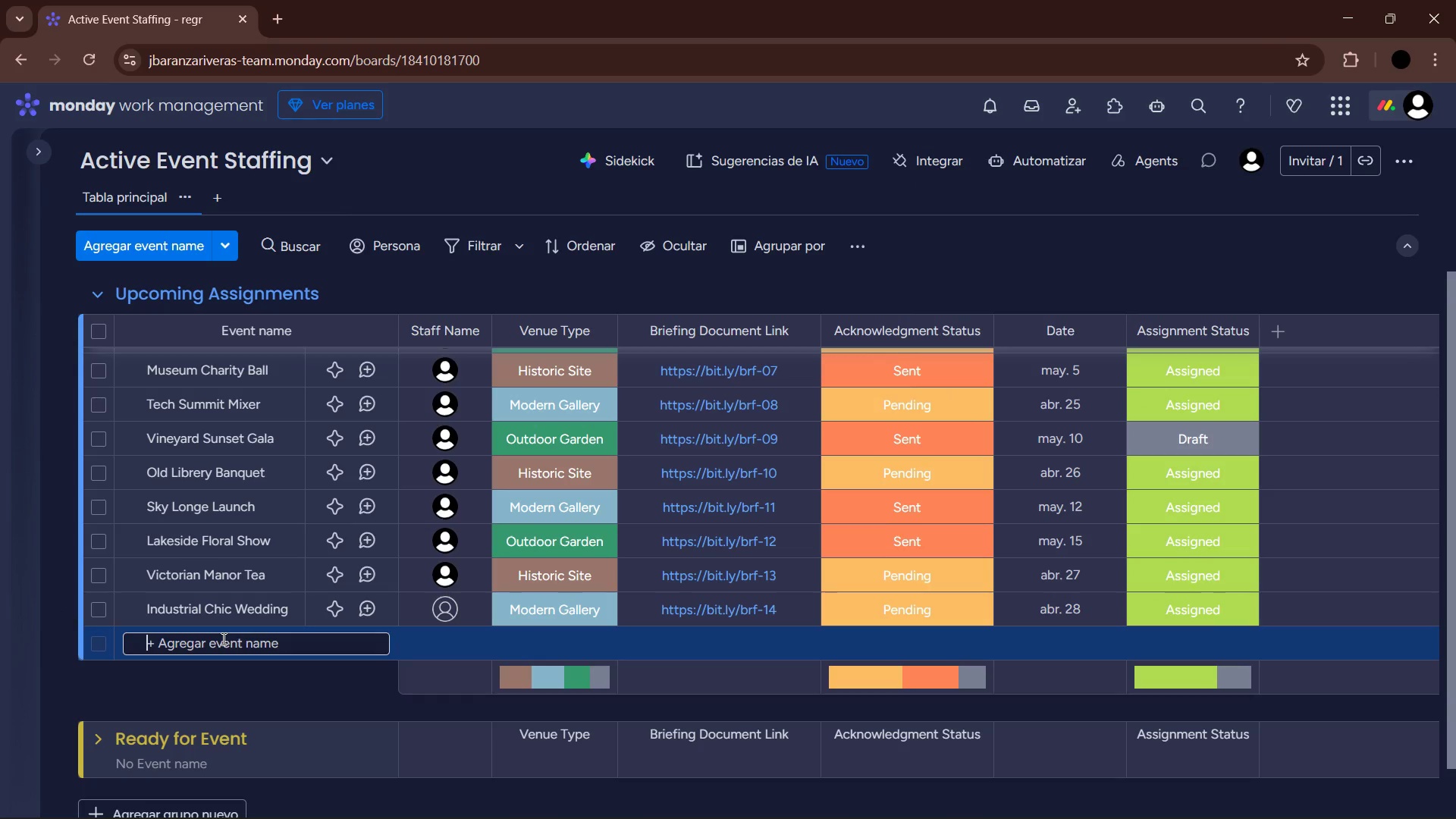 
wait(5.78)
 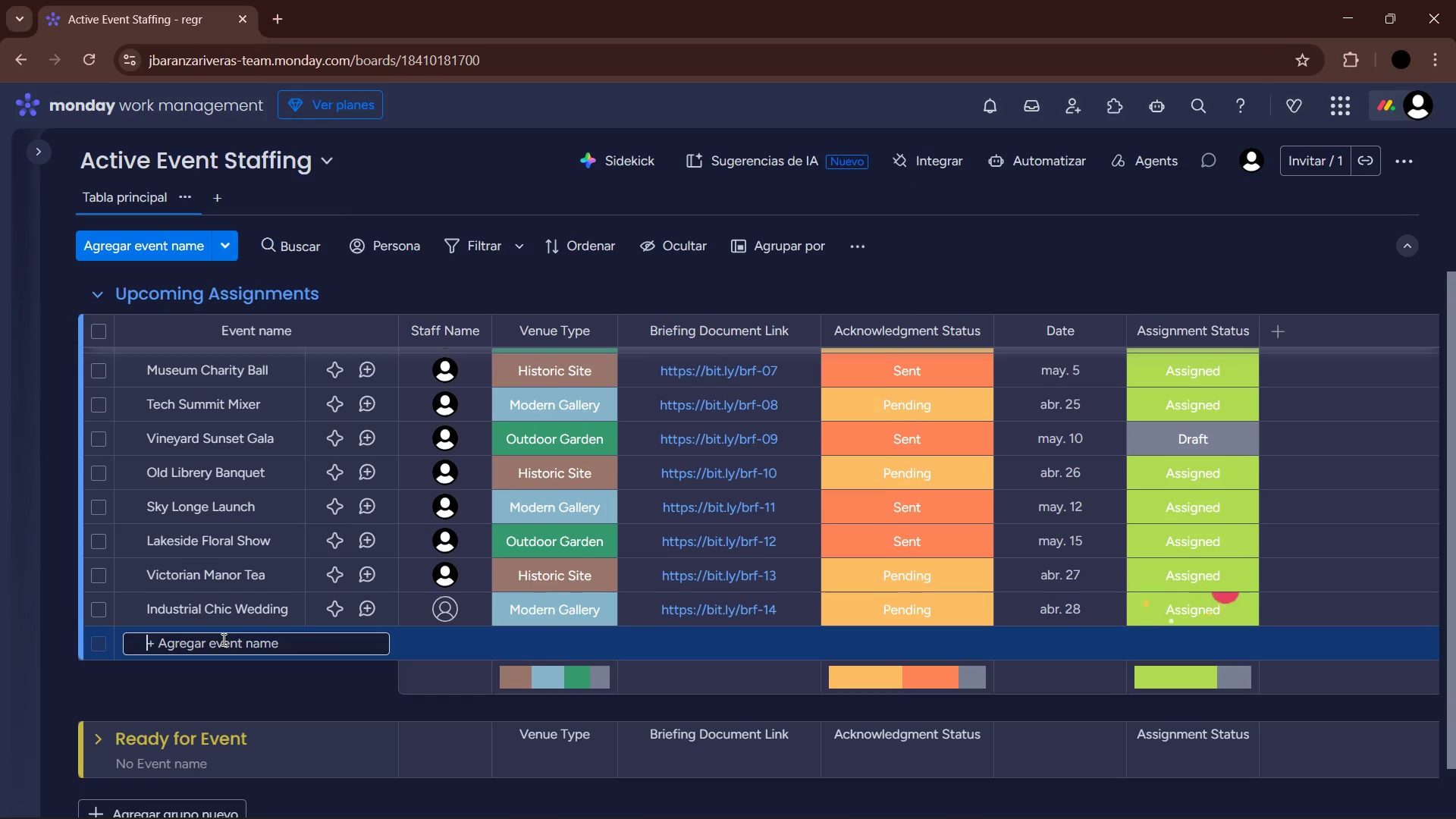 
type(Sculpture Park Gala)
 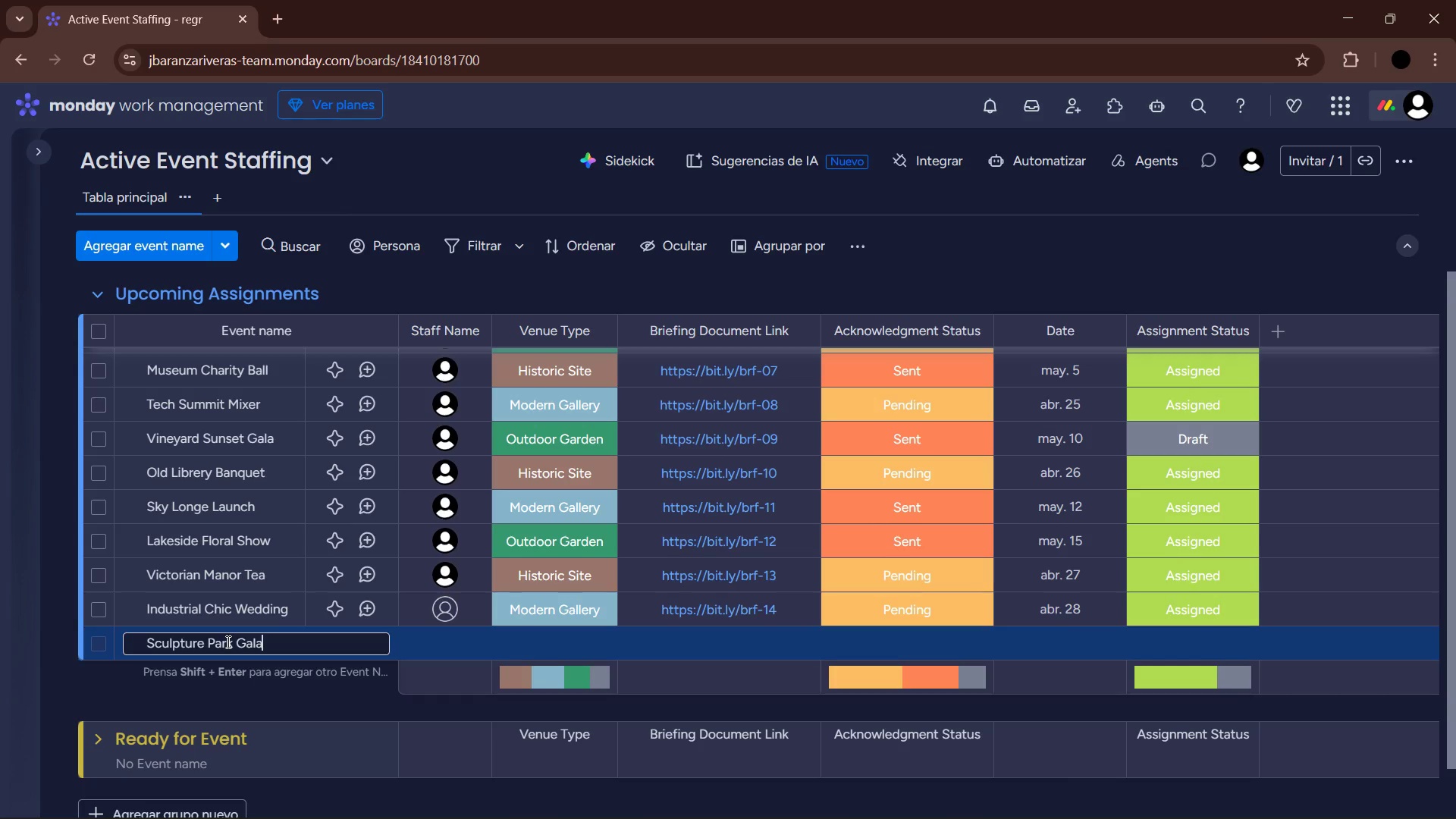 
key(Enter)
 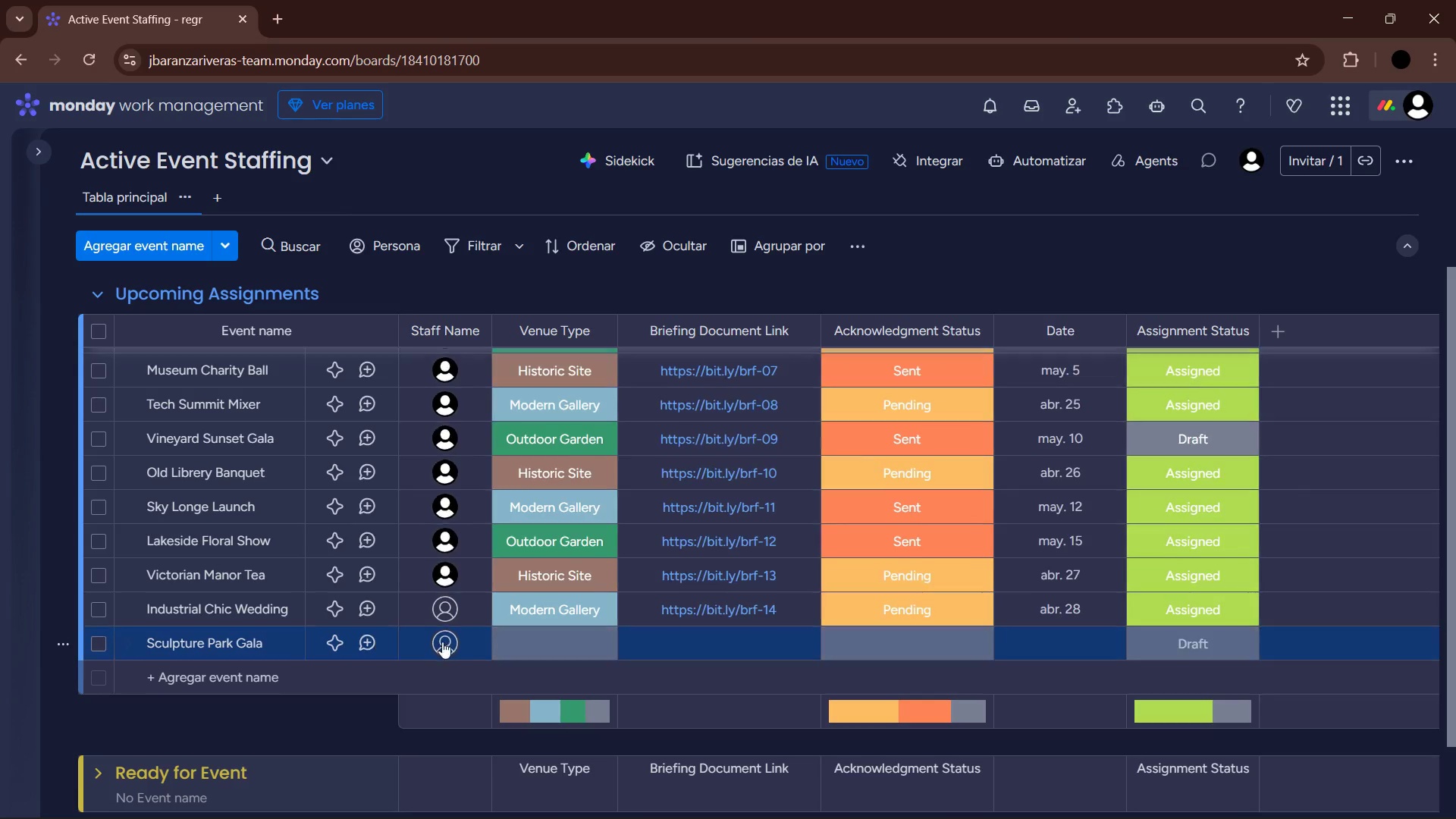 
left_click([447, 638])
 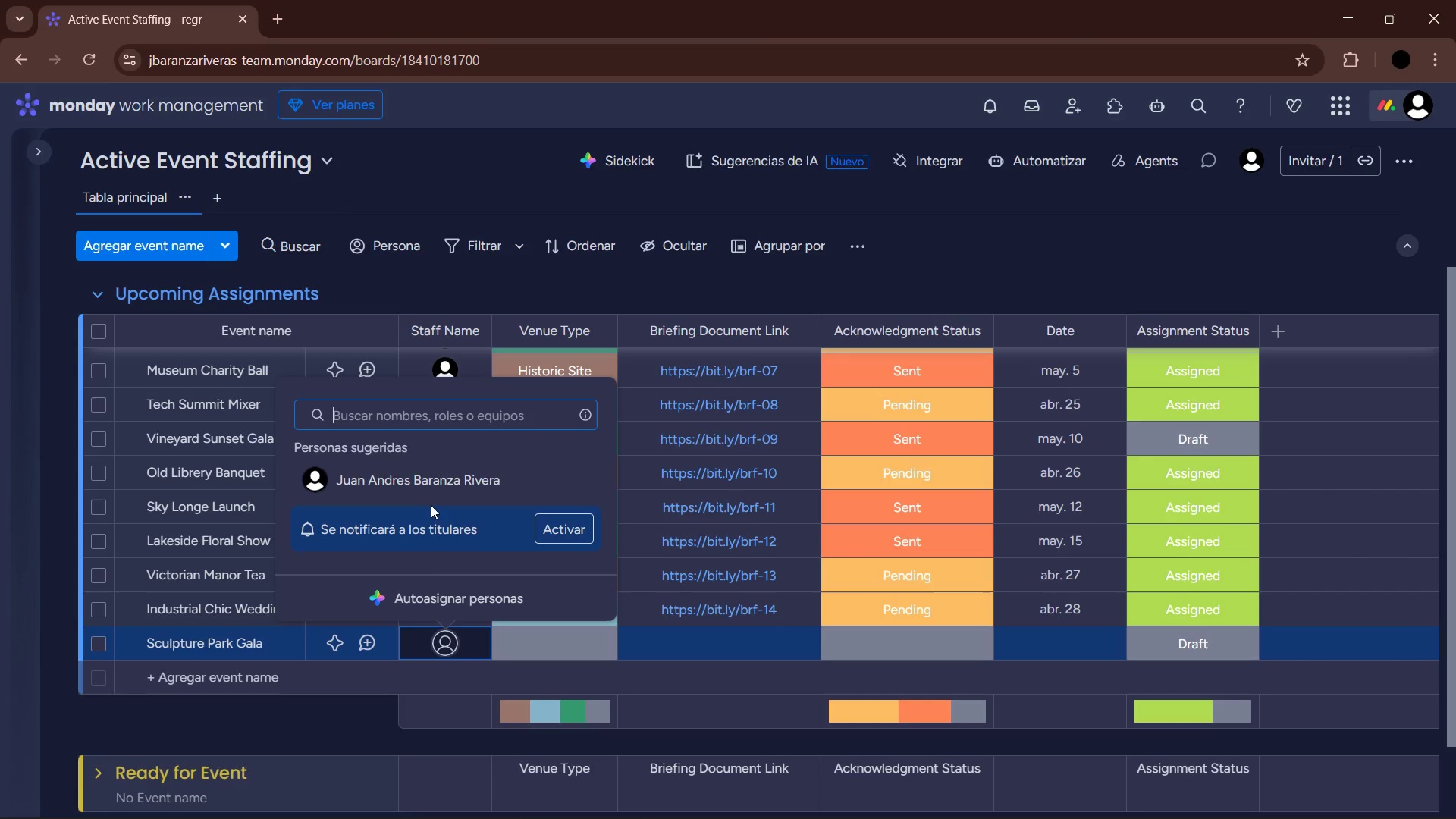 
left_click([422, 479])
 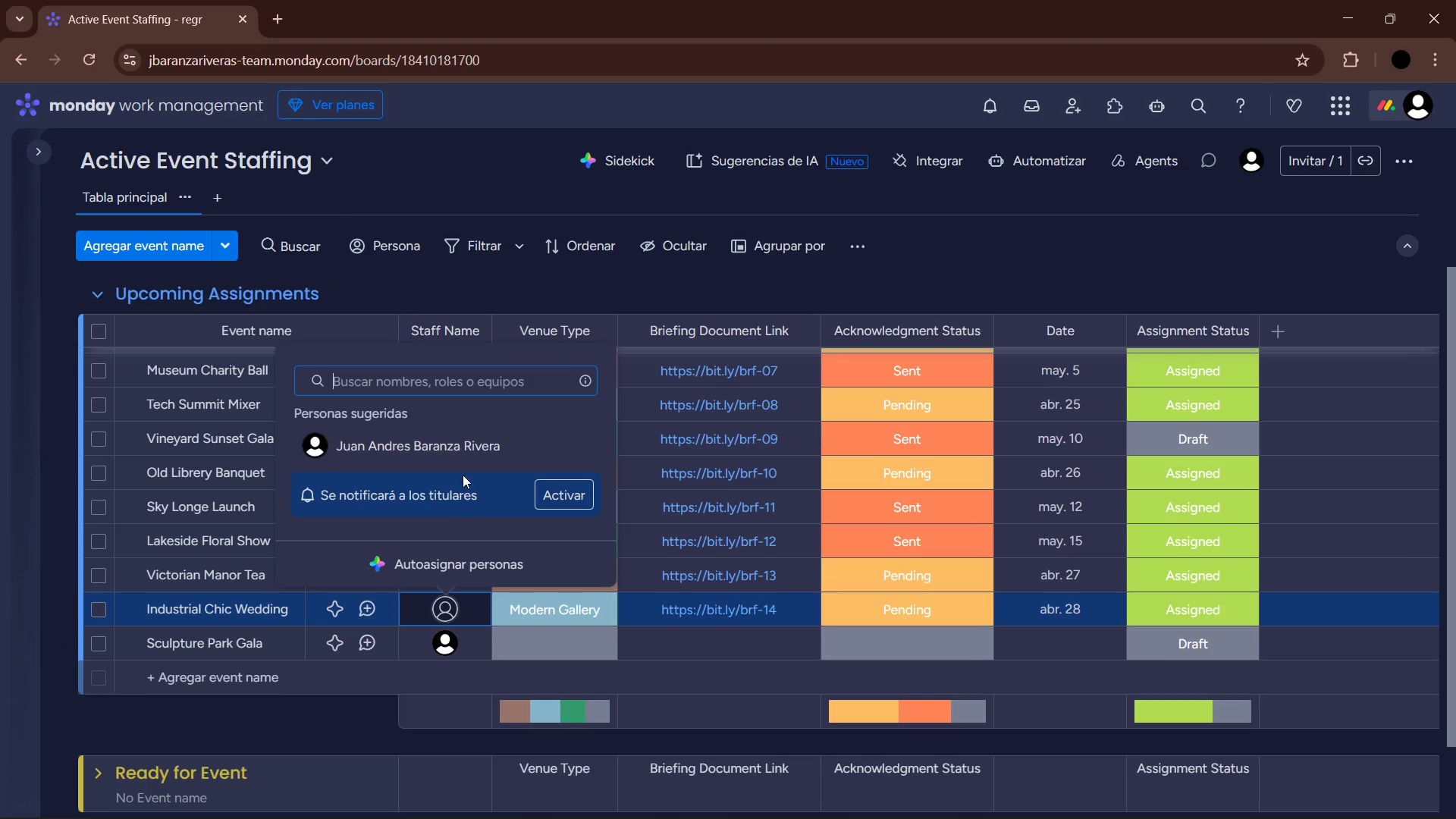 
left_click([457, 456])
 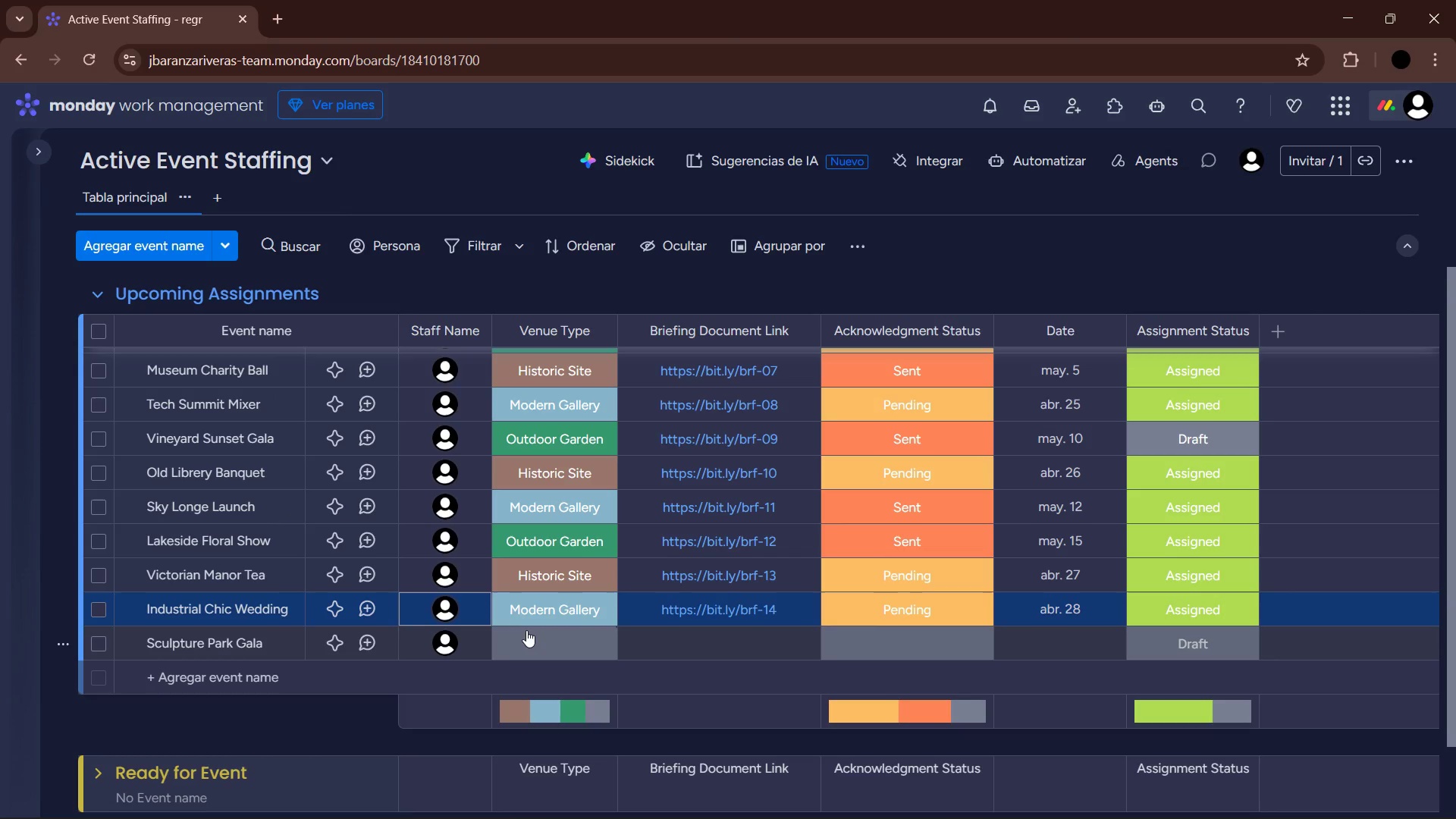 
left_click([526, 629])
 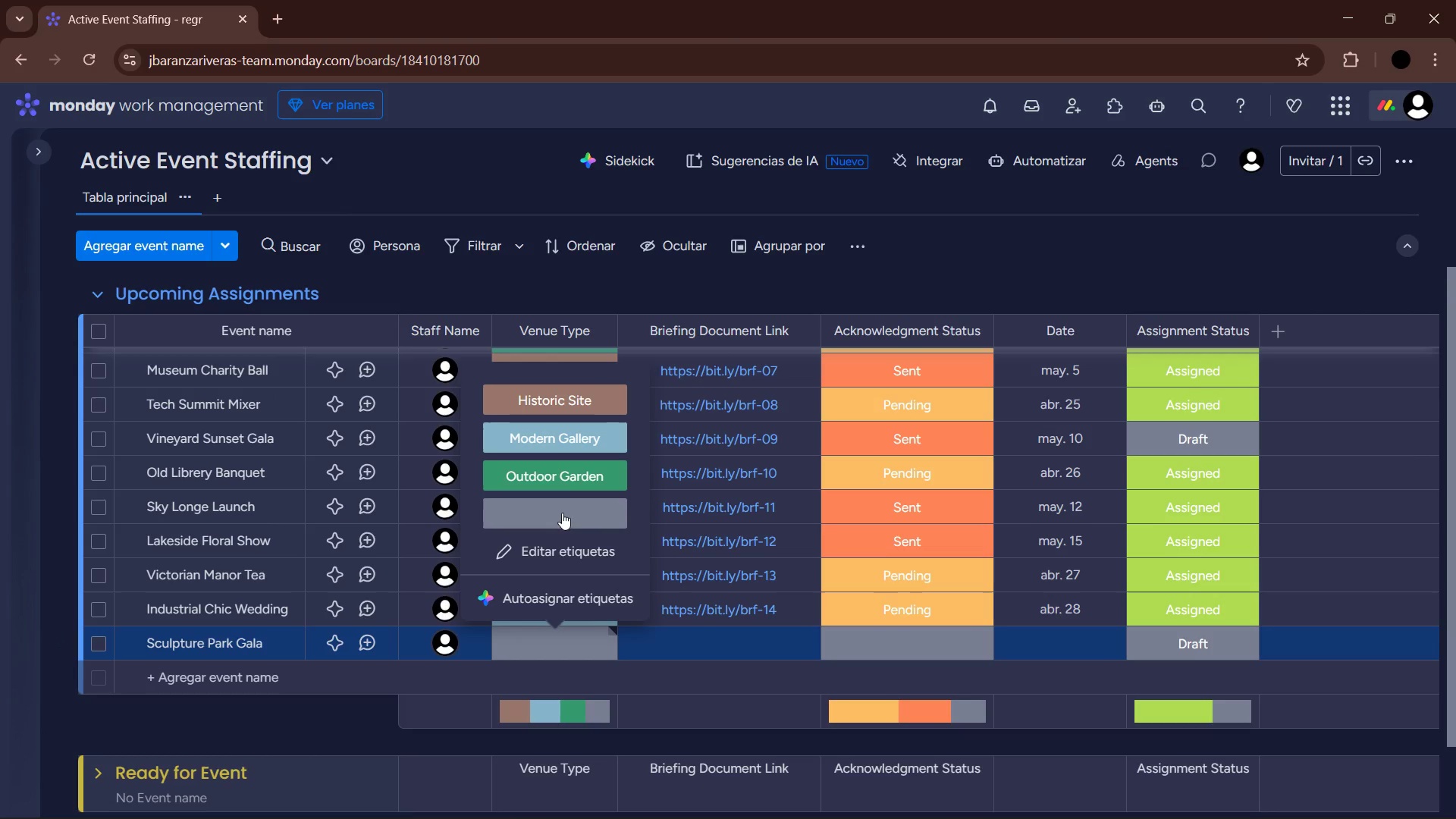 
left_click([562, 468])
 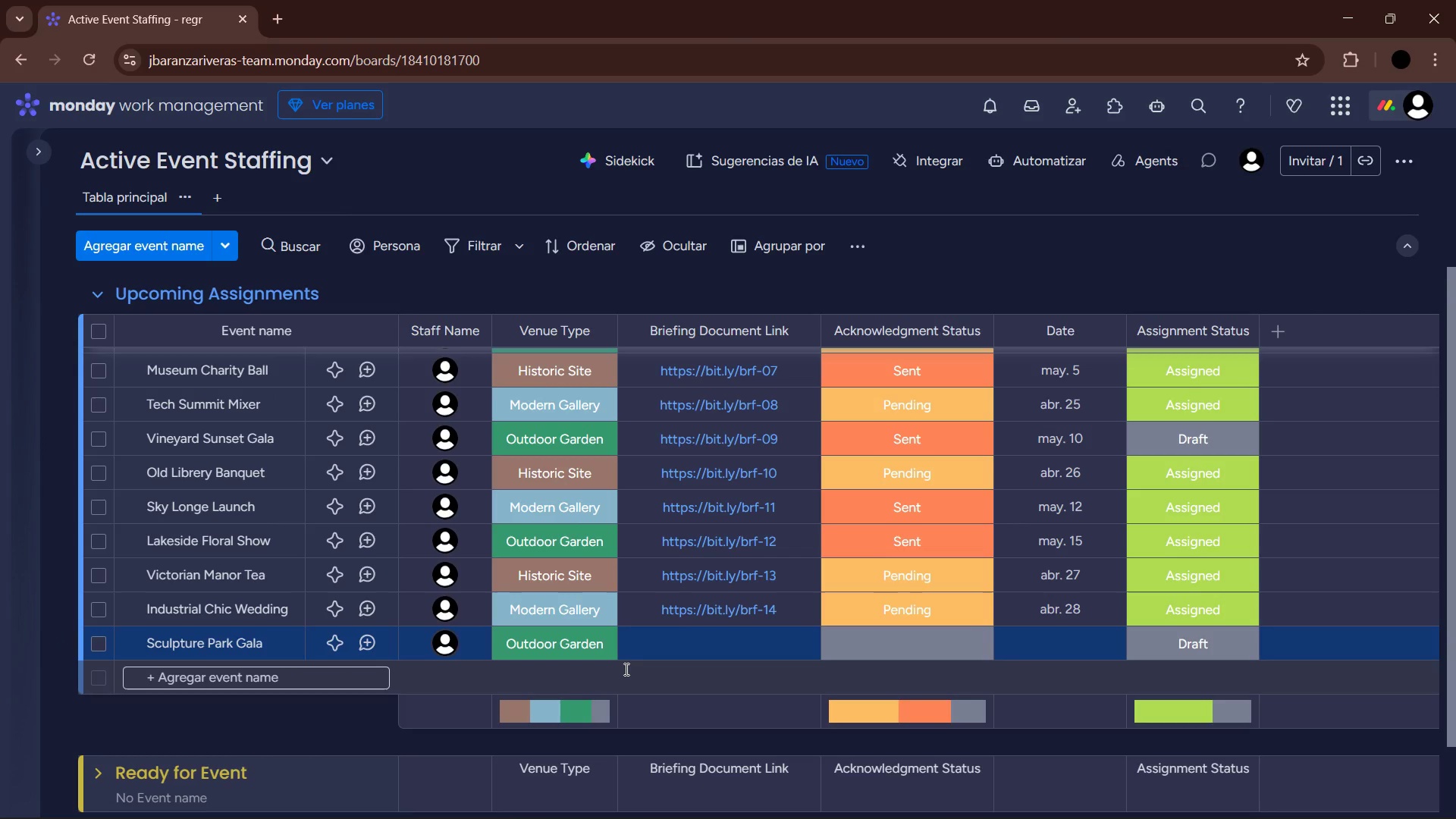 
left_click([736, 642])
 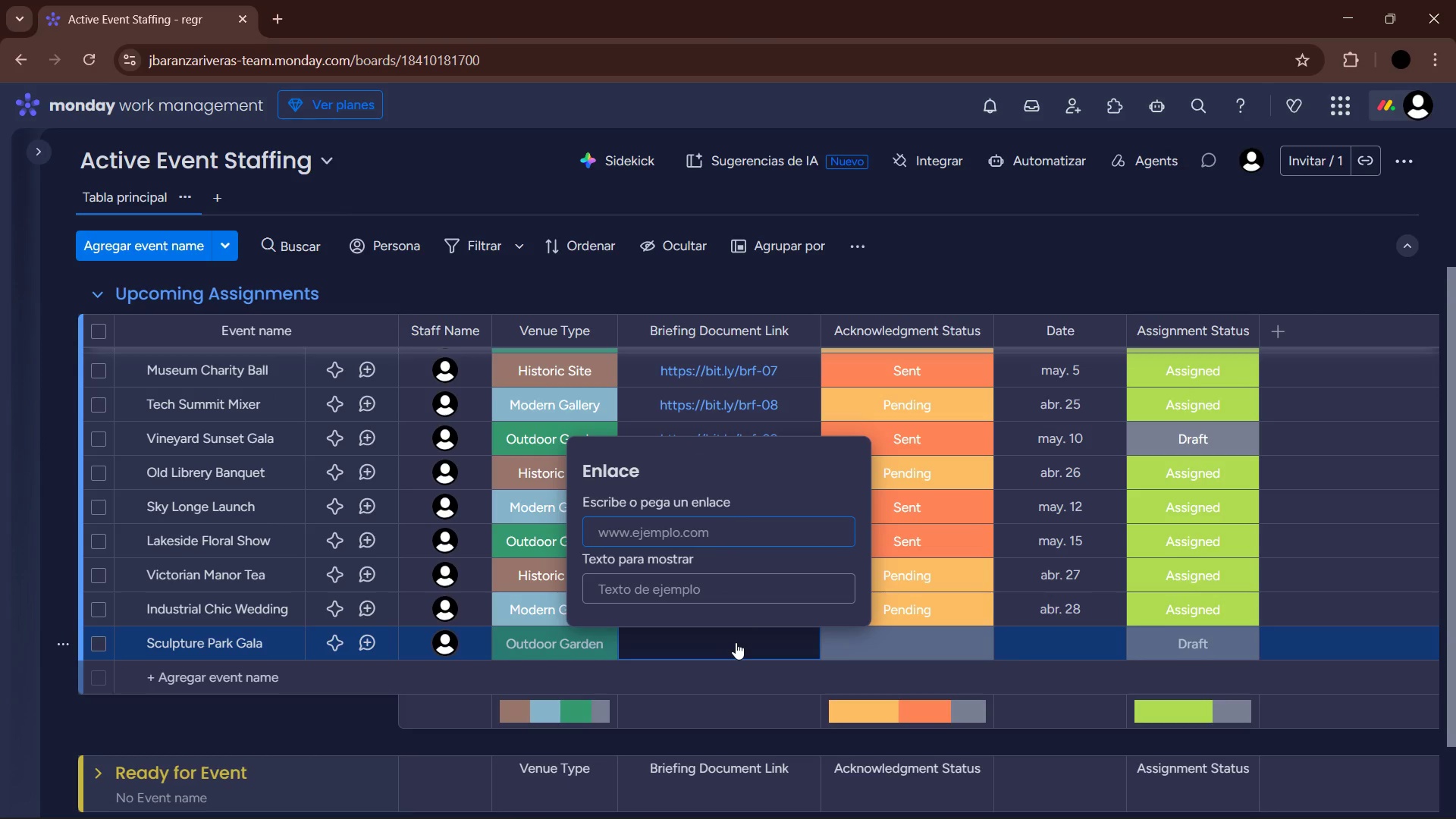 
type(bit.ly&brf-15)
 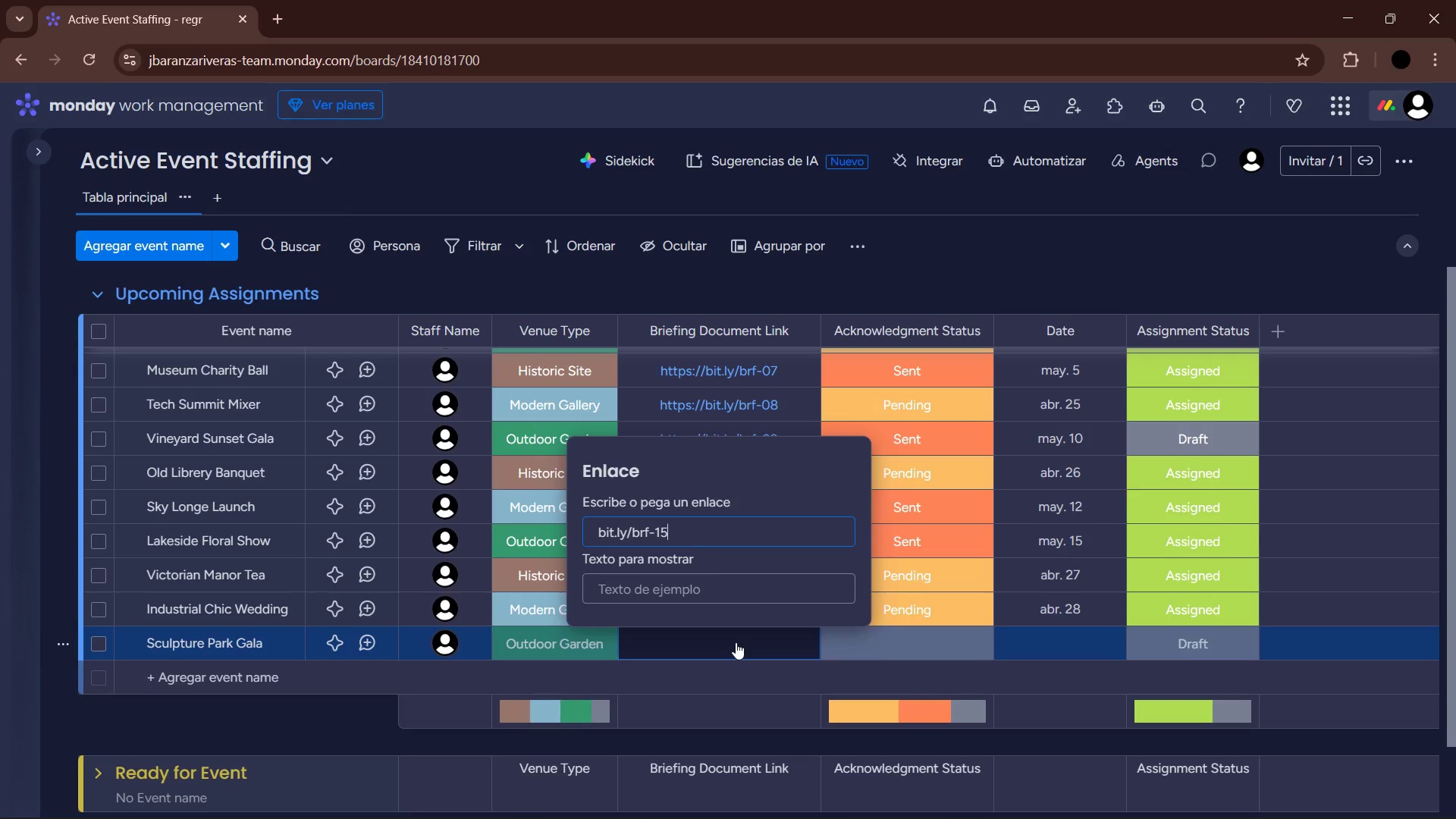 
 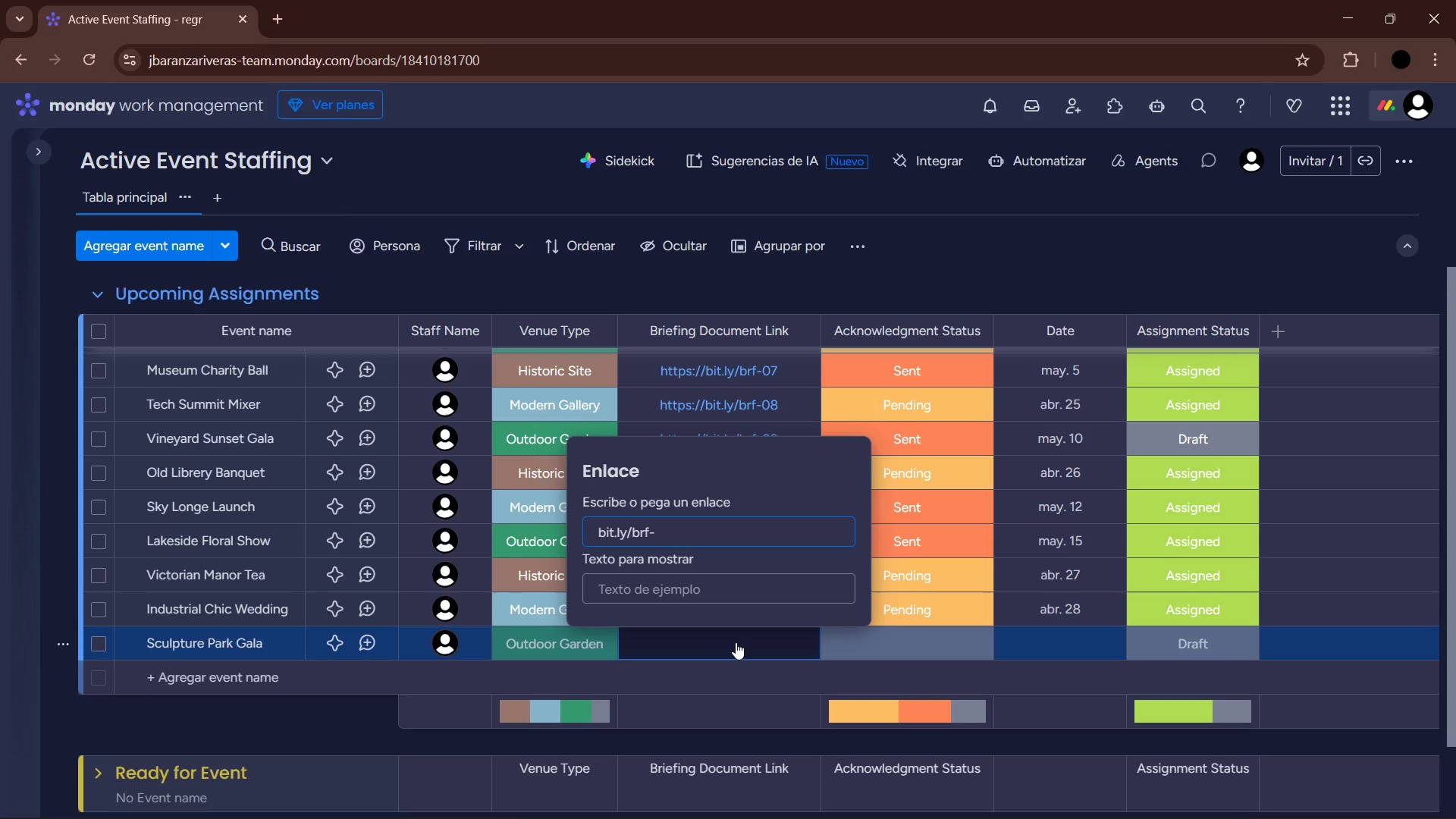 
key(Enter)
 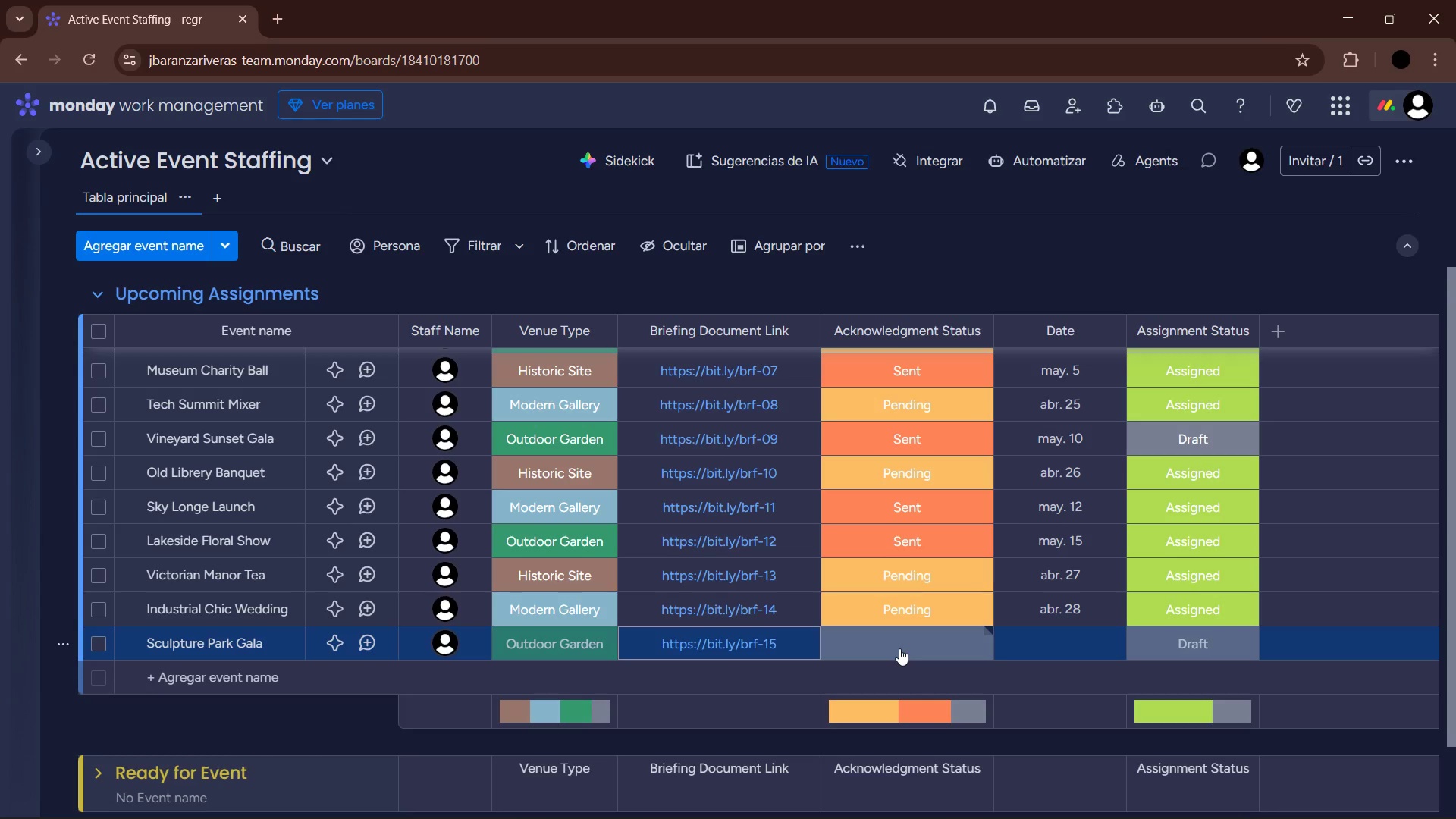 
wait(10.3)
 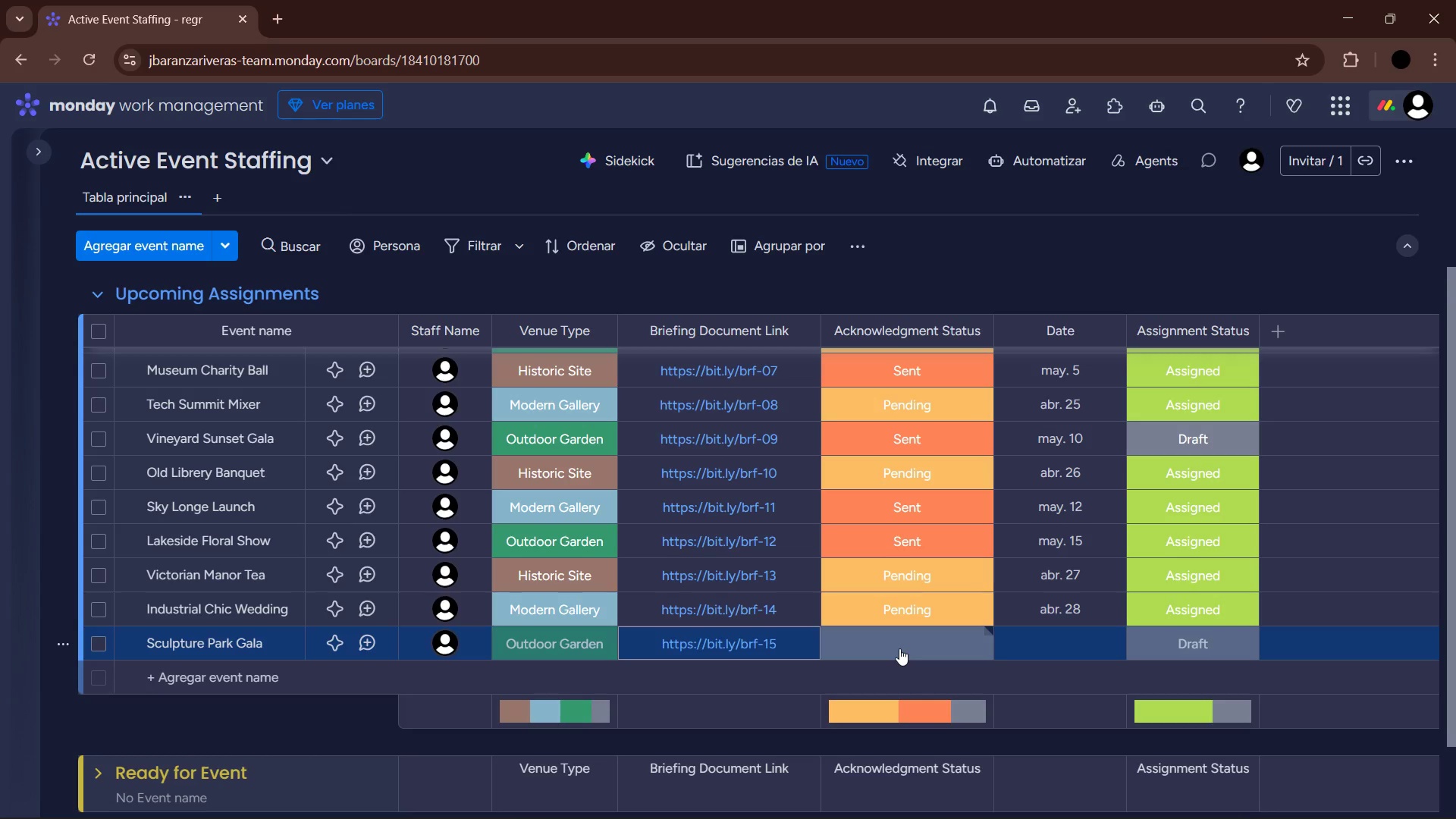 
left_click([899, 648])
 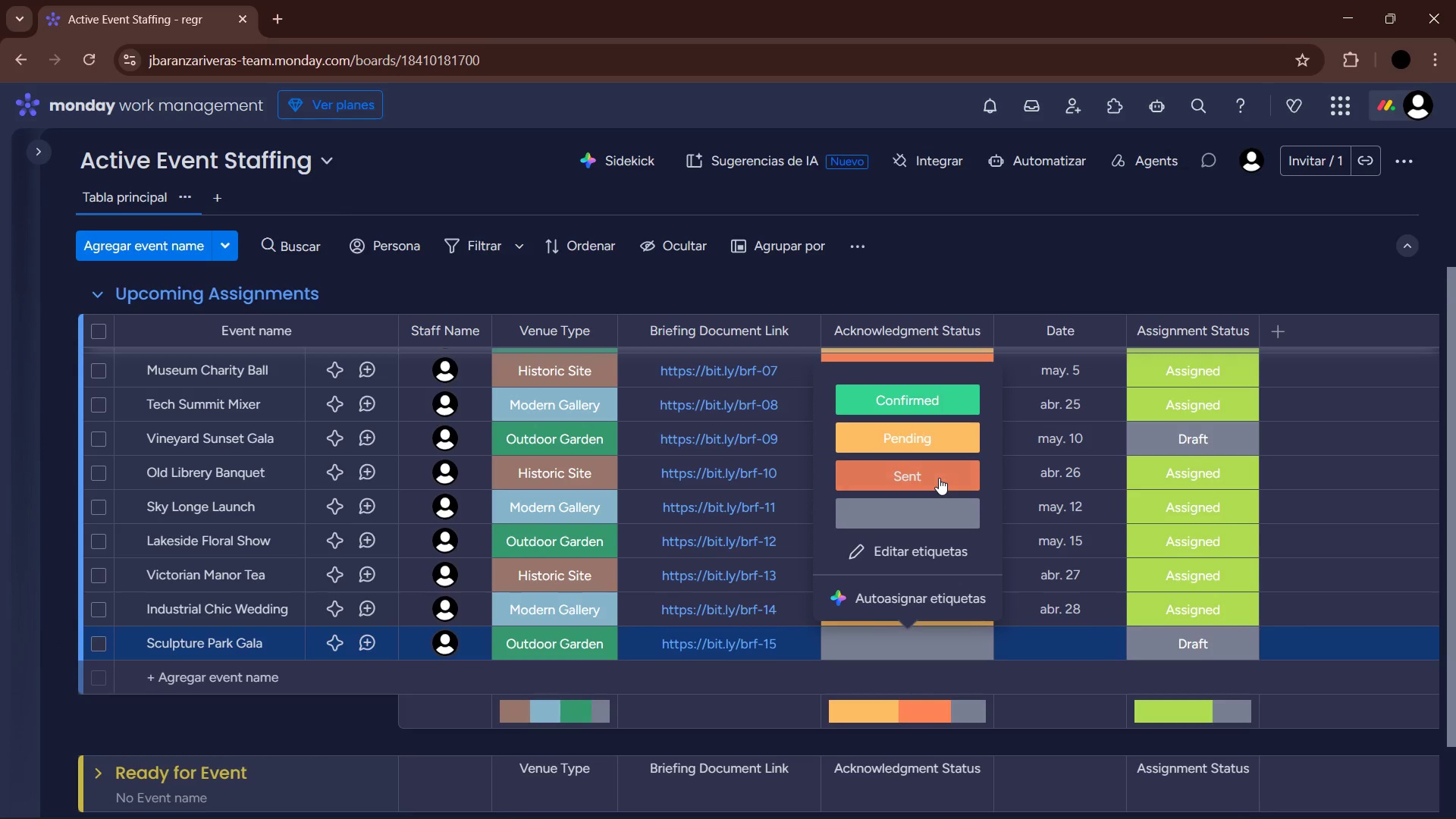 
double_click([1046, 635])
 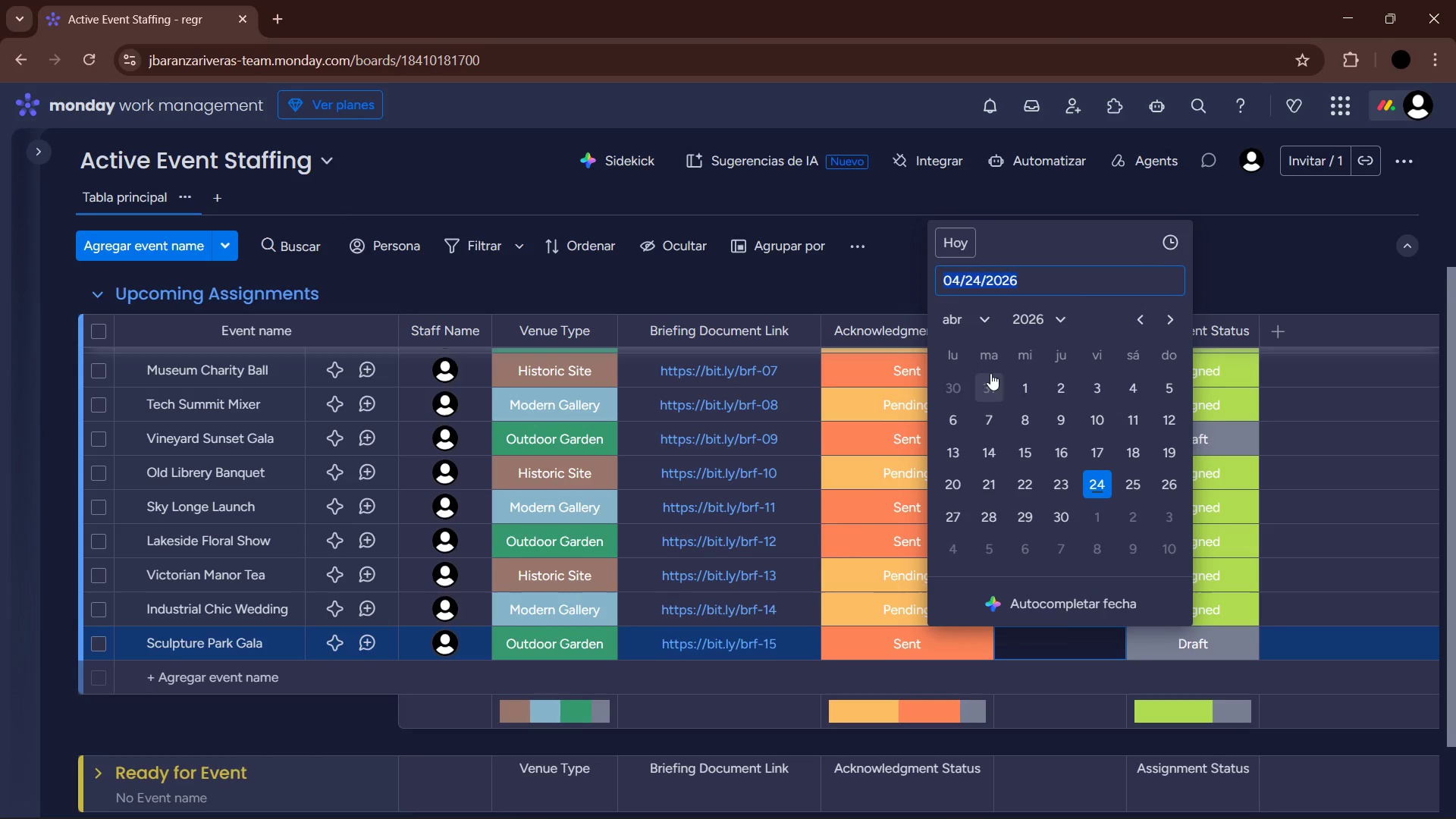 
left_click([974, 309])
 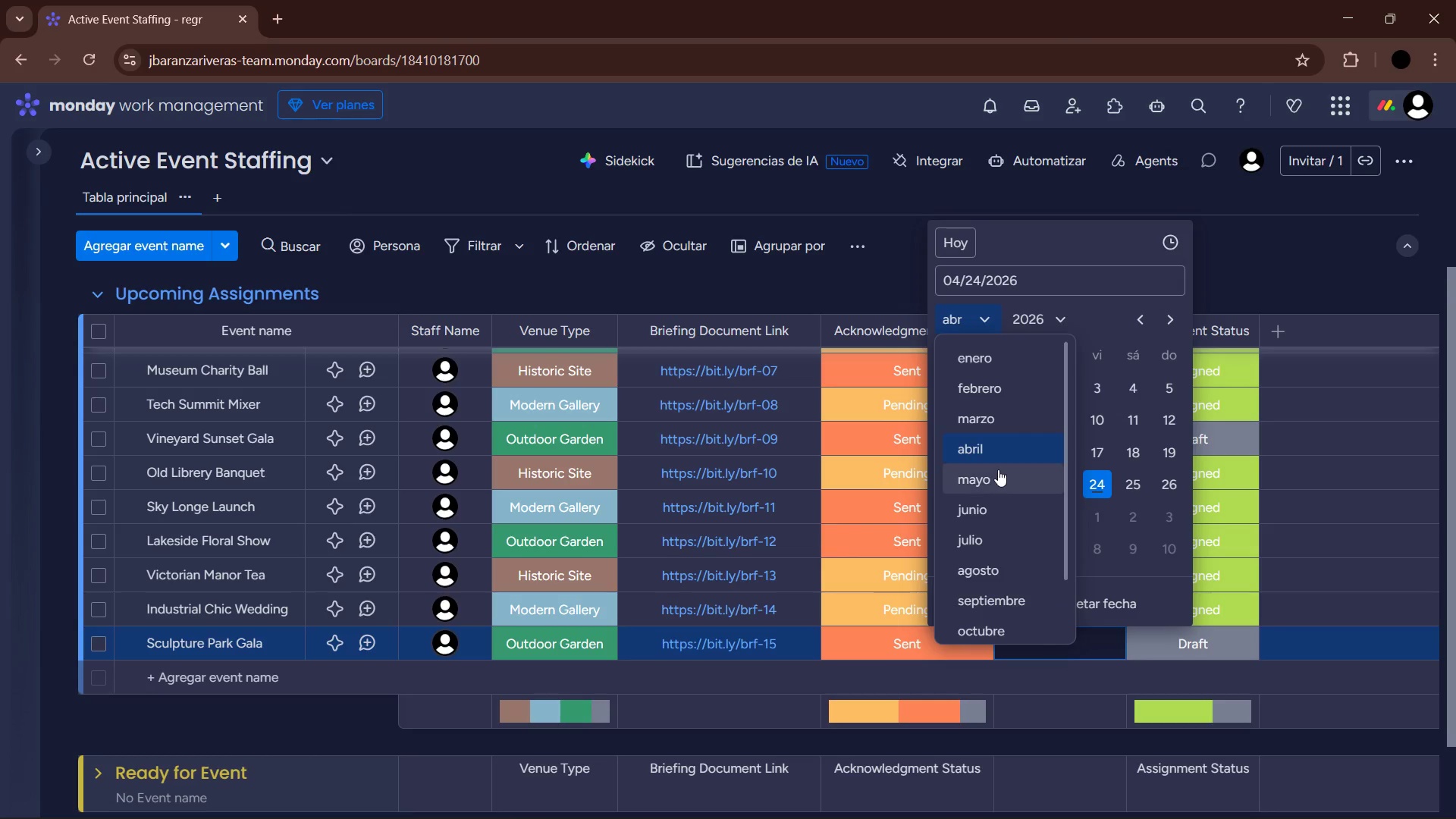 
left_click([997, 473])
 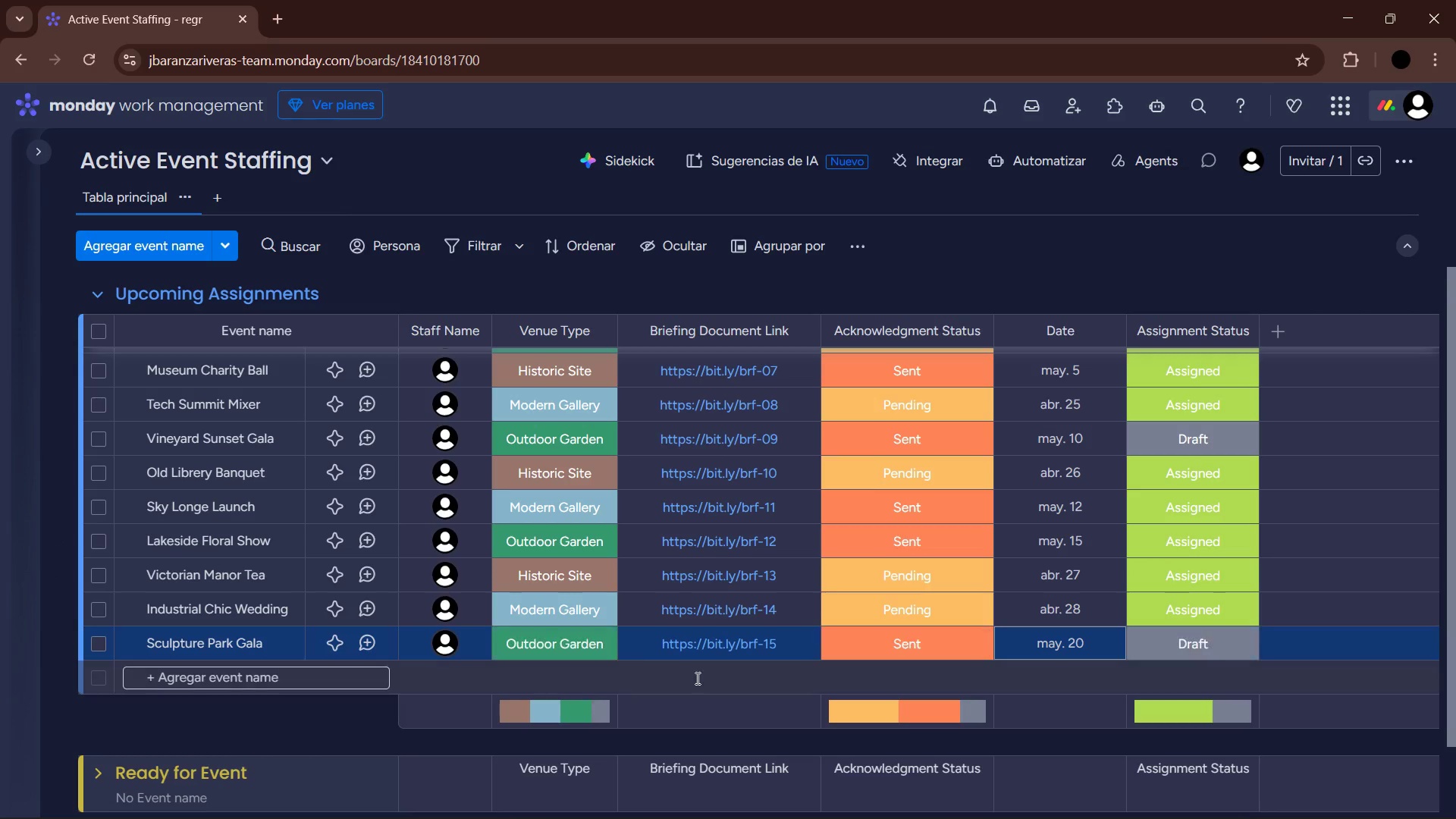 
left_click([328, 674])
 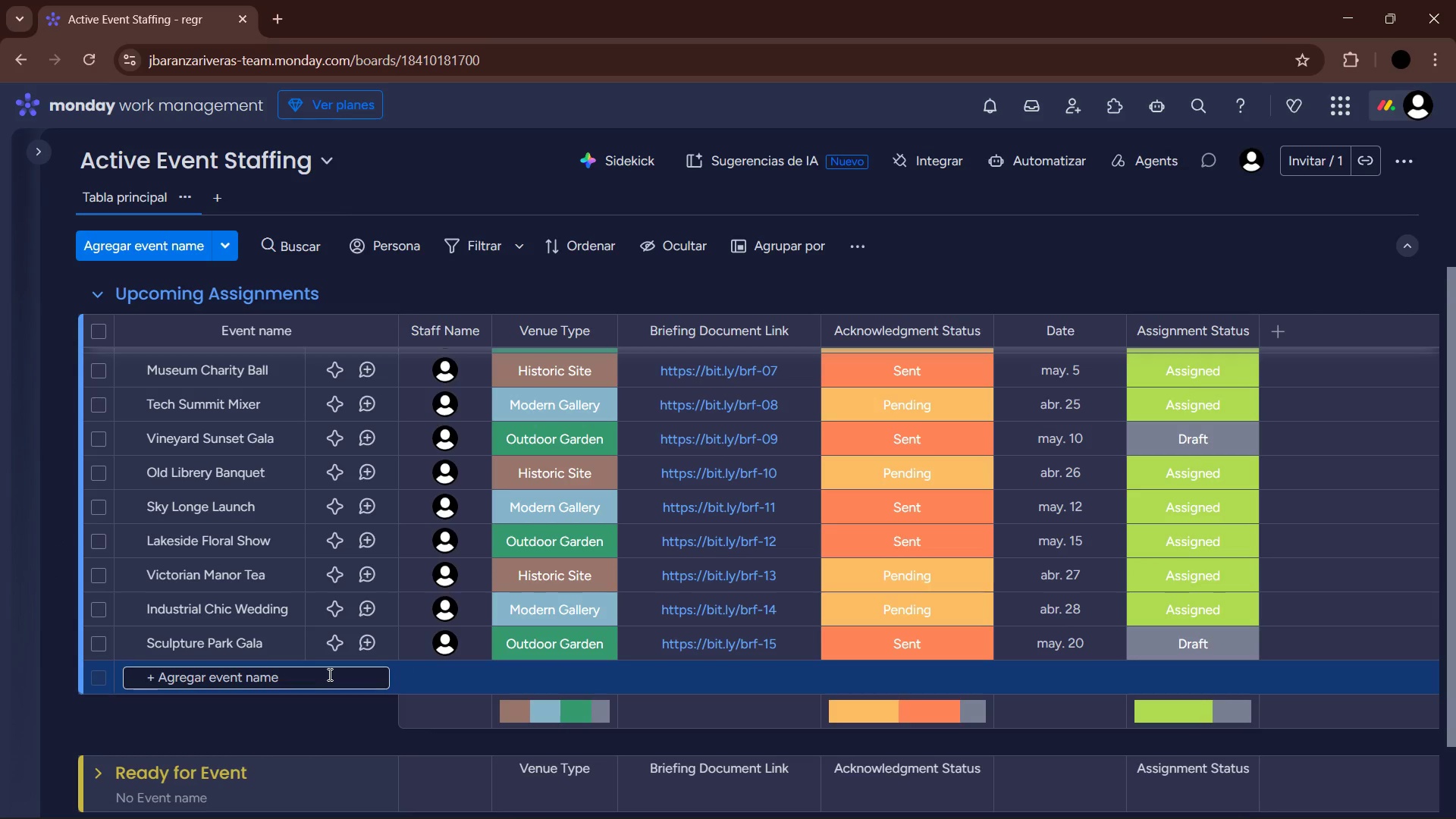 
wait(5.3)
 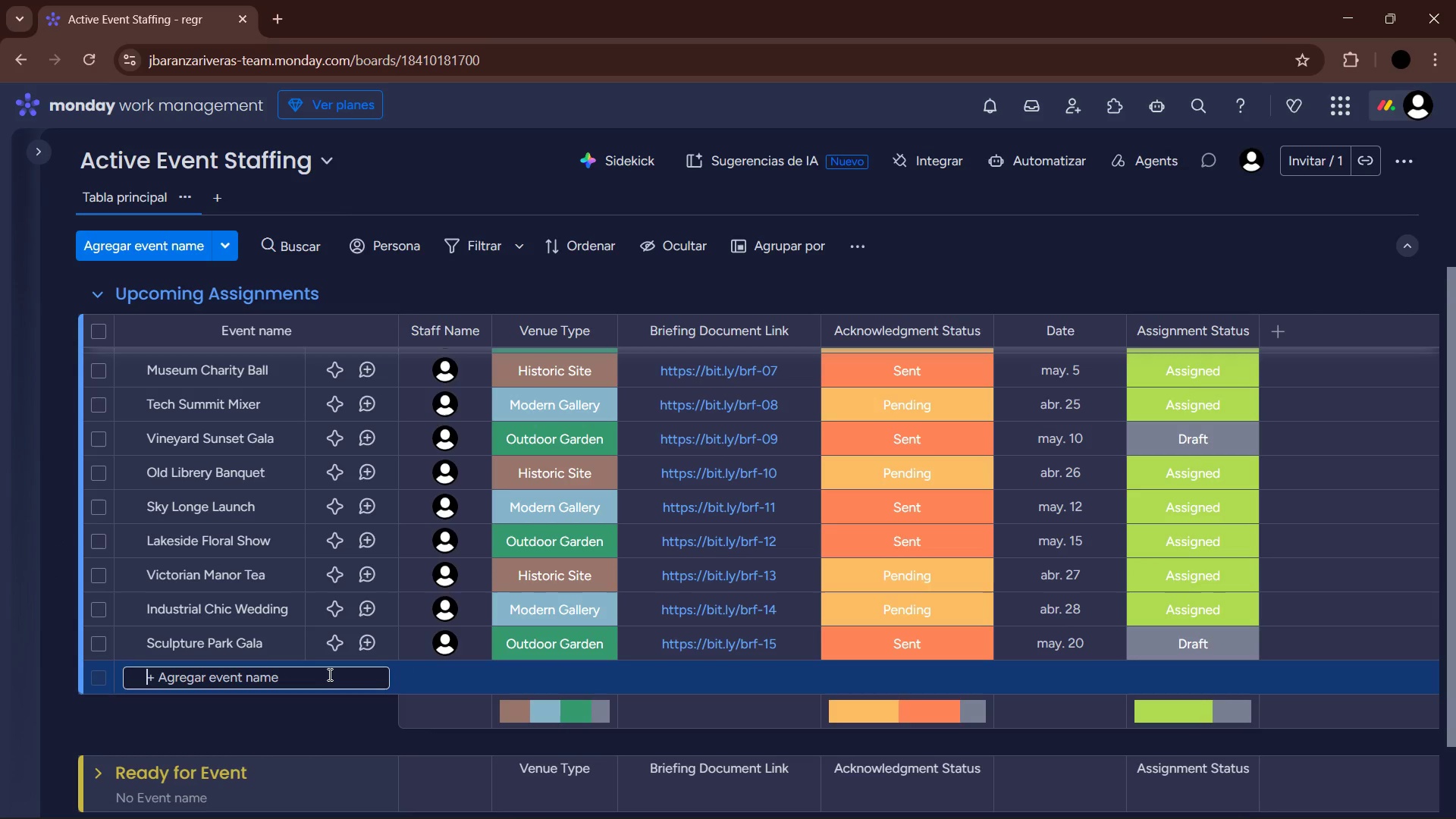 
type(Cathedral Hall Concert)
 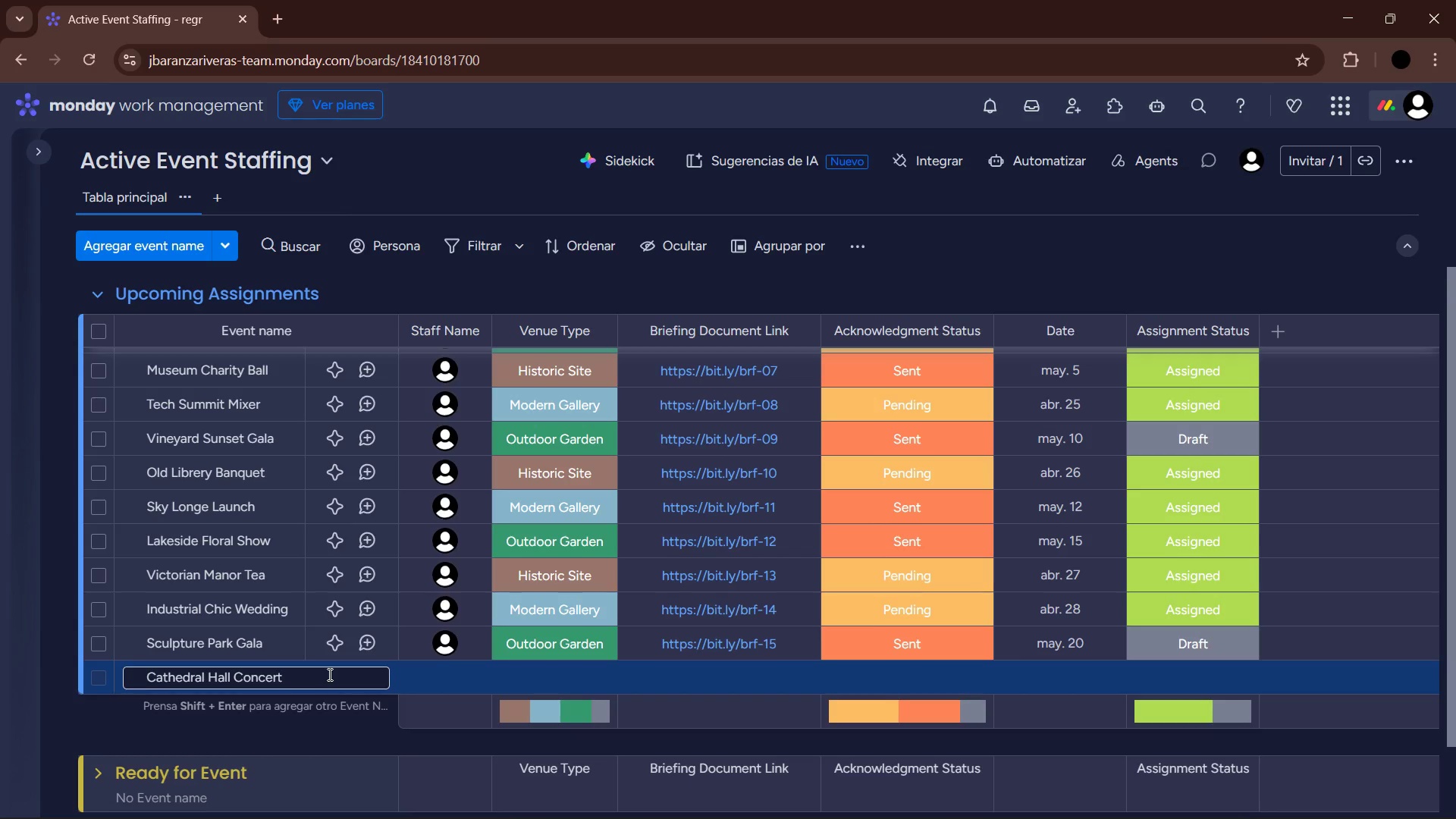 
key(Enter)
 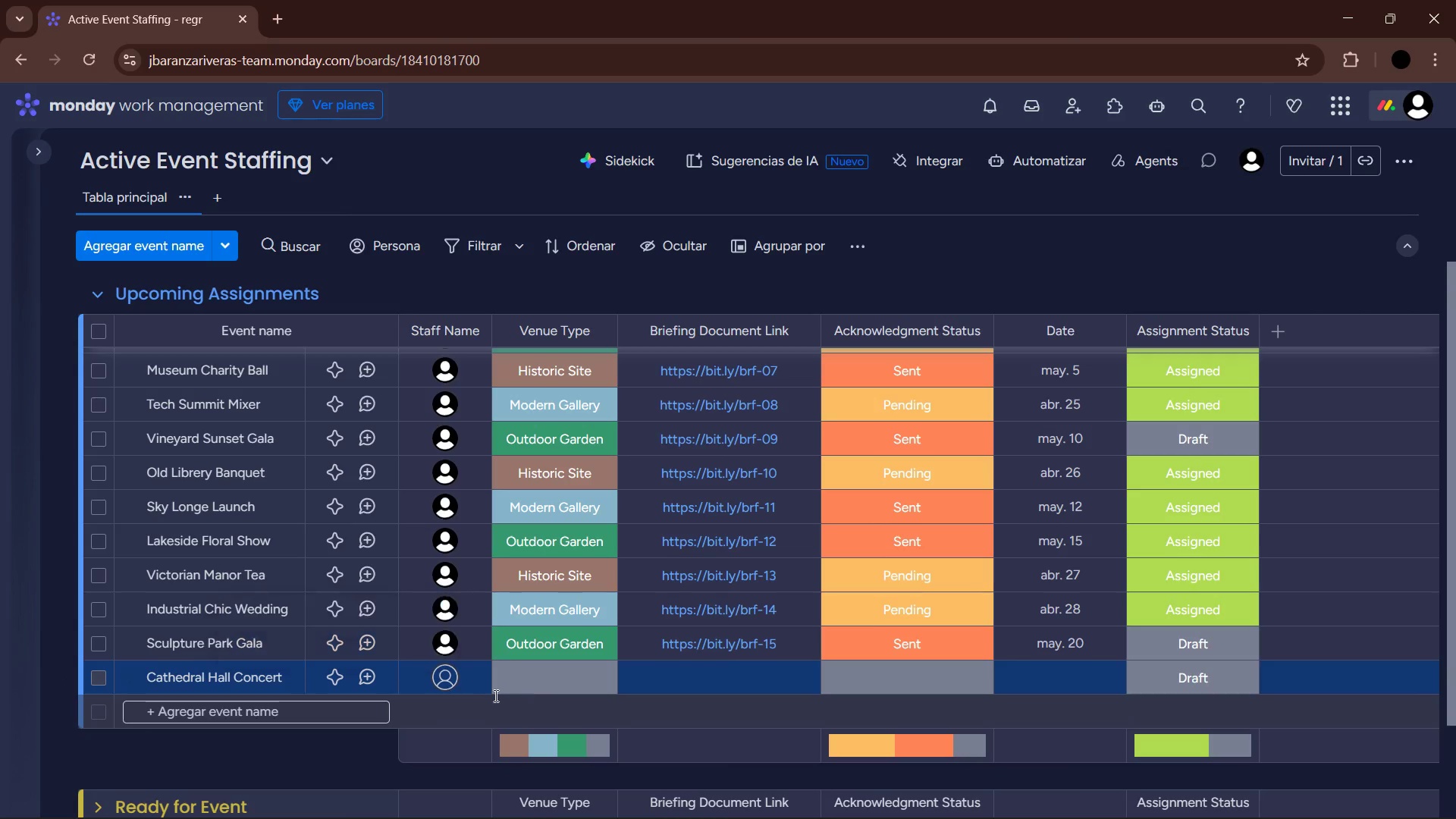 
left_click([456, 686])
 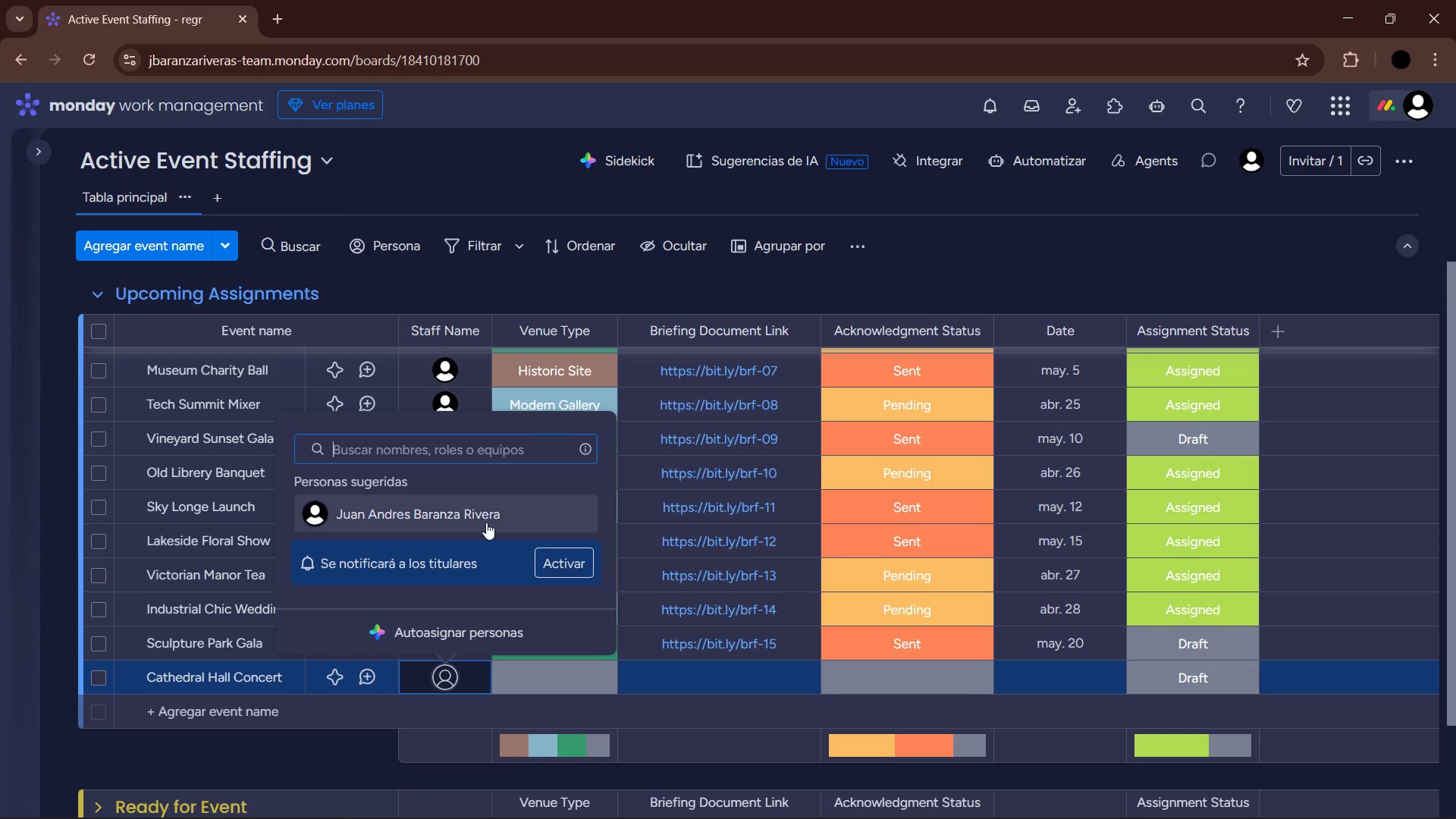 
left_click([480, 510])
 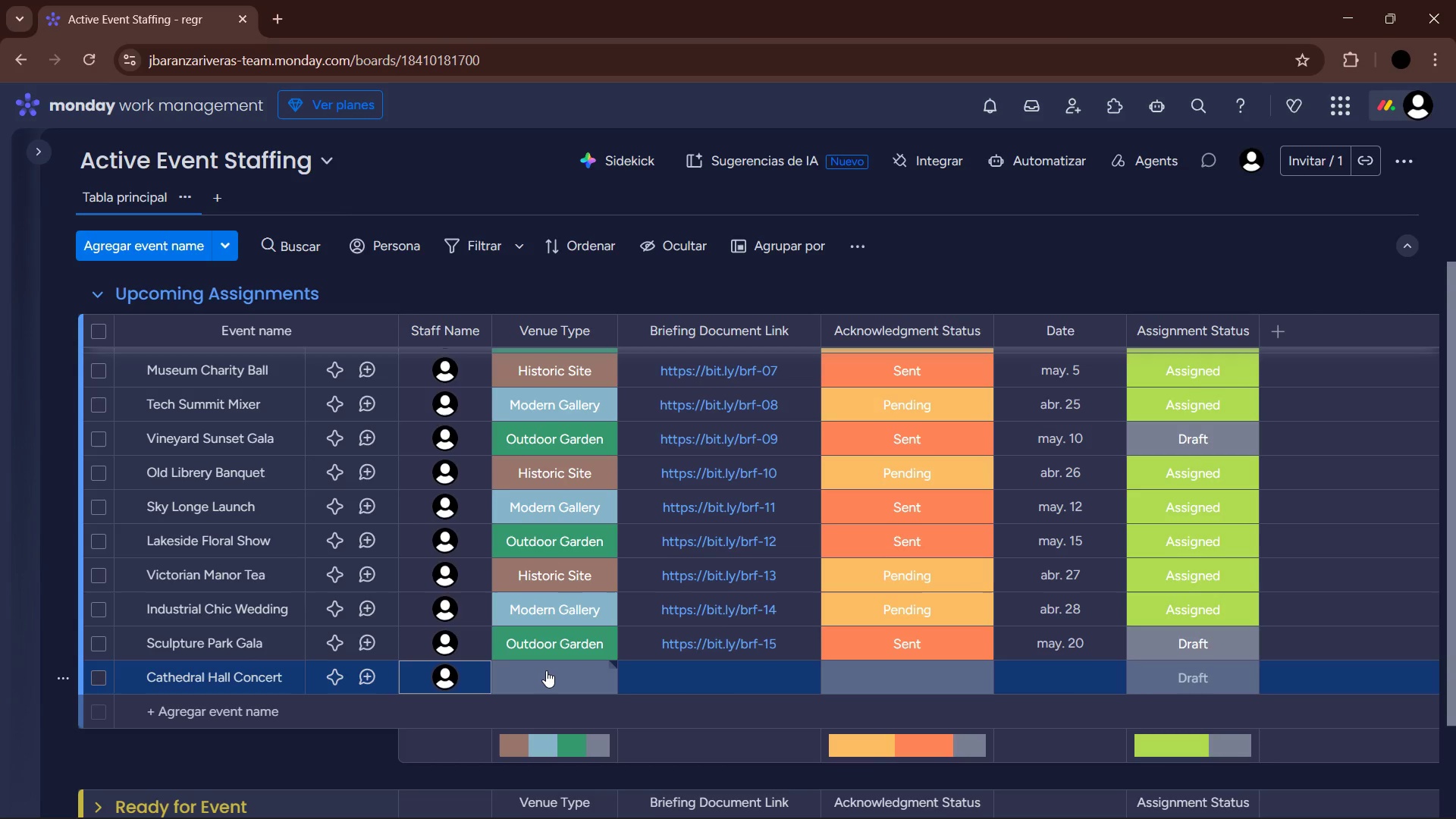 
left_click([546, 670])
 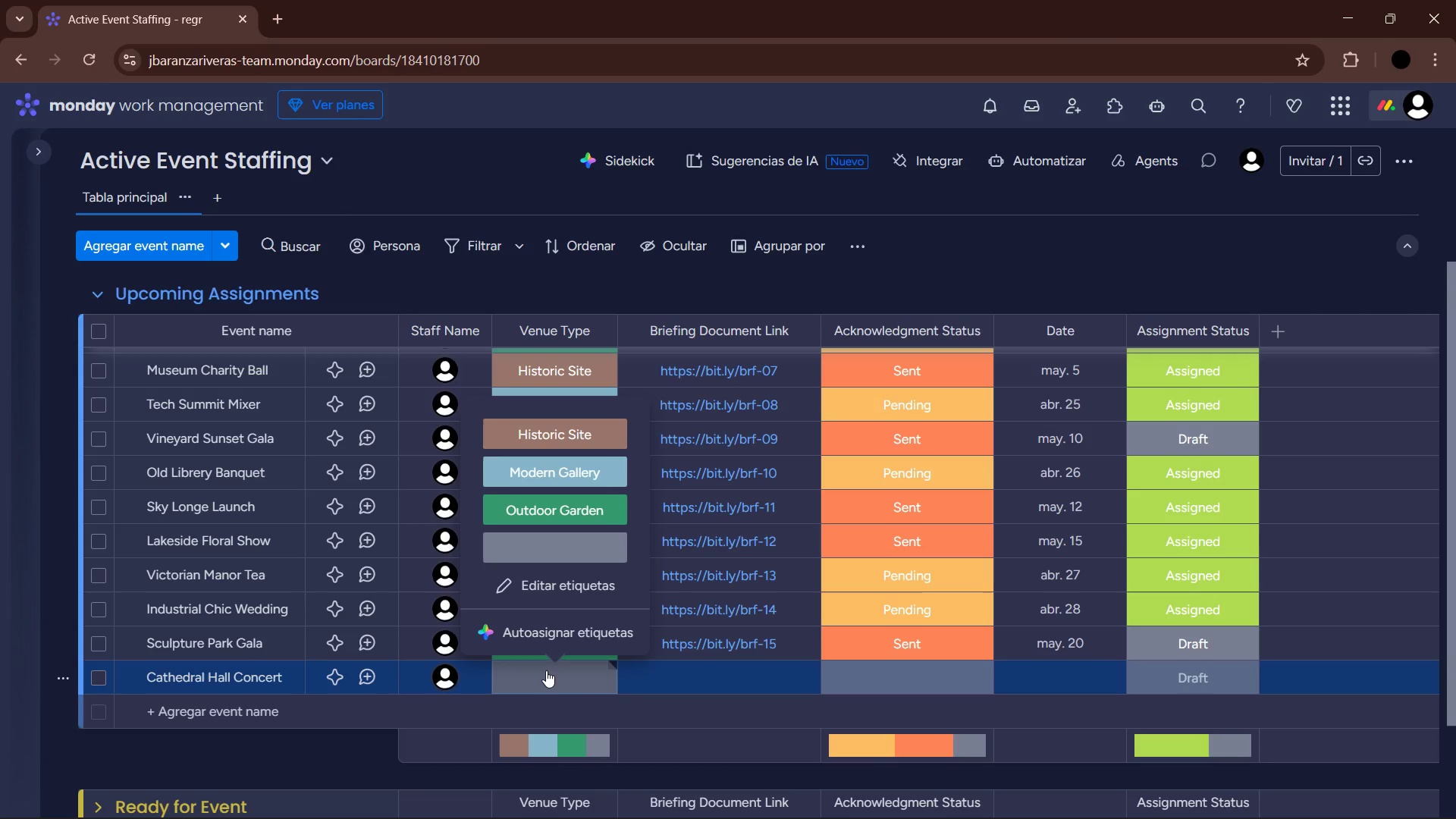 
left_click([600, 439])
 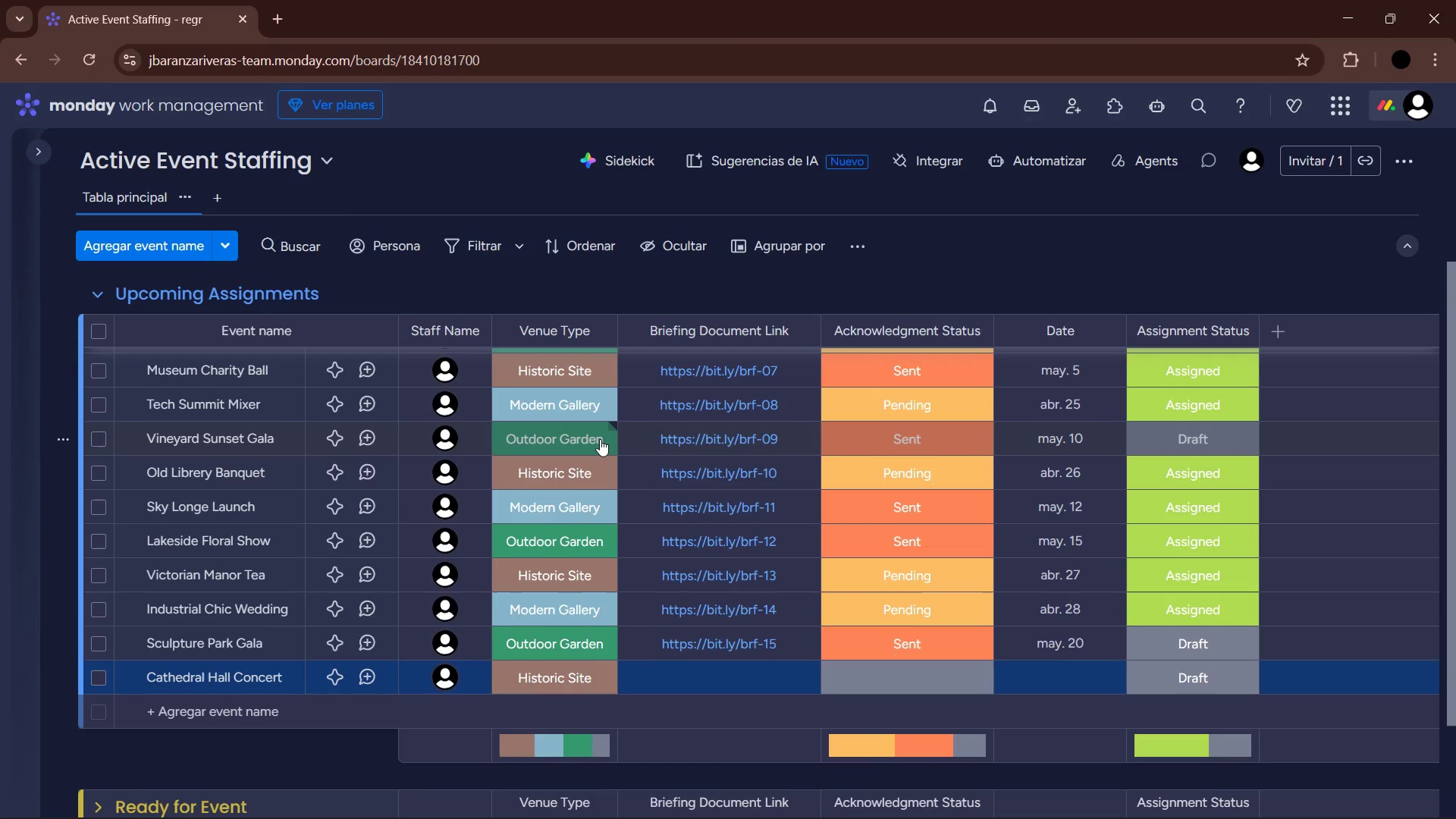 
wait(8.62)
 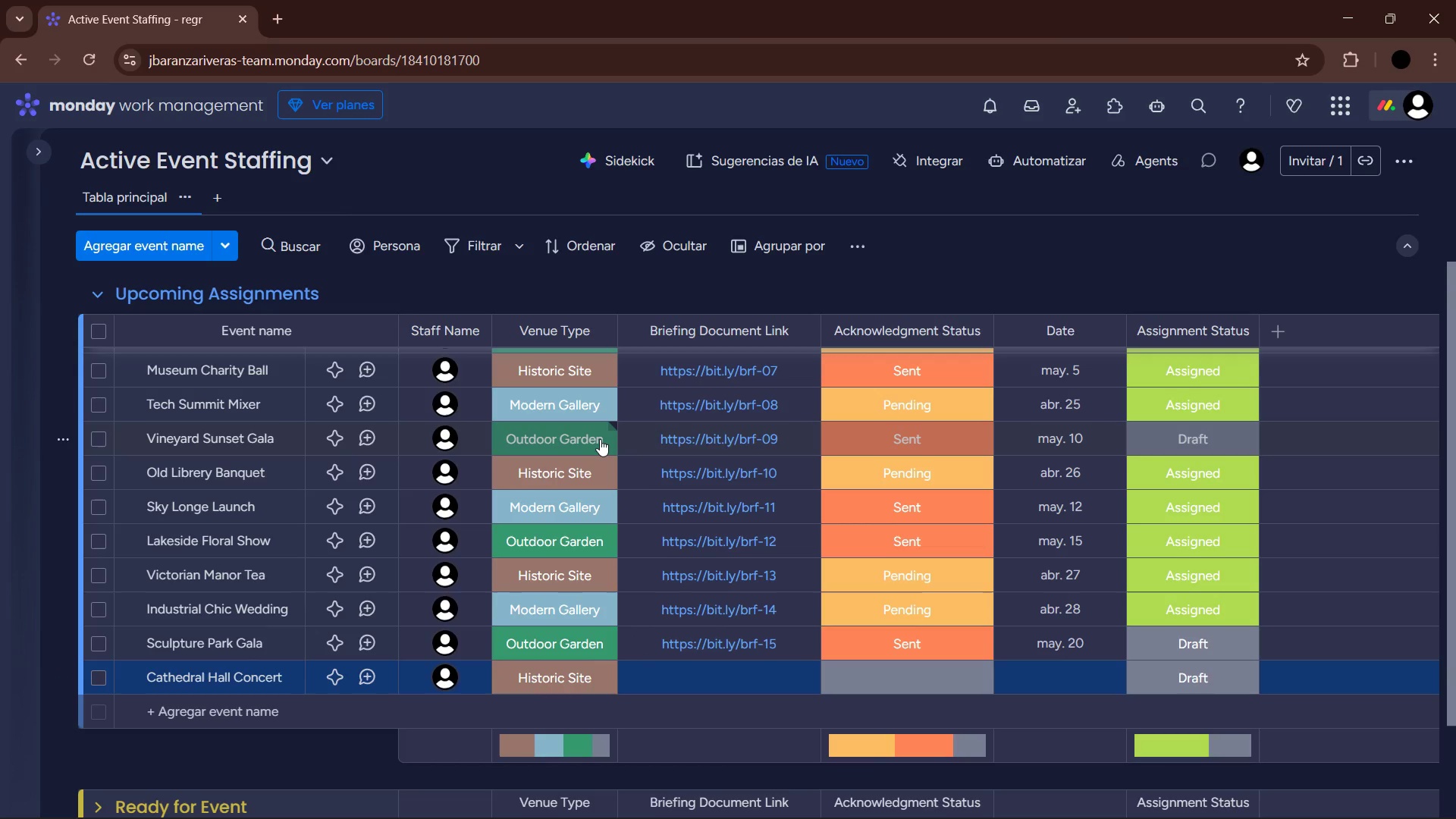 
left_click([895, 686])
 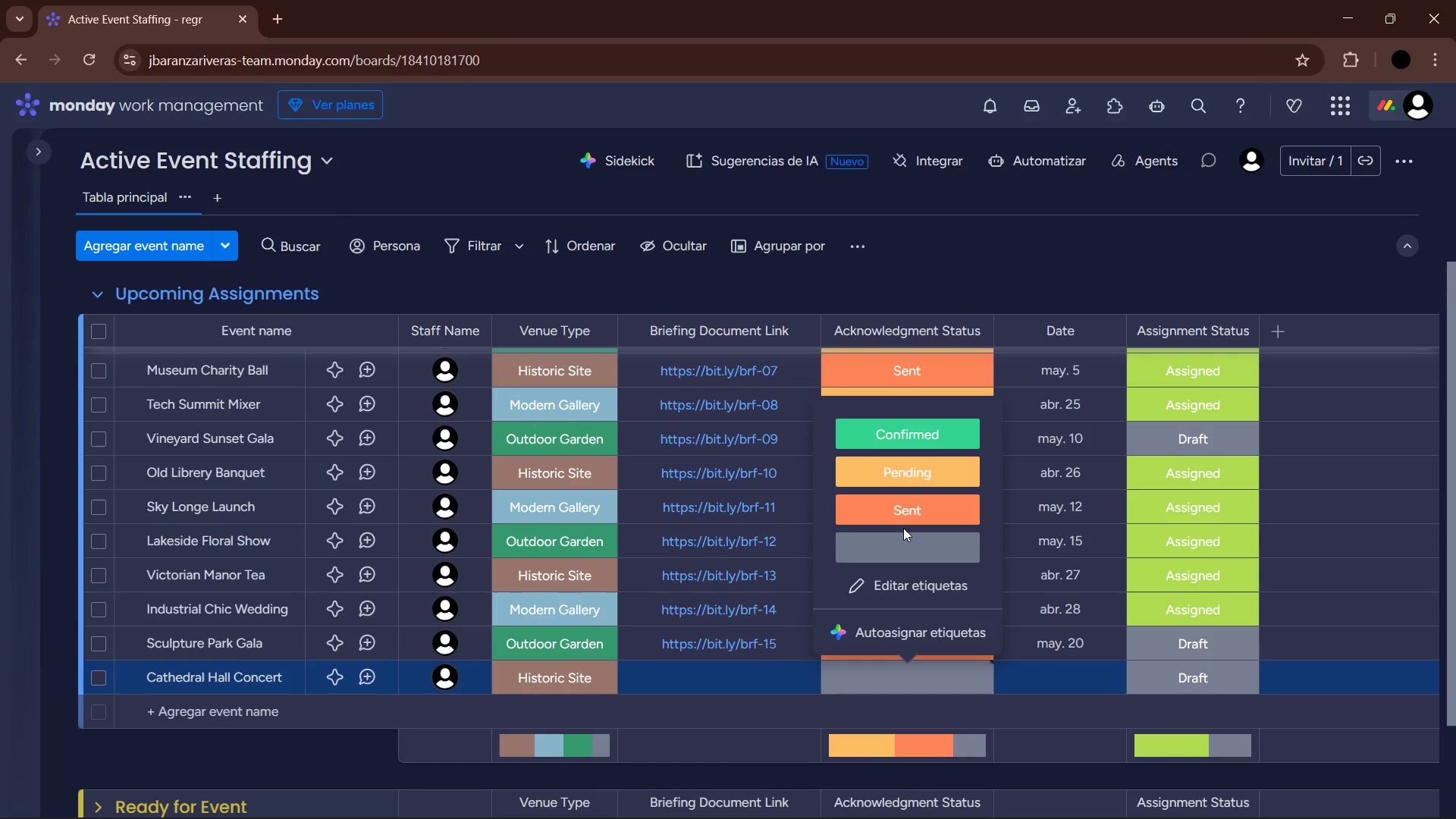 
left_click([914, 507])
 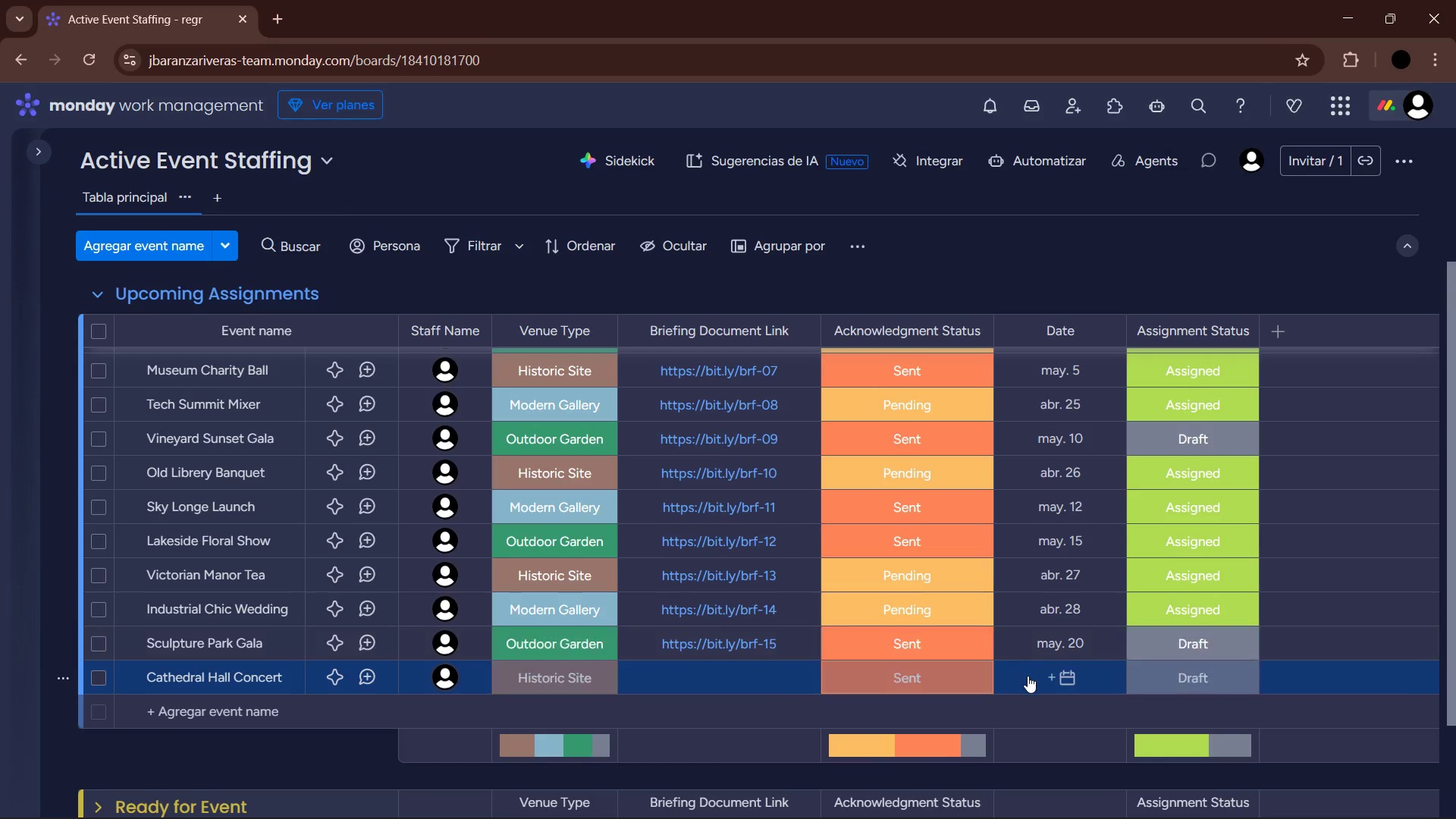 
left_click([1032, 684])
 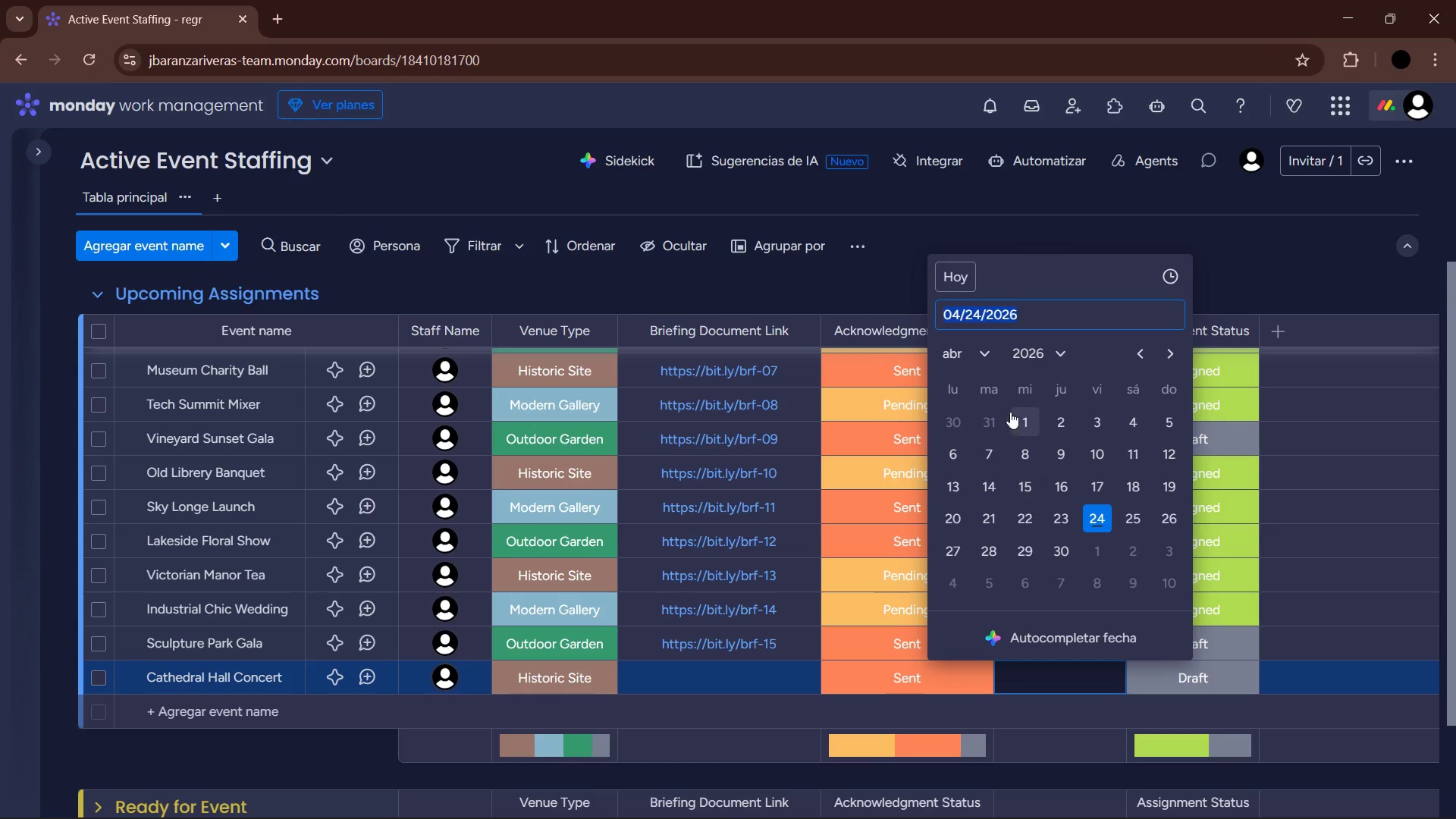 
left_click([981, 346])
 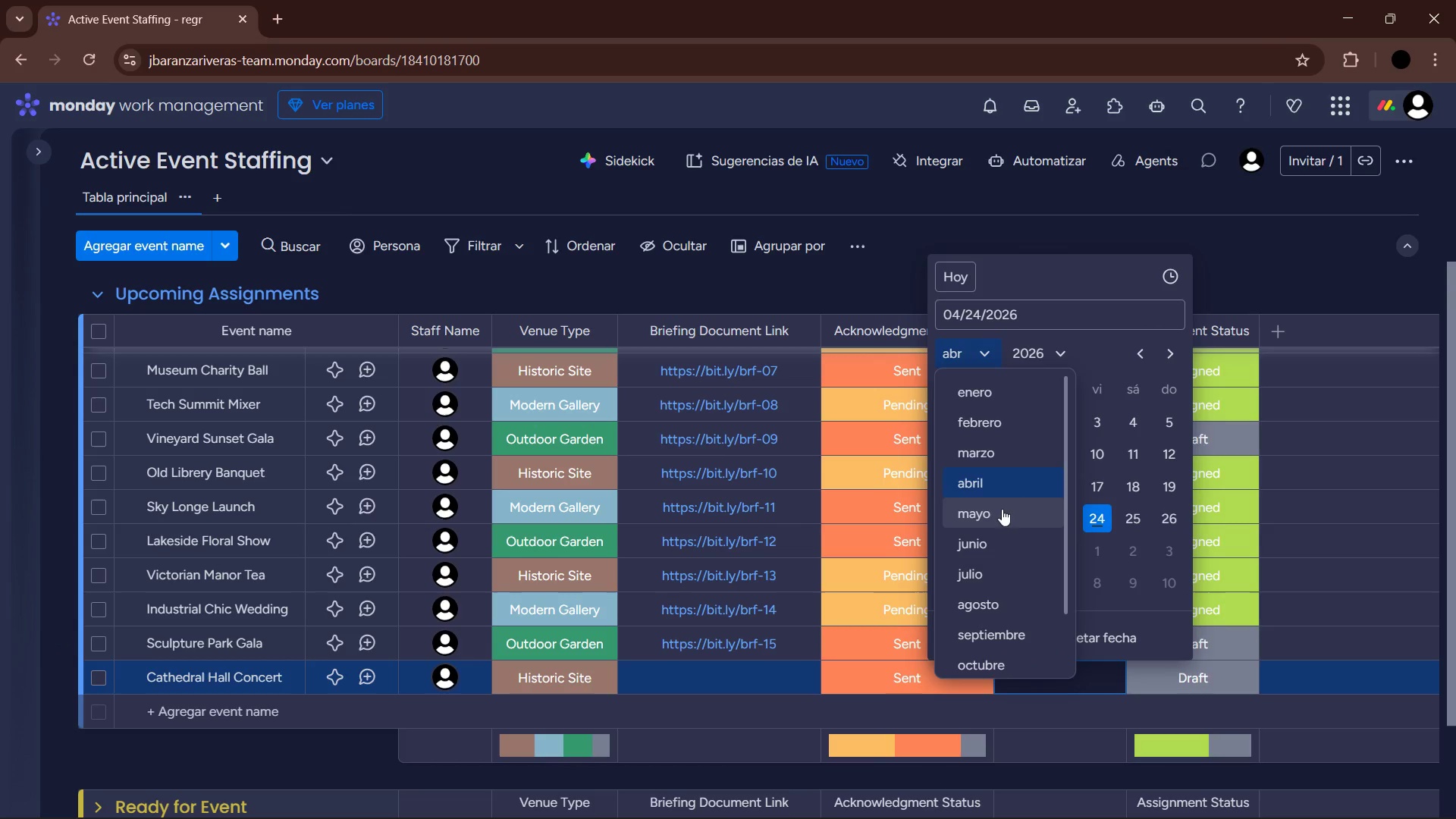 
left_click([999, 519])
 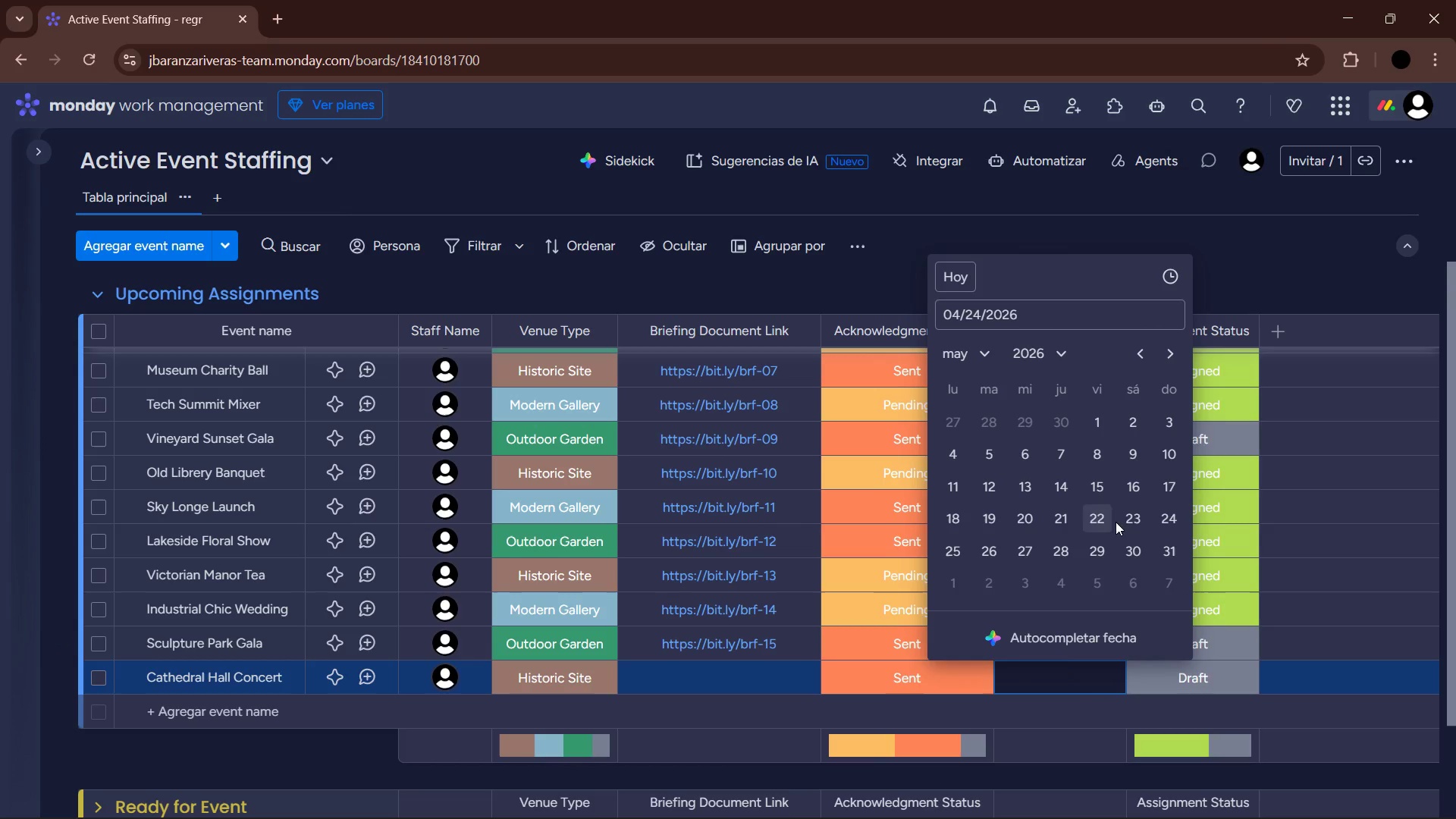 
left_click([1097, 512])
 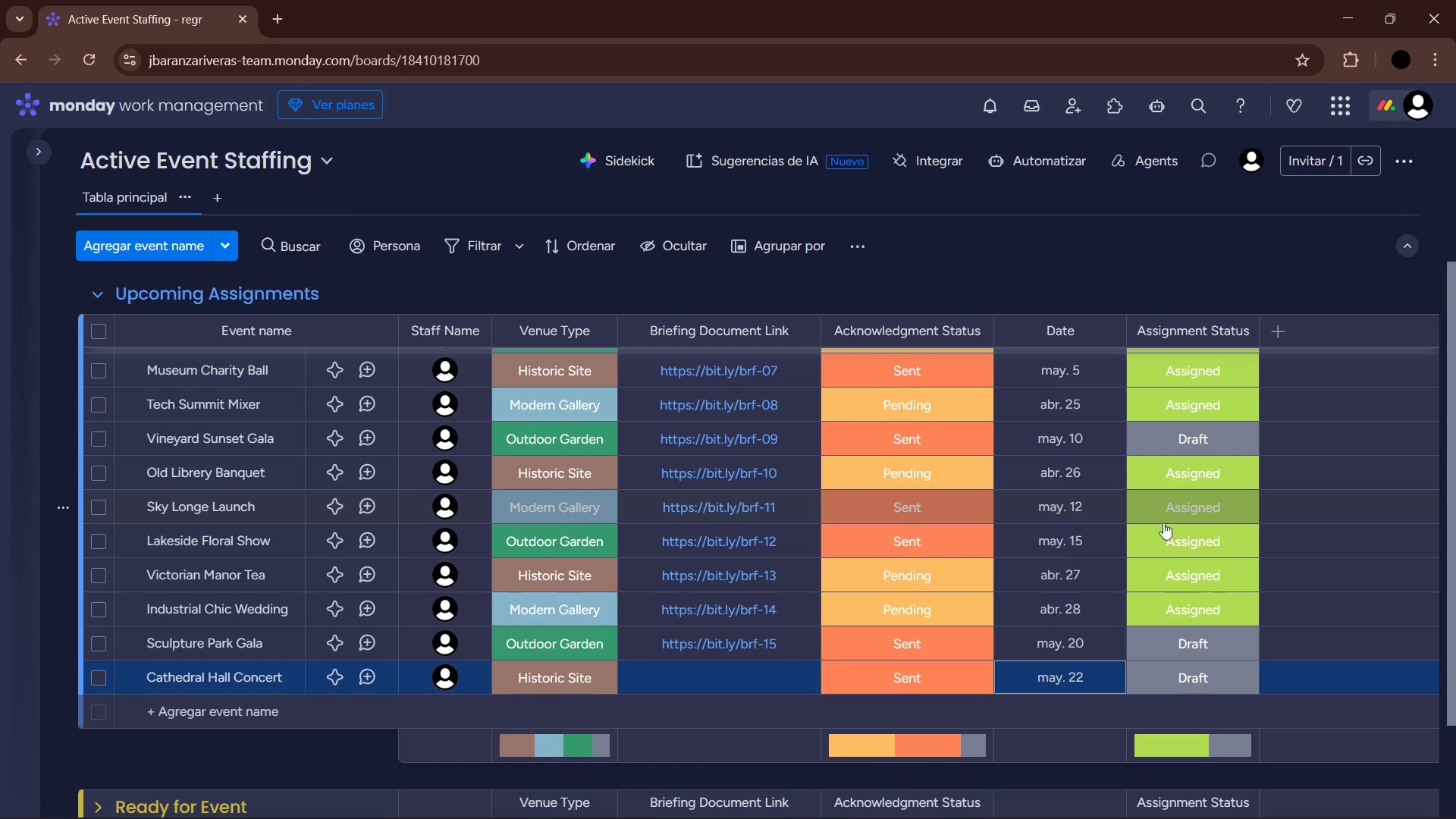 
left_click([1182, 666])
 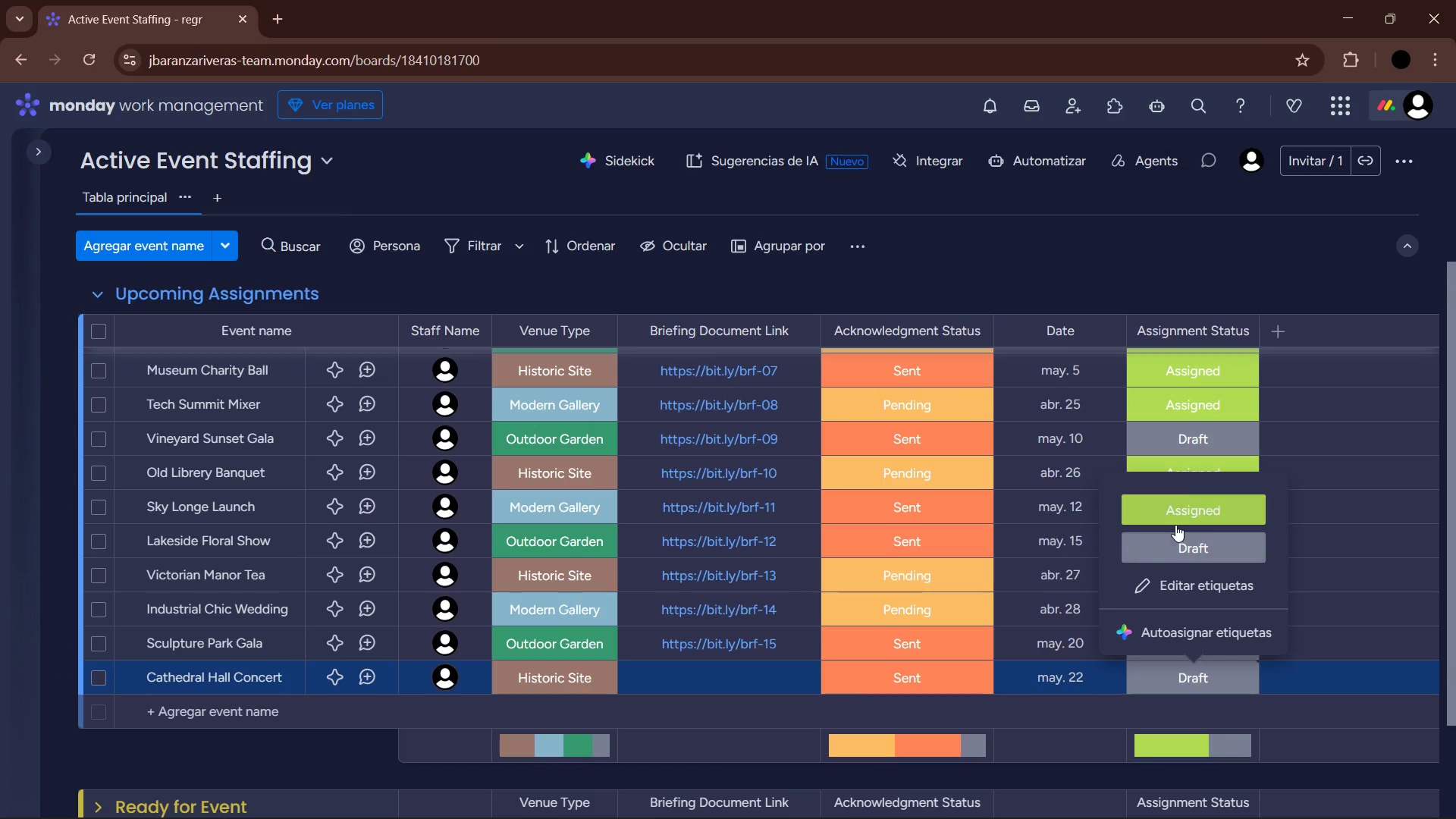 
left_click([1175, 516])
 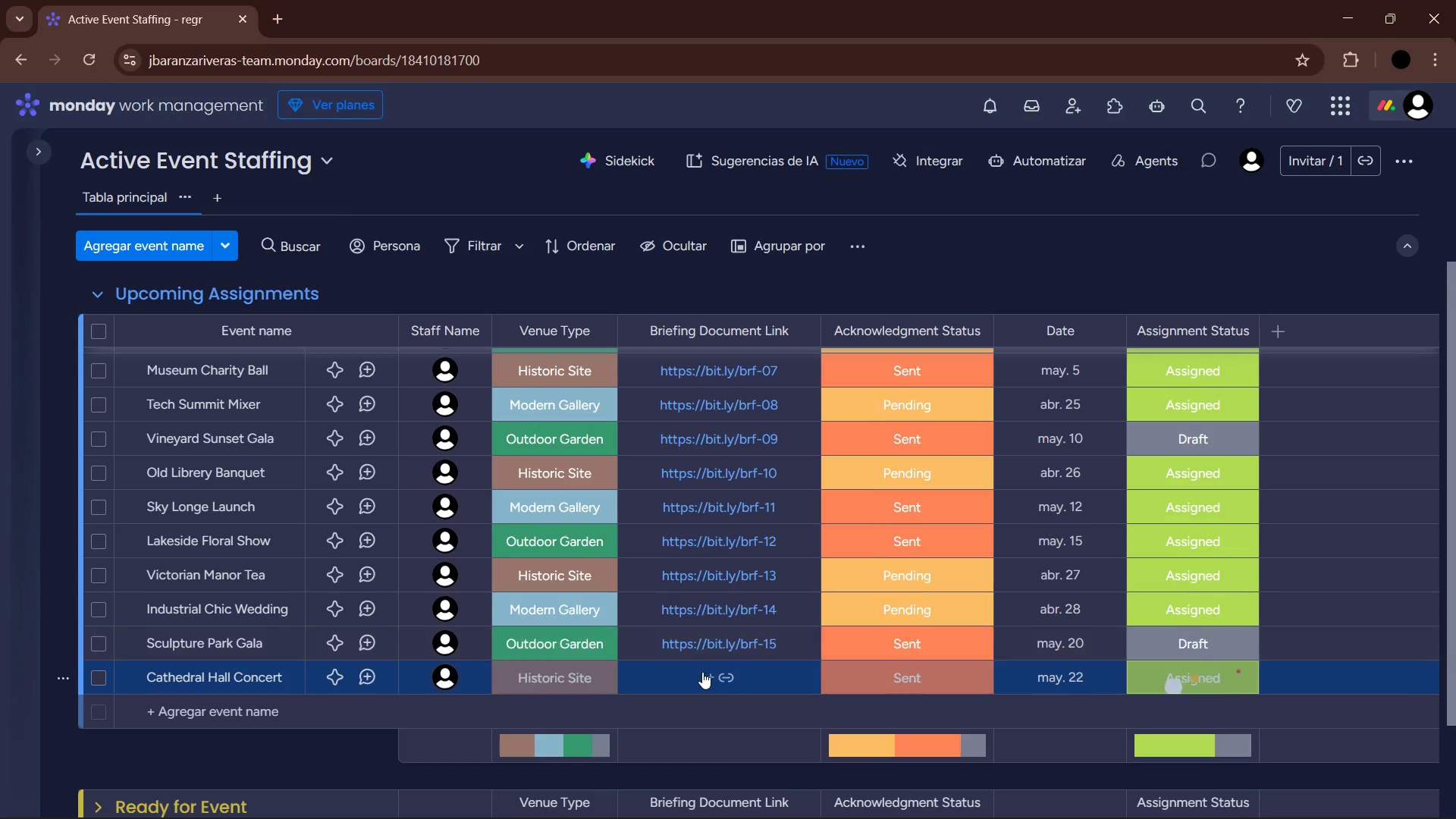 
left_click([701, 672])
 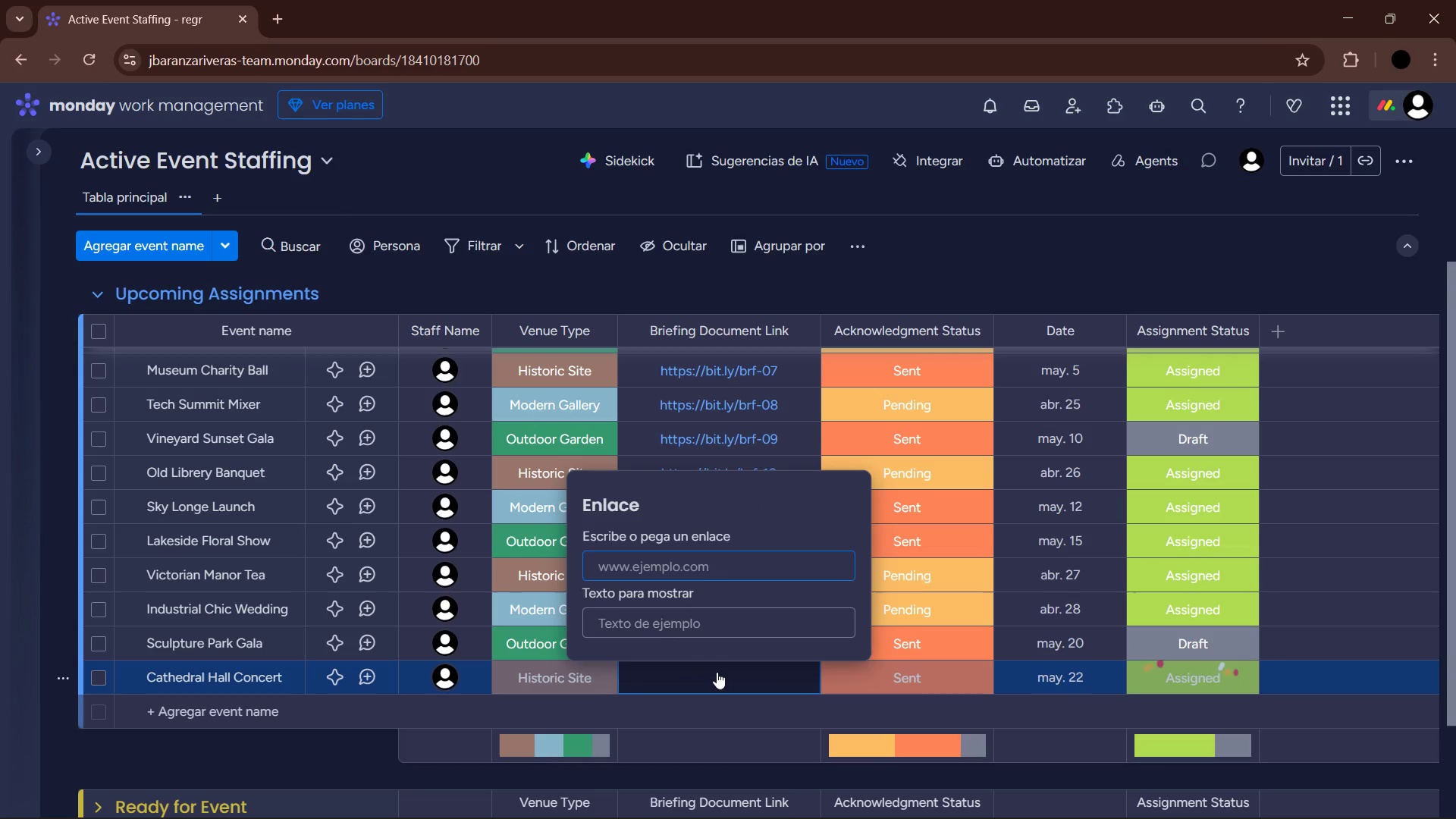 
type(bit.ly&brf-16)
 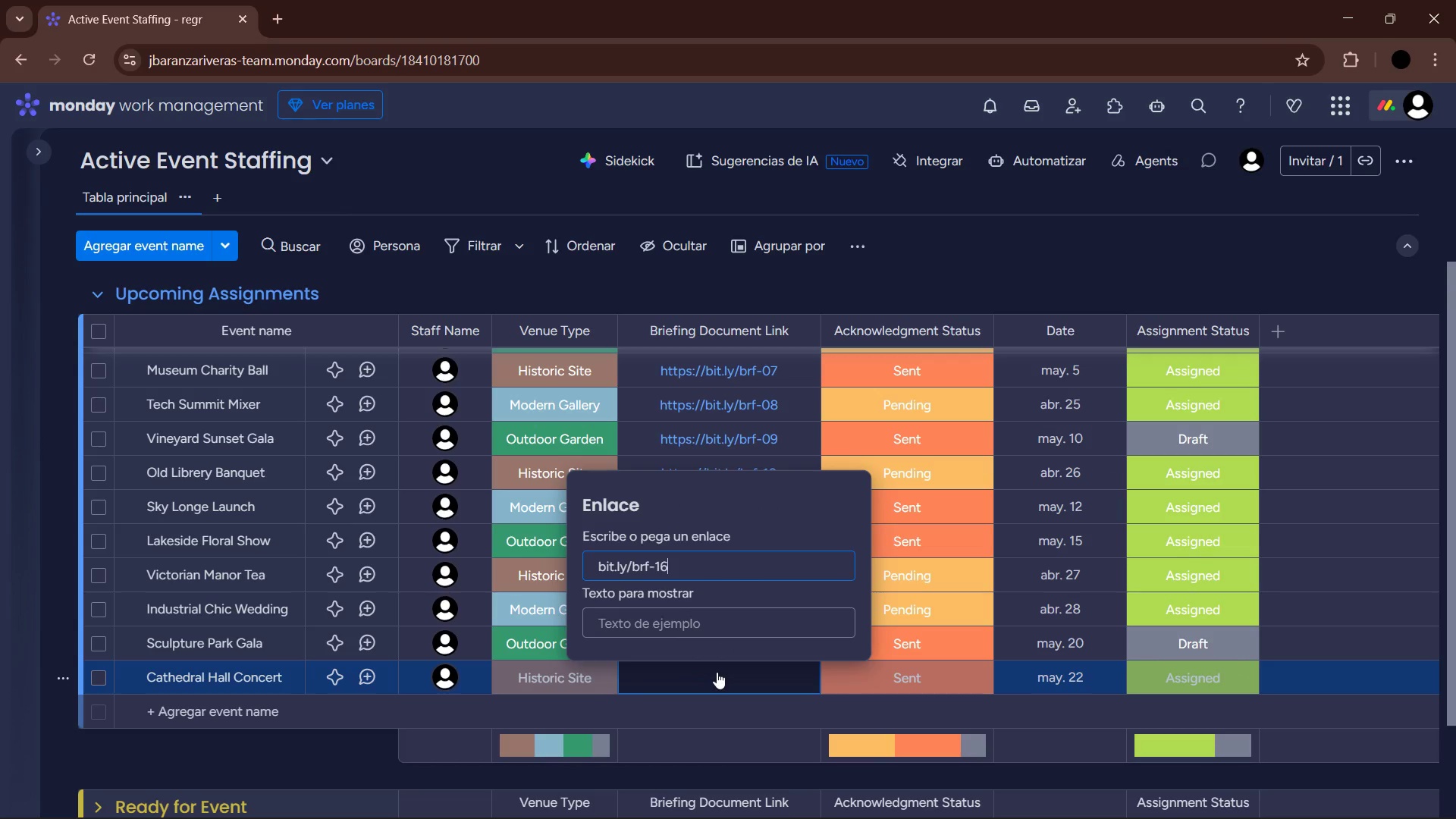 
key(Enter)
 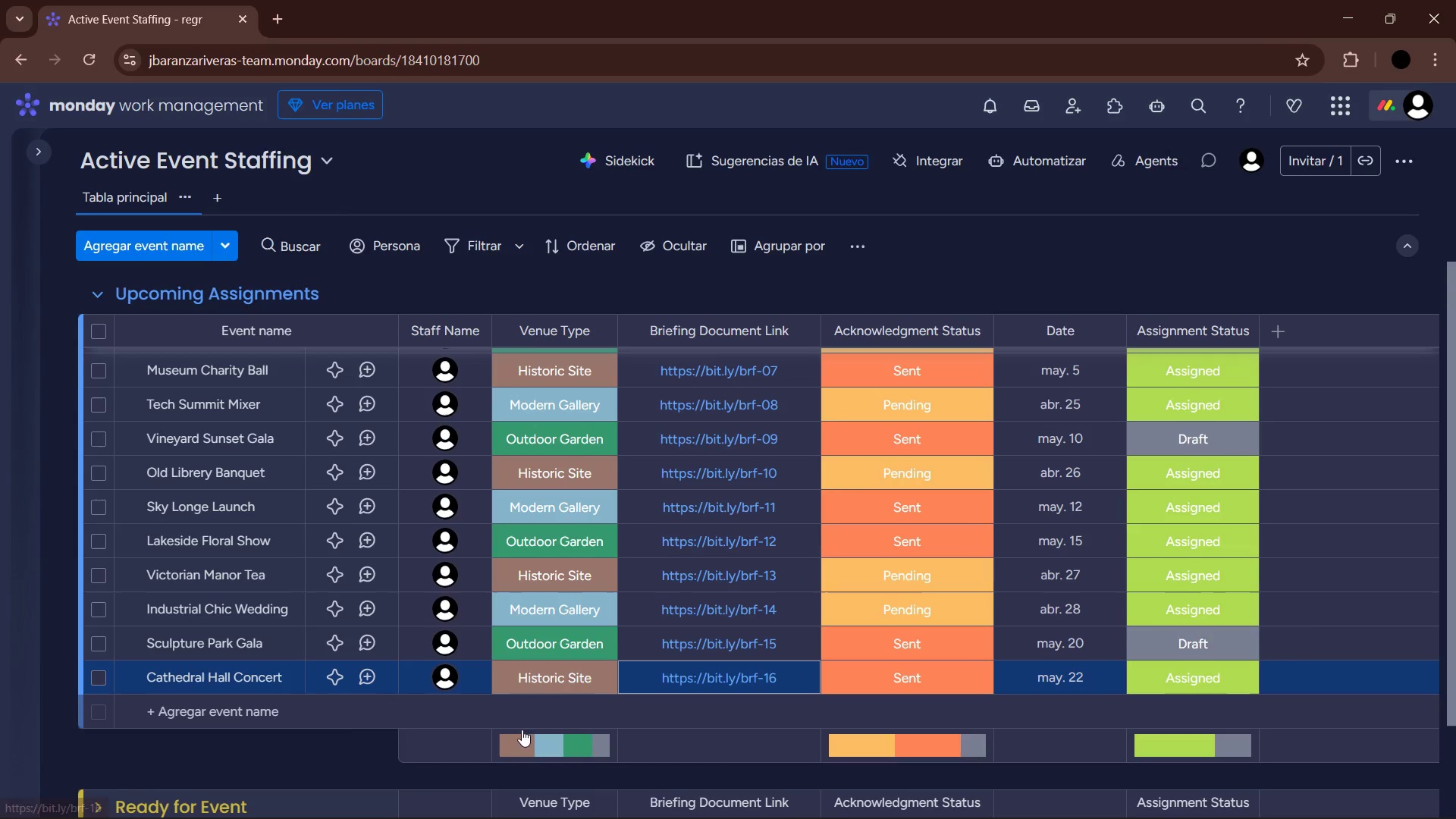 
left_click([342, 723])
 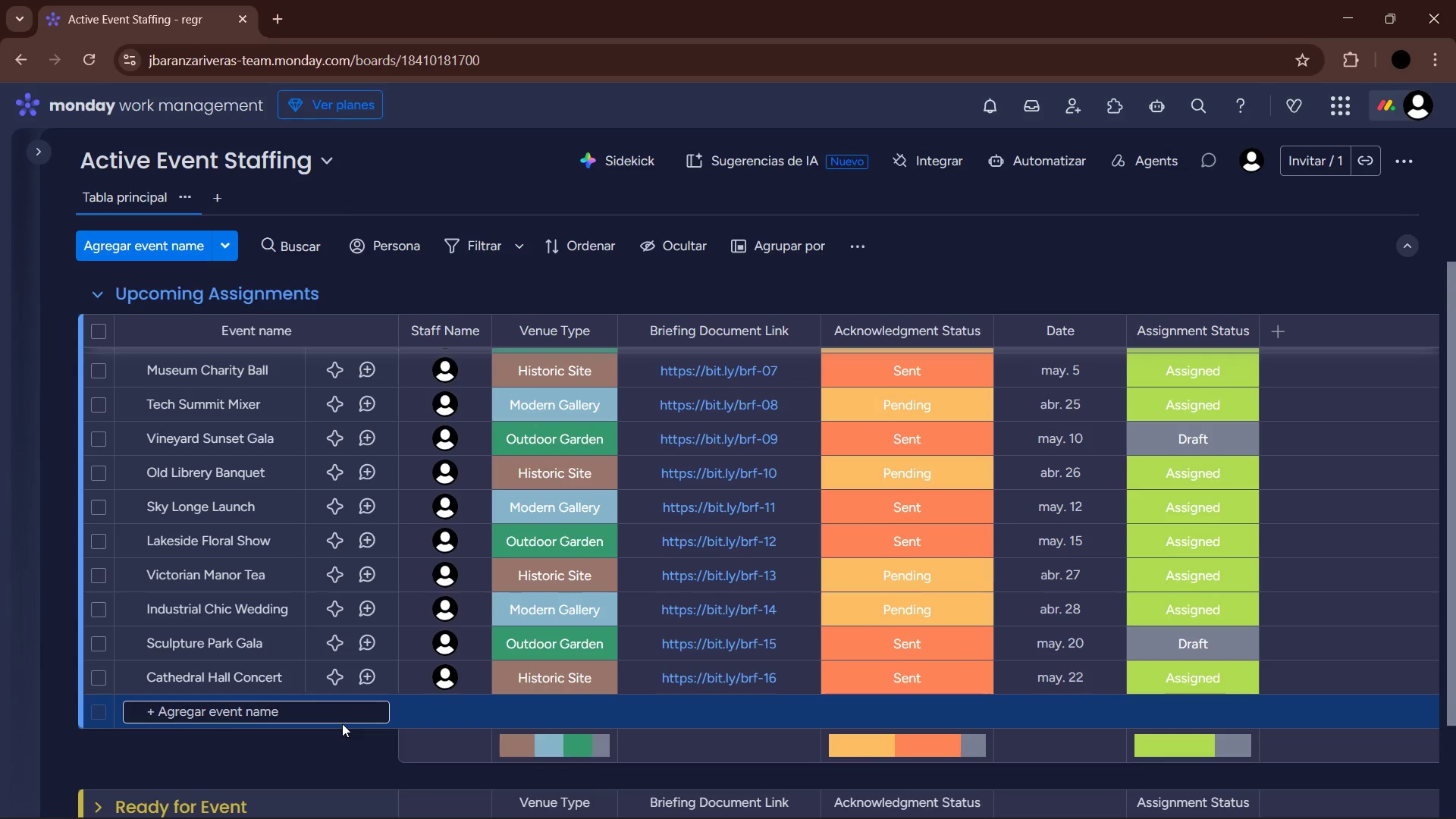 
wait(42.12)
 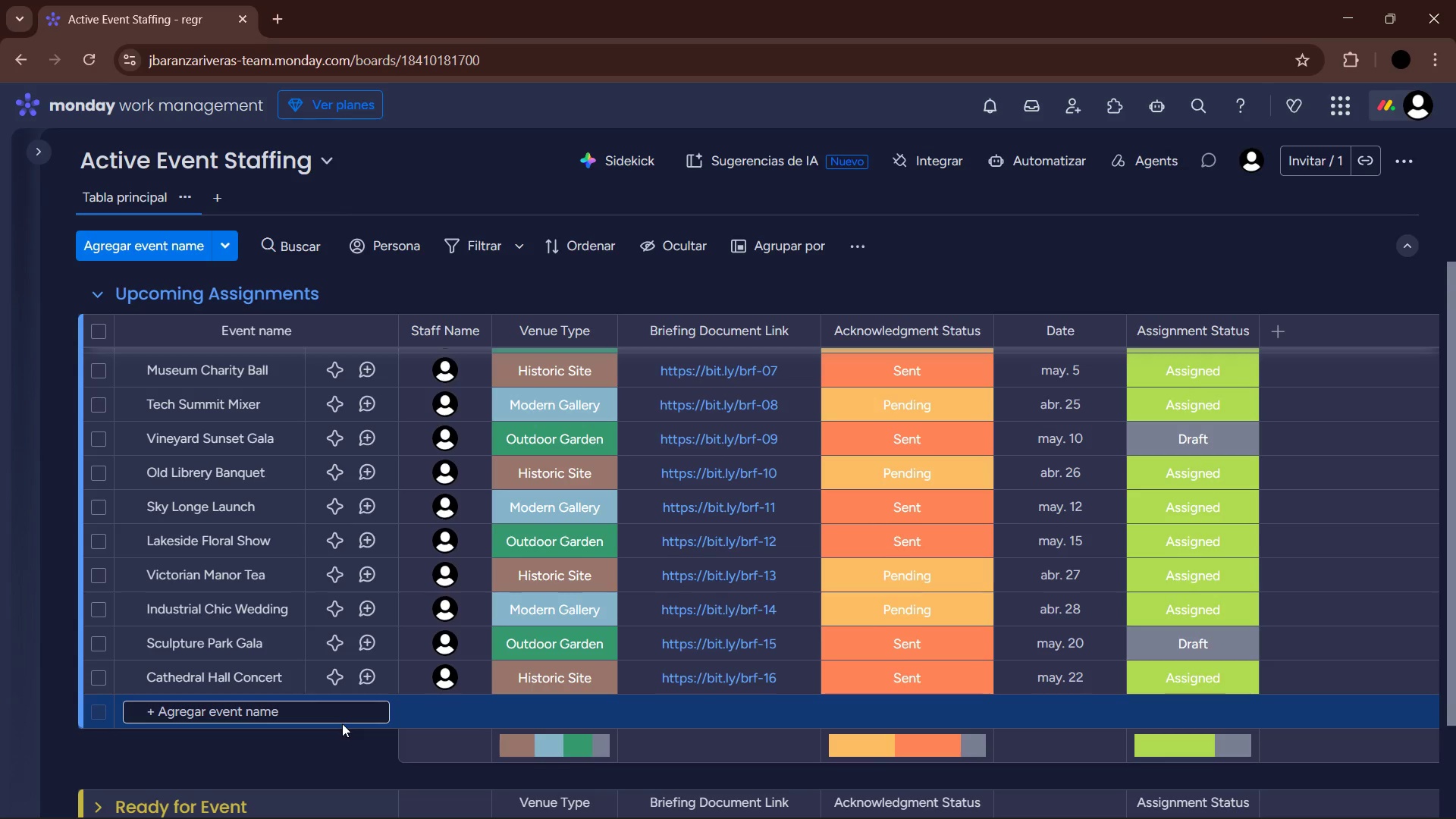 
left_click([227, 714])
 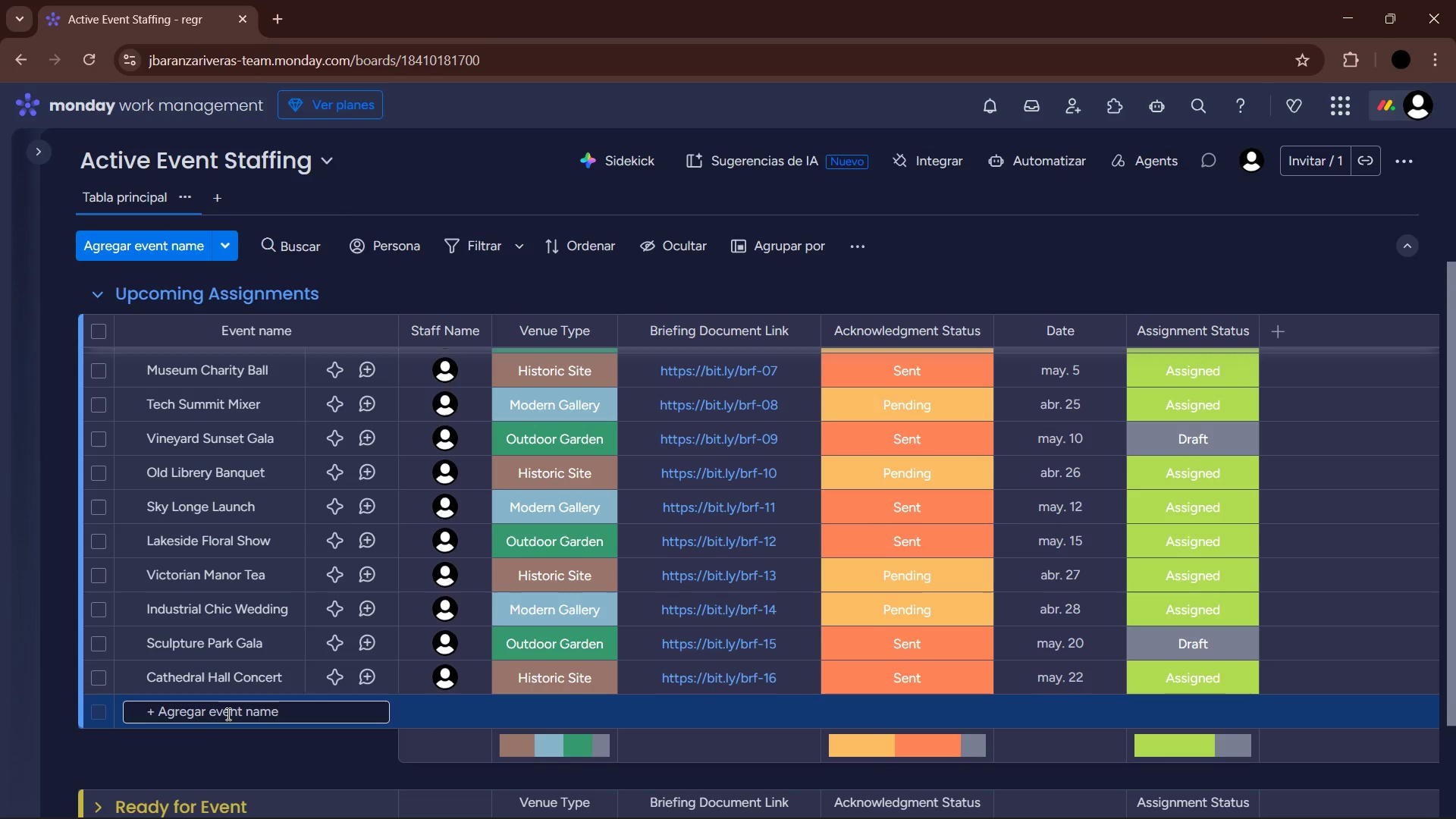 
wait(9.5)
 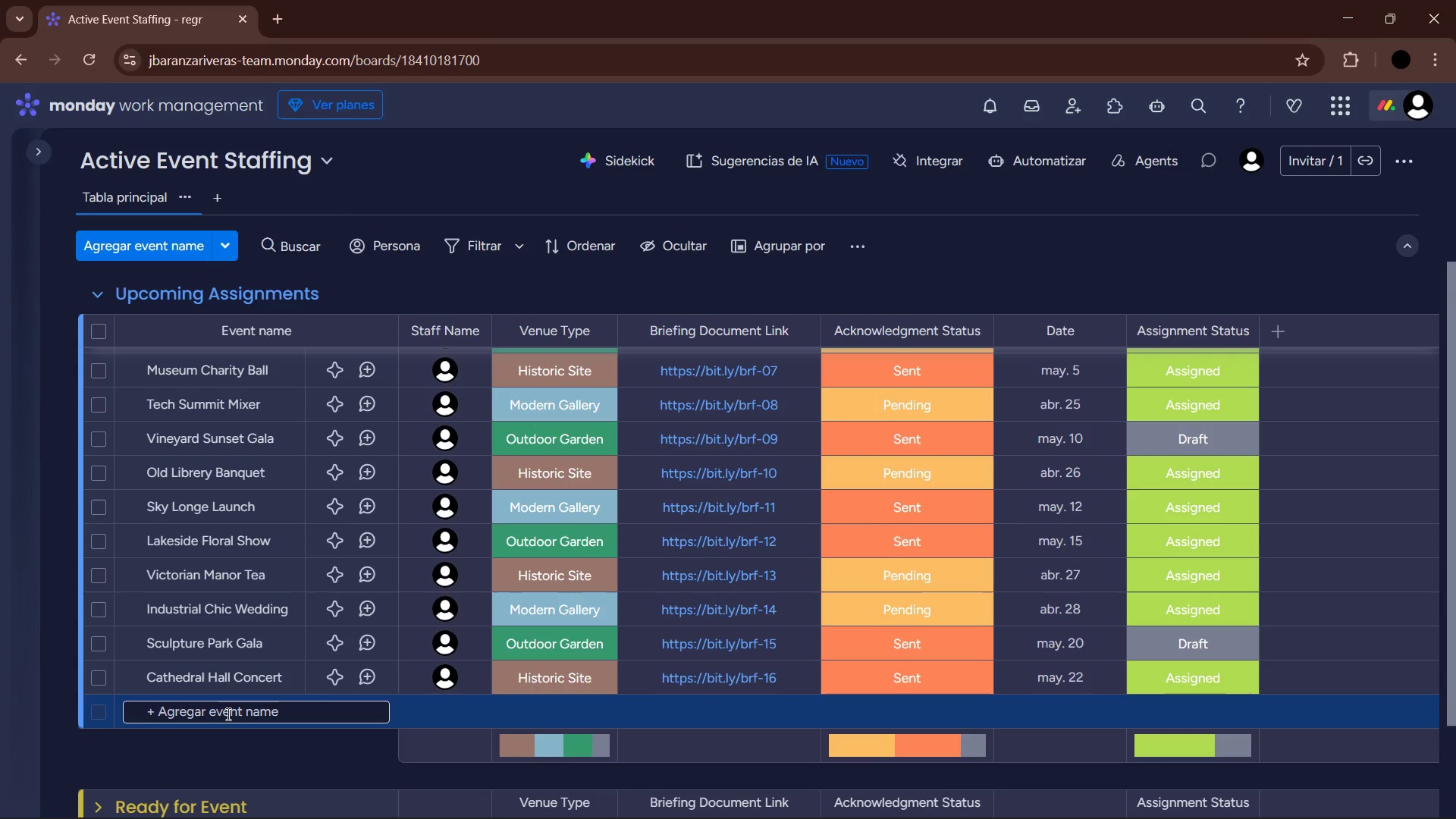 
left_click([227, 714])
 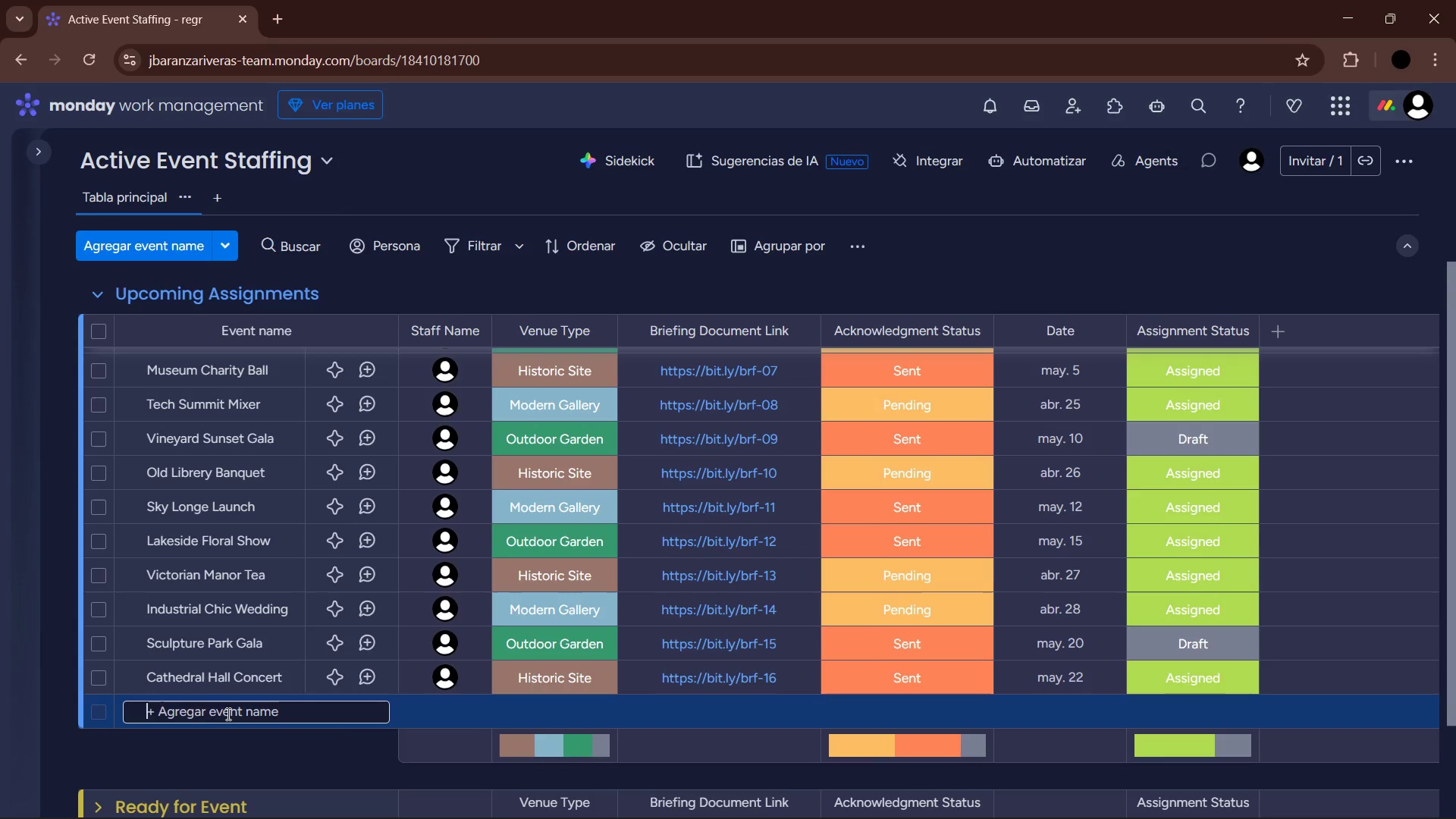 
type(Avant-Garde Fashion)
 